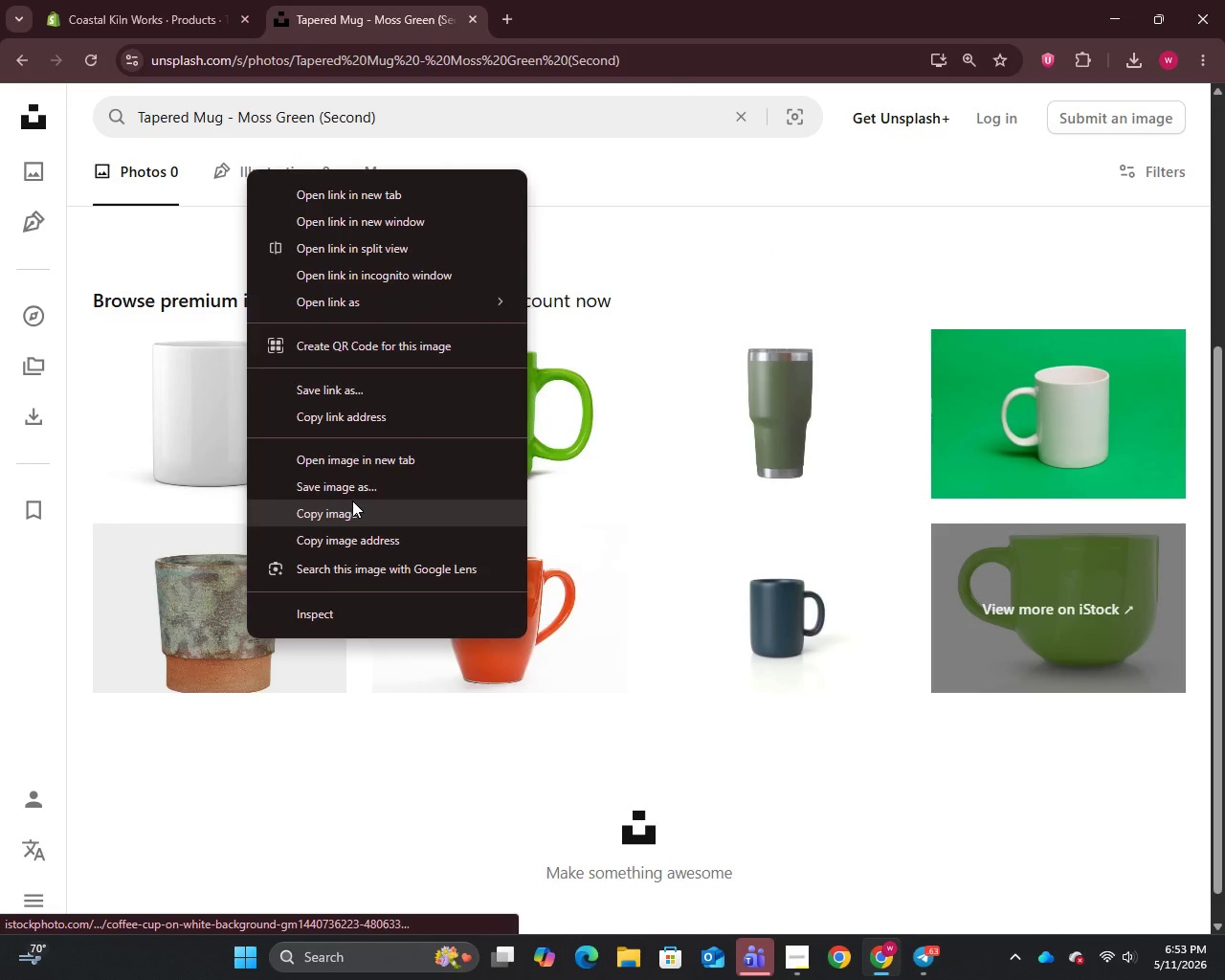 
double_click([352, 501])
 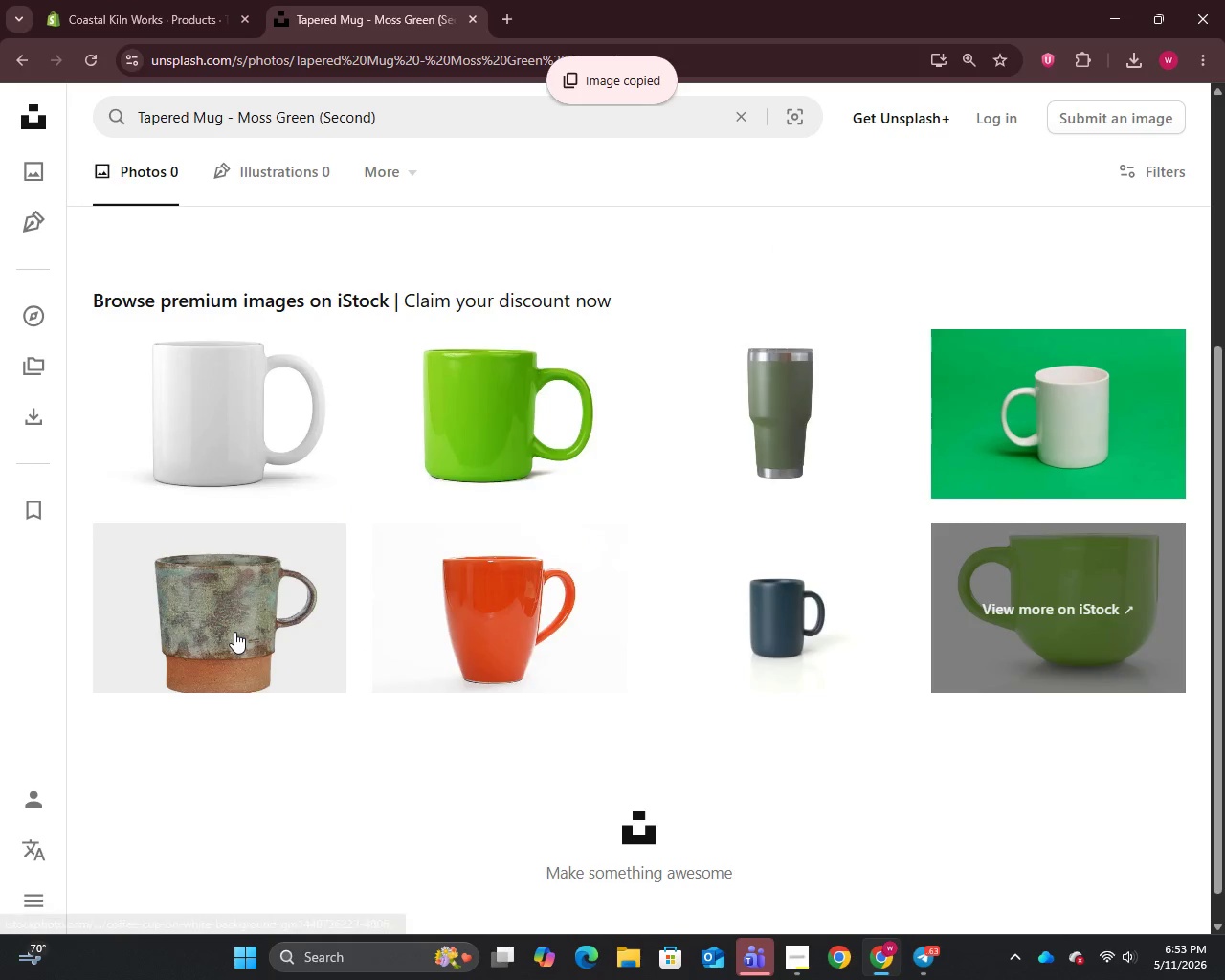 
right_click([234, 632])
 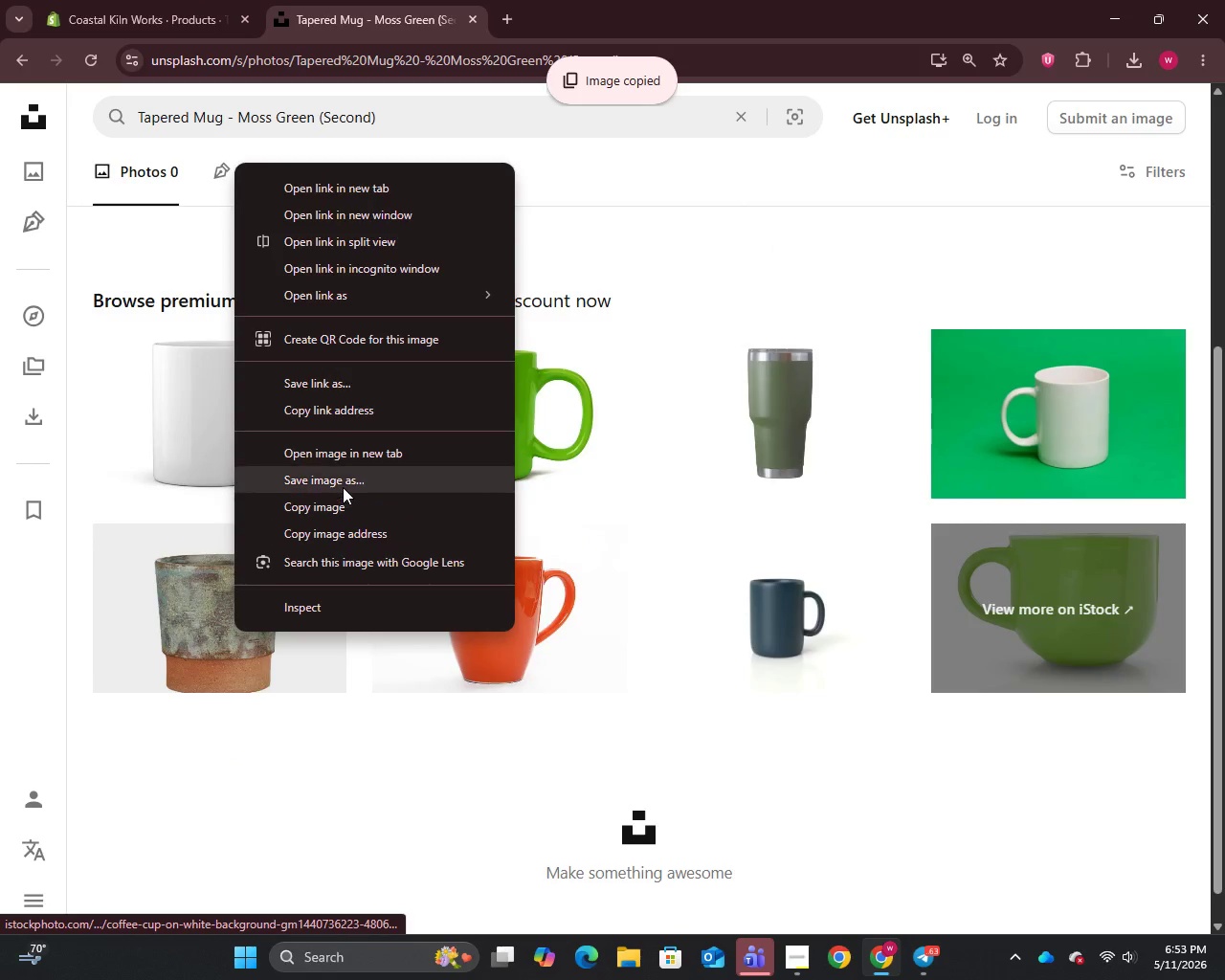 
left_click([343, 487])
 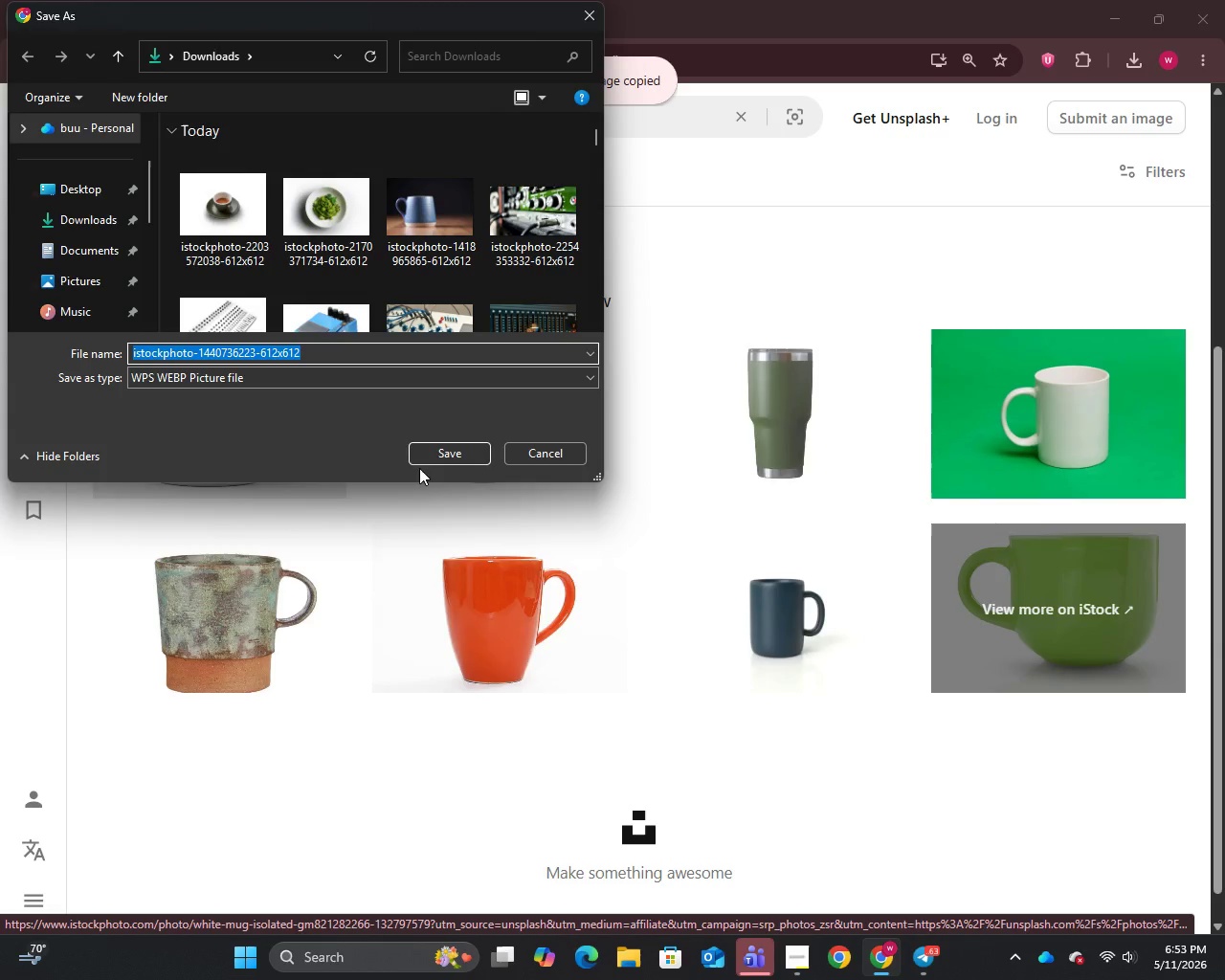 
left_click([437, 455])
 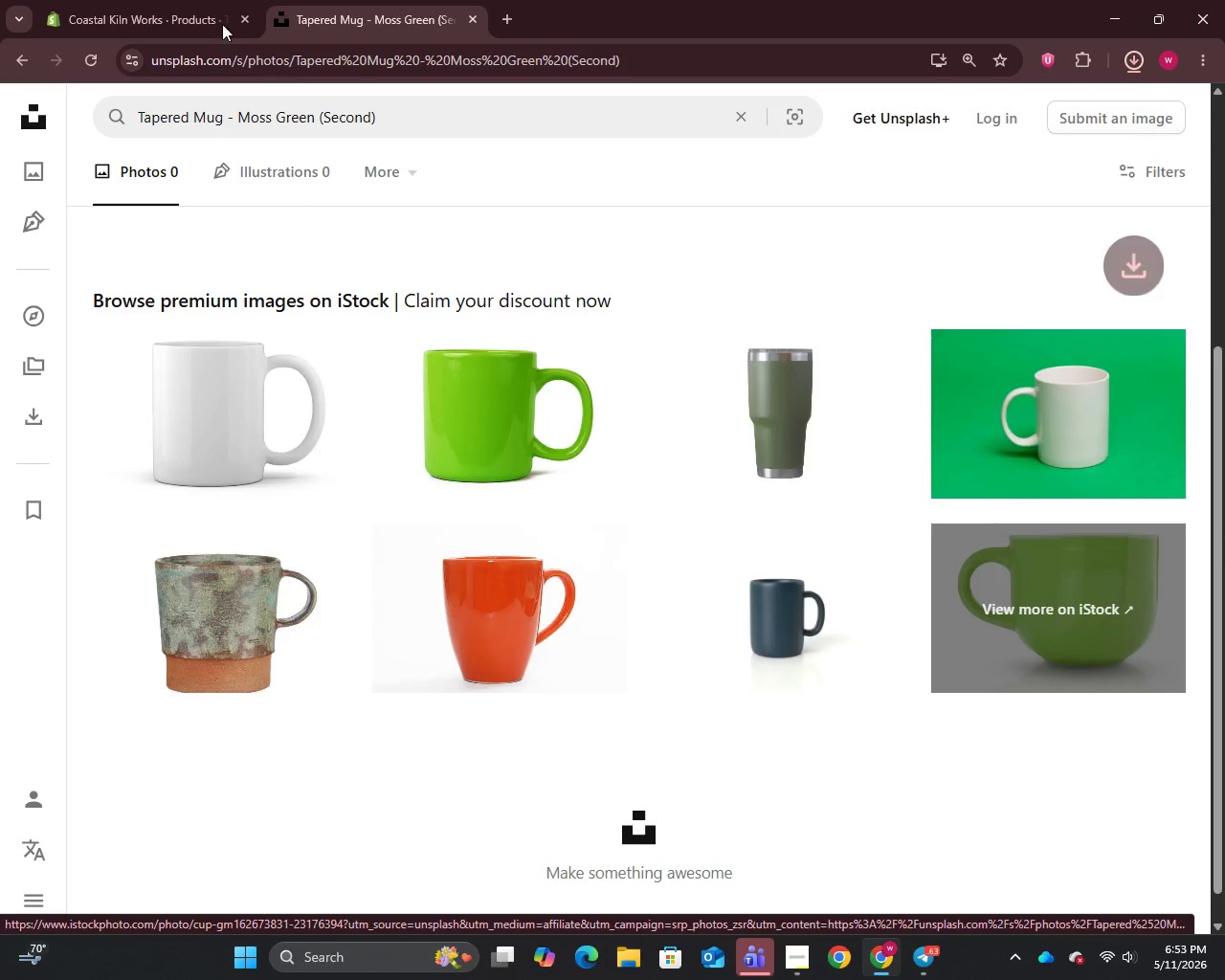 
left_click([192, 4])
 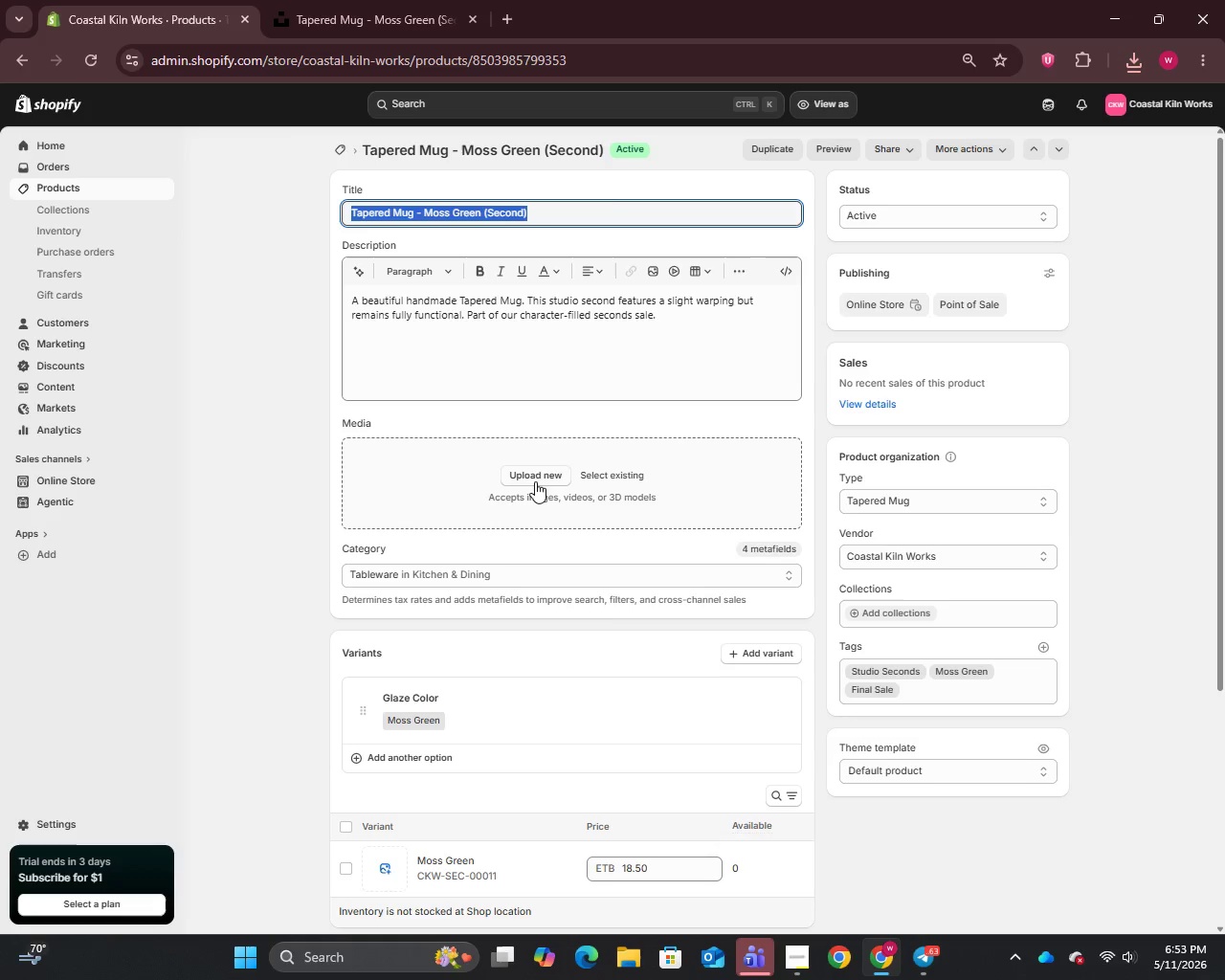 
left_click([534, 481])
 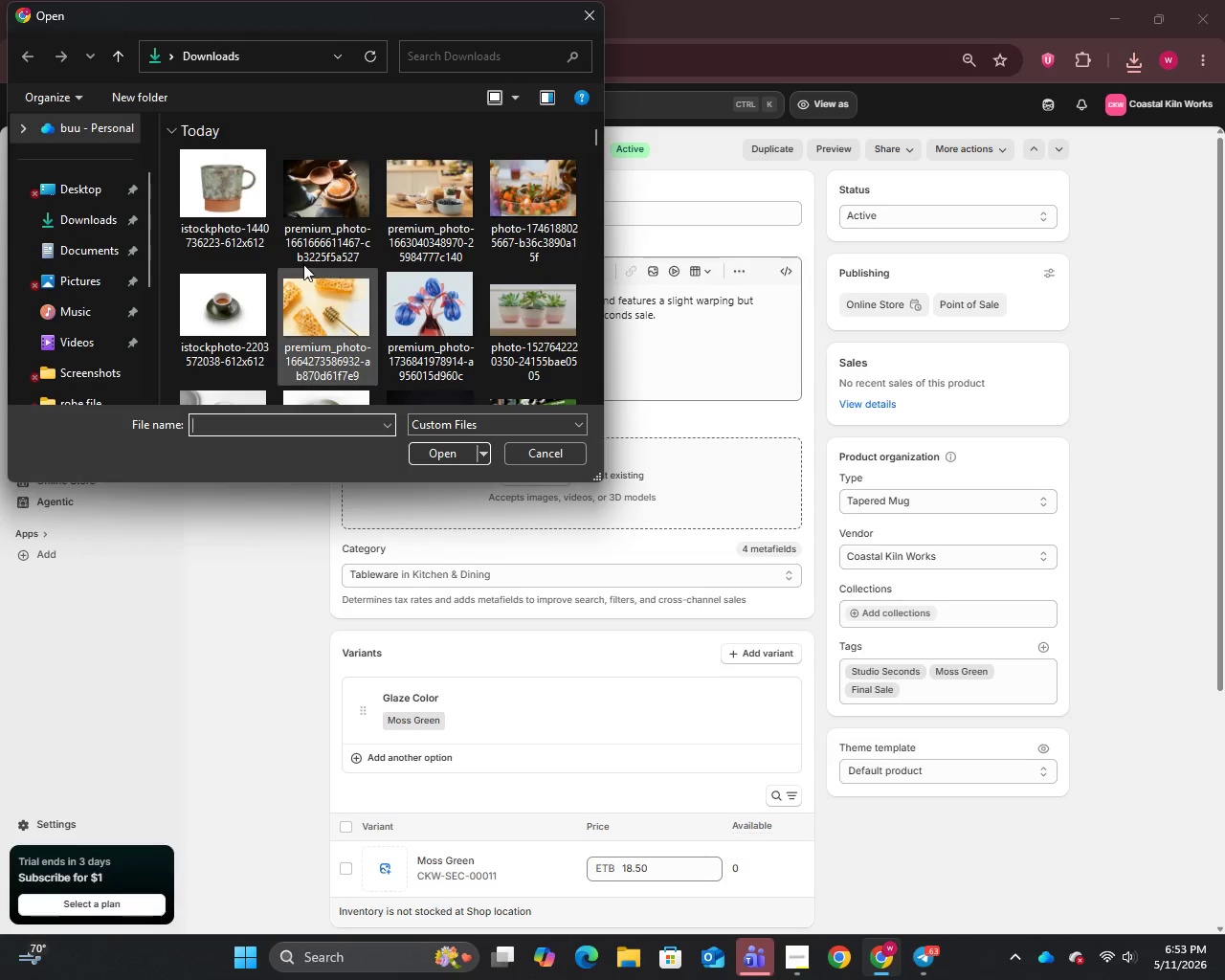 
left_click([243, 220])
 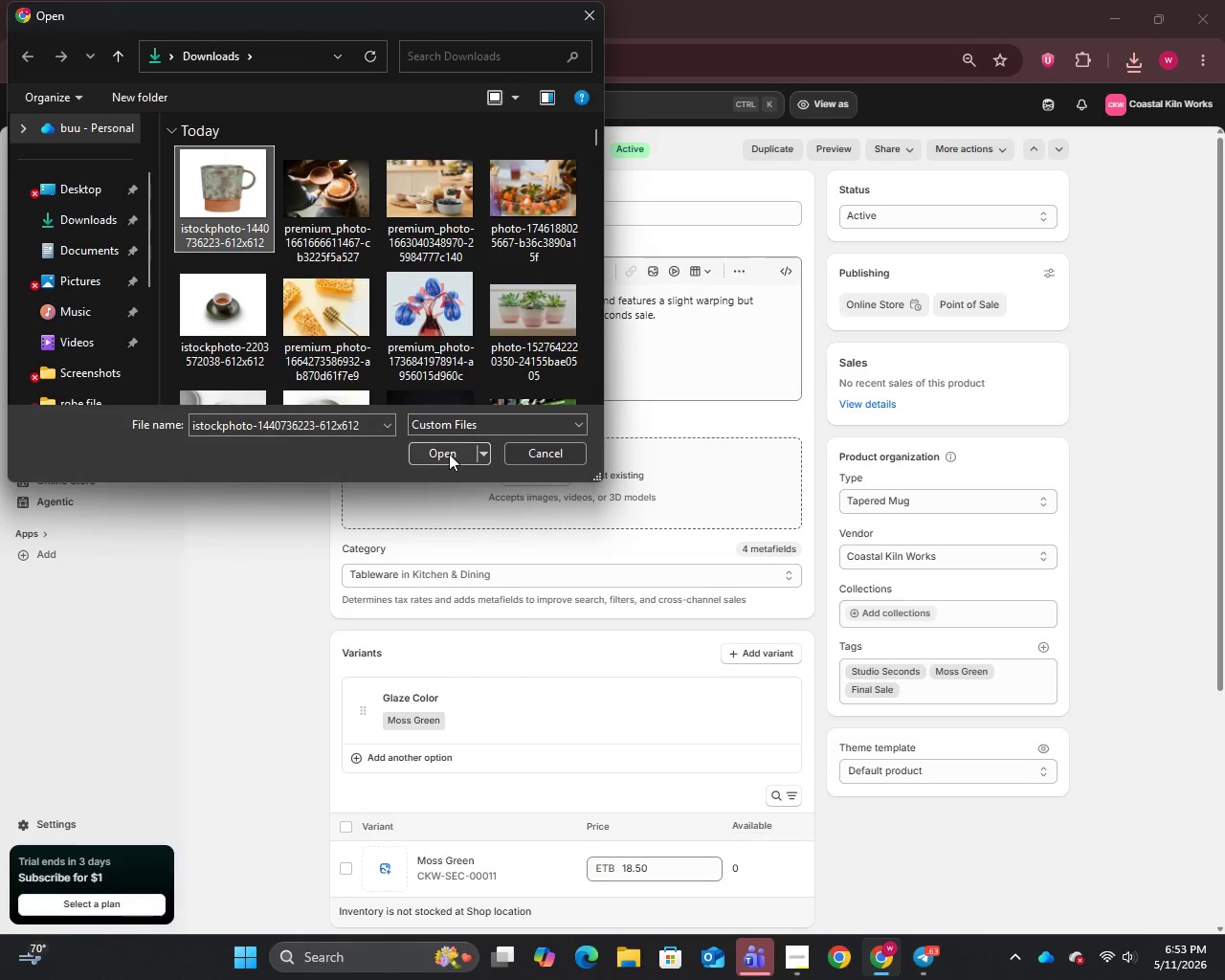 
left_click([449, 458])
 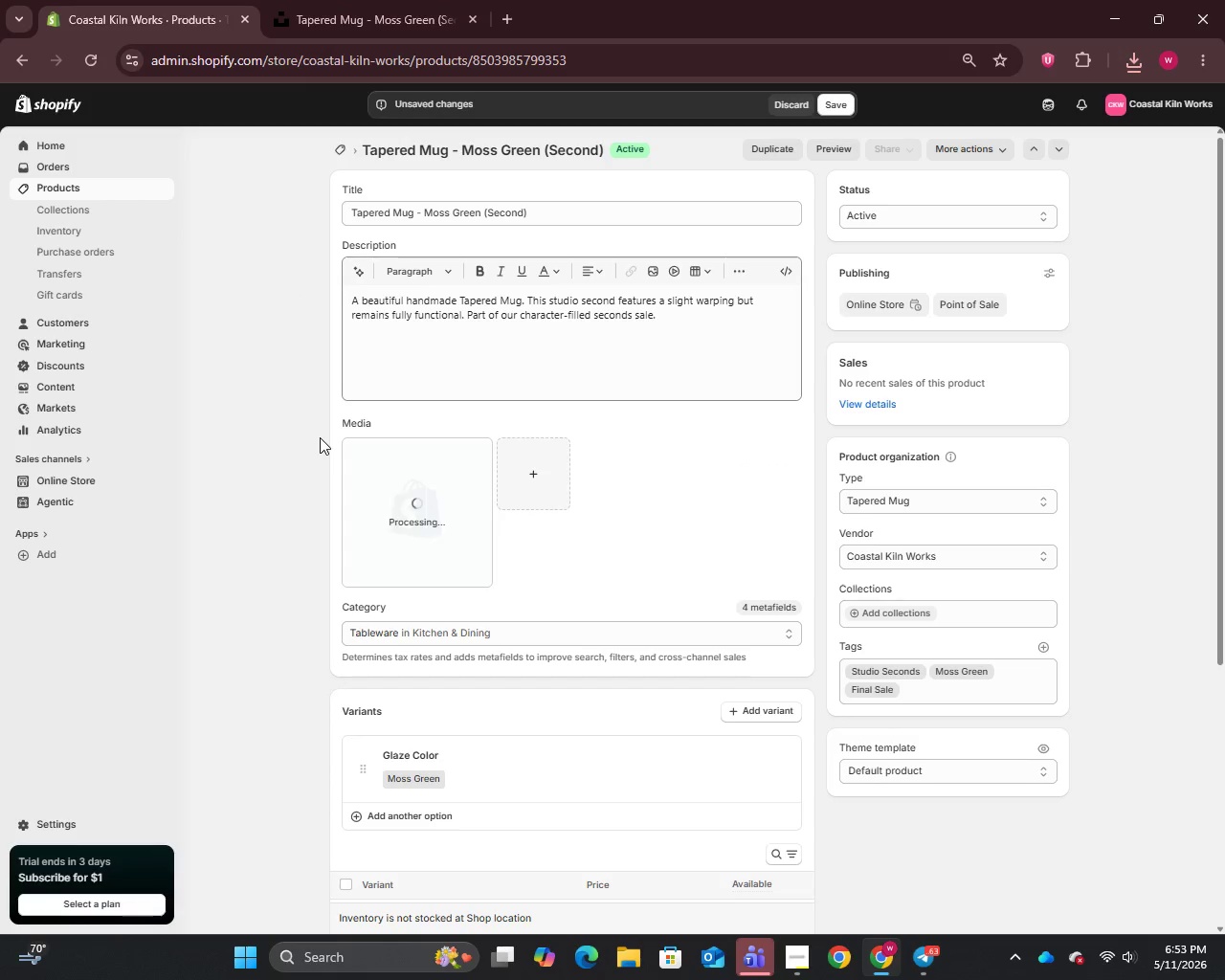 
wait(7.11)
 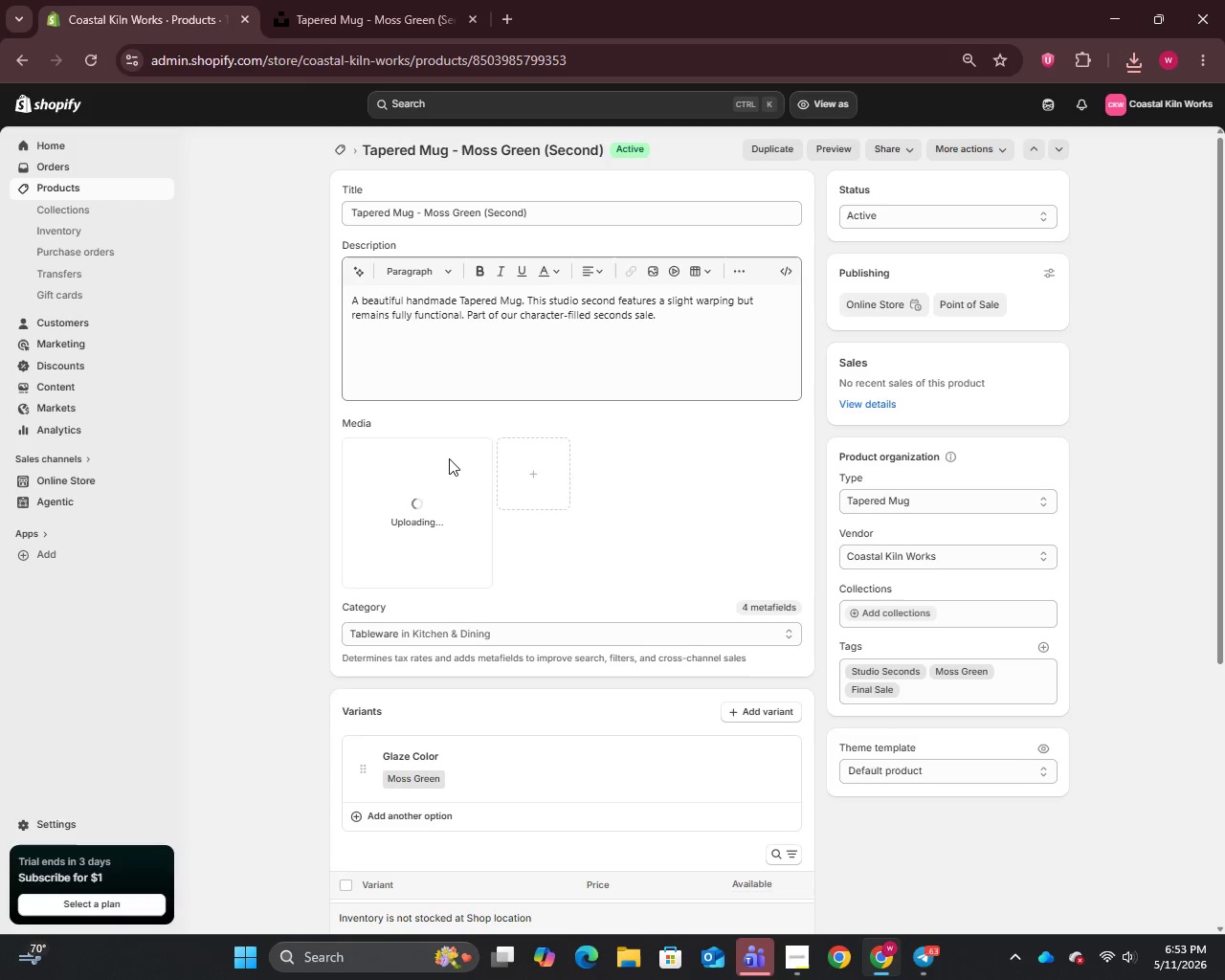 
left_click([411, 512])
 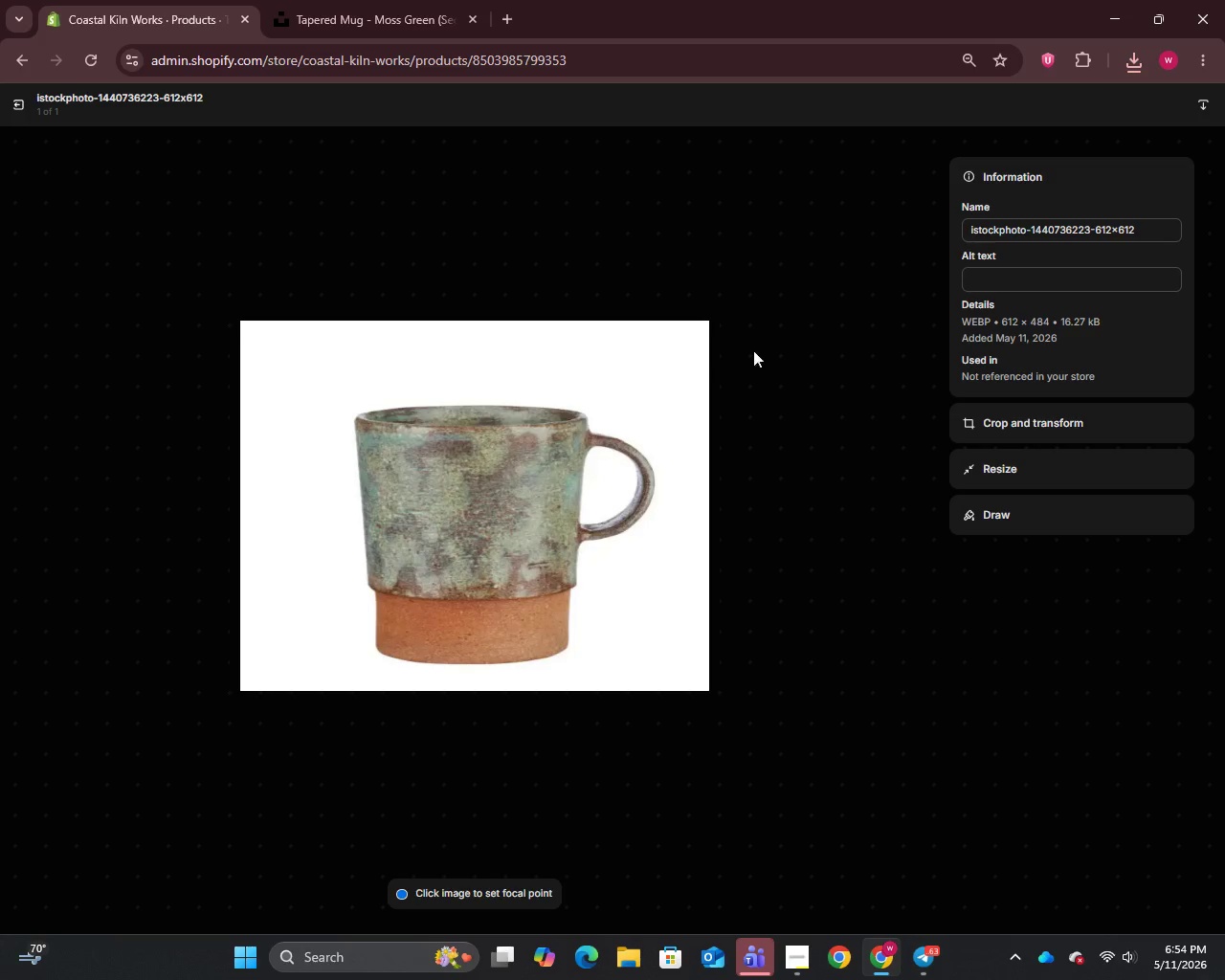 
left_click([999, 224])
 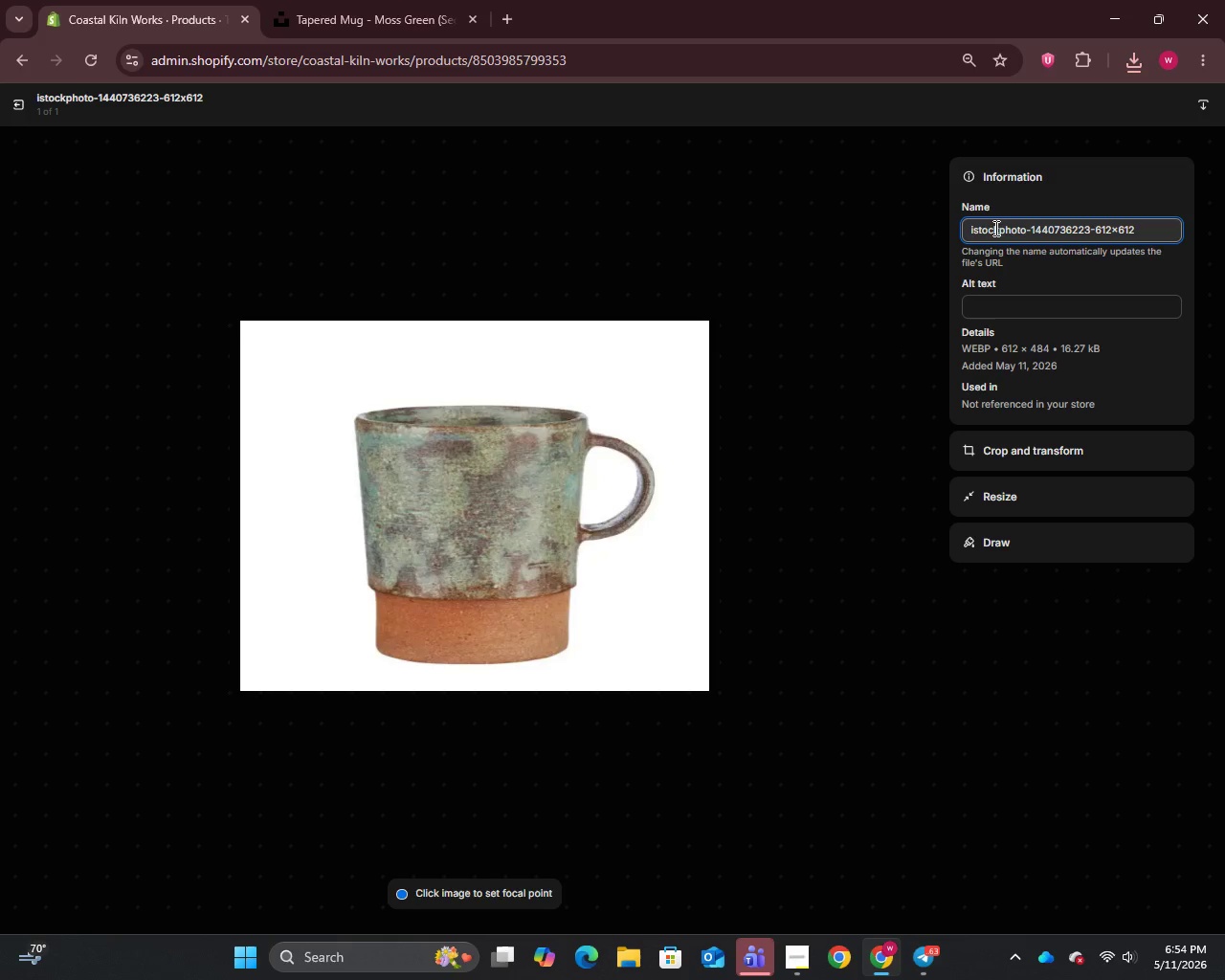 
key(Control+A)
 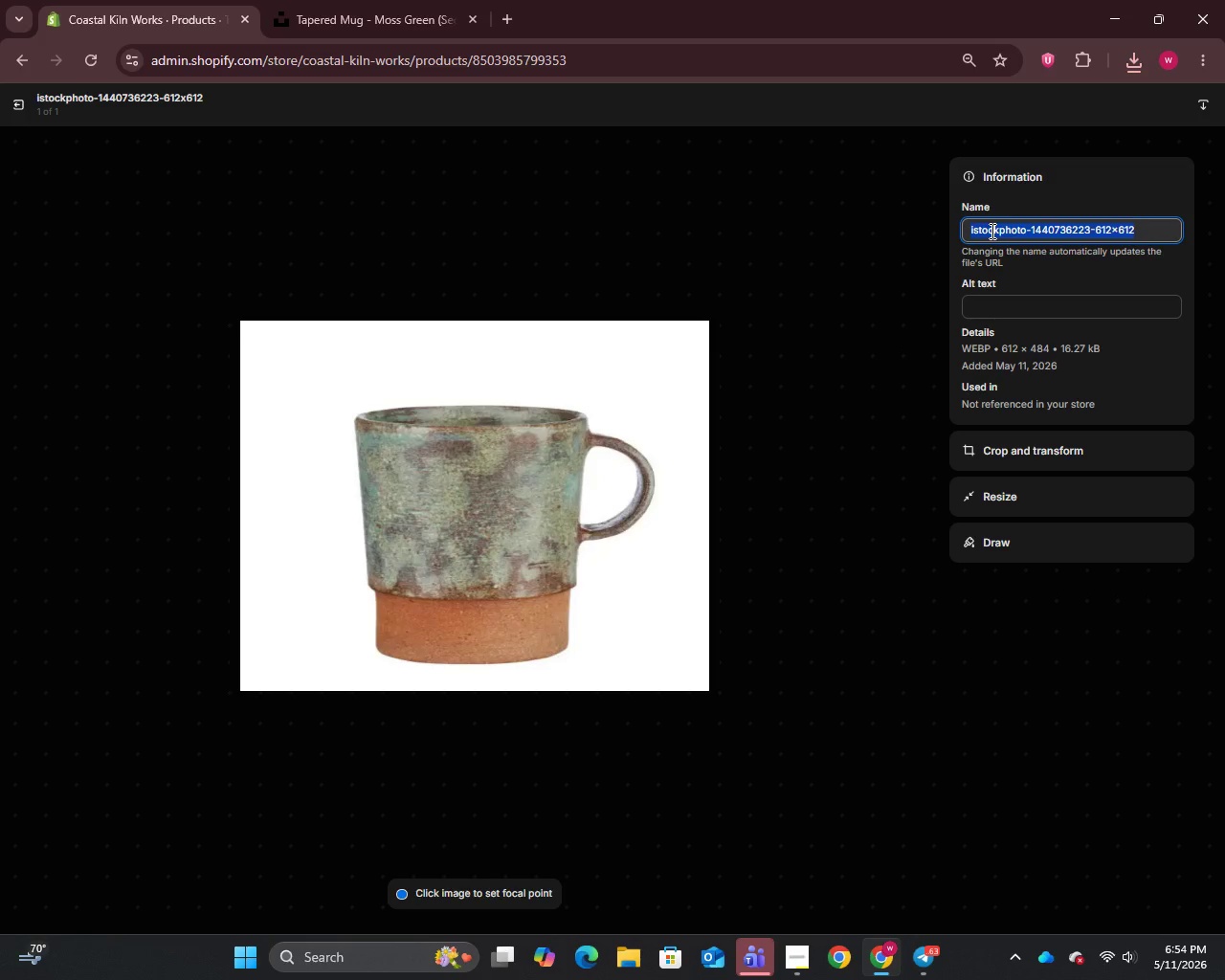 
key(Control+V)
 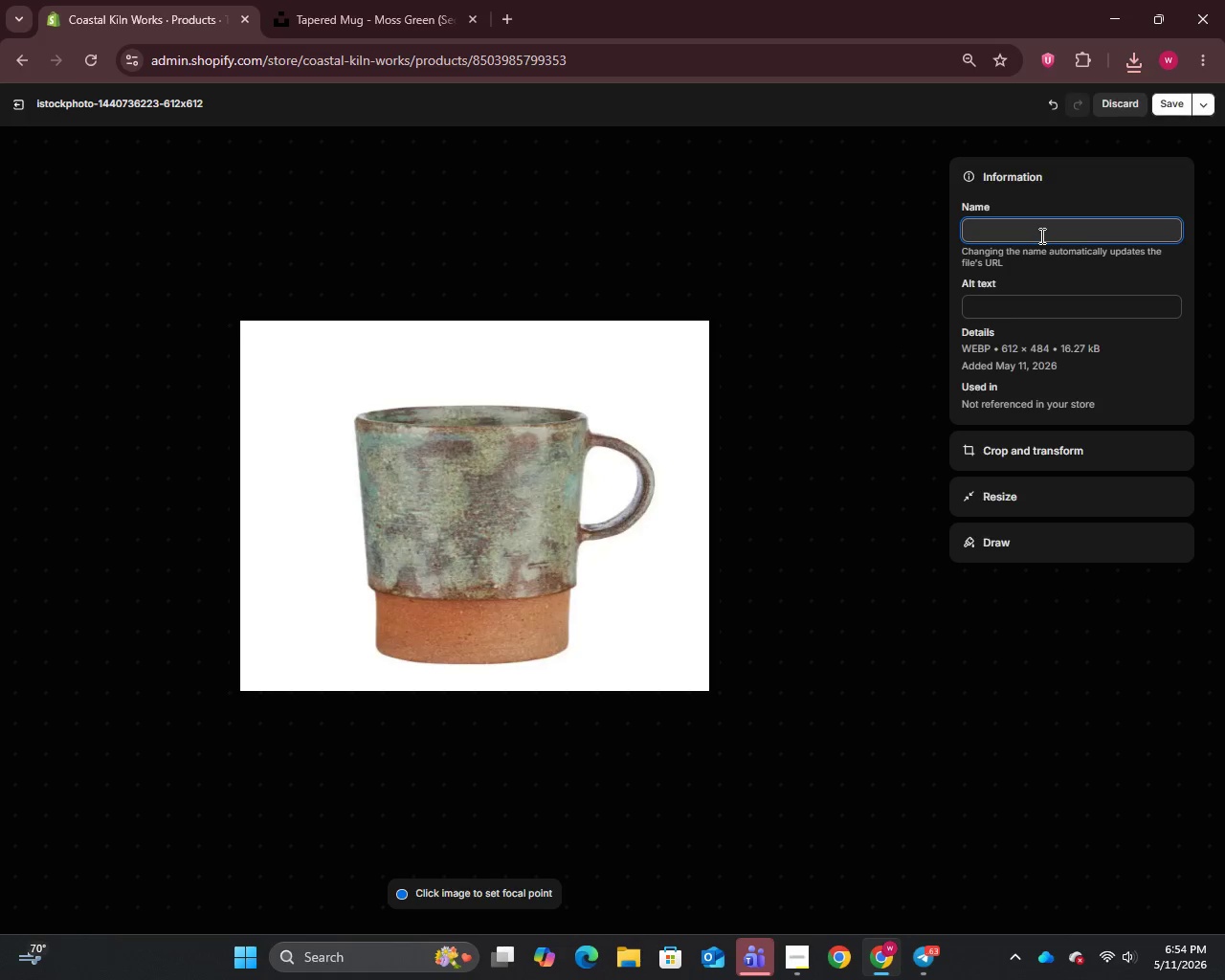 
key(Control+V)
 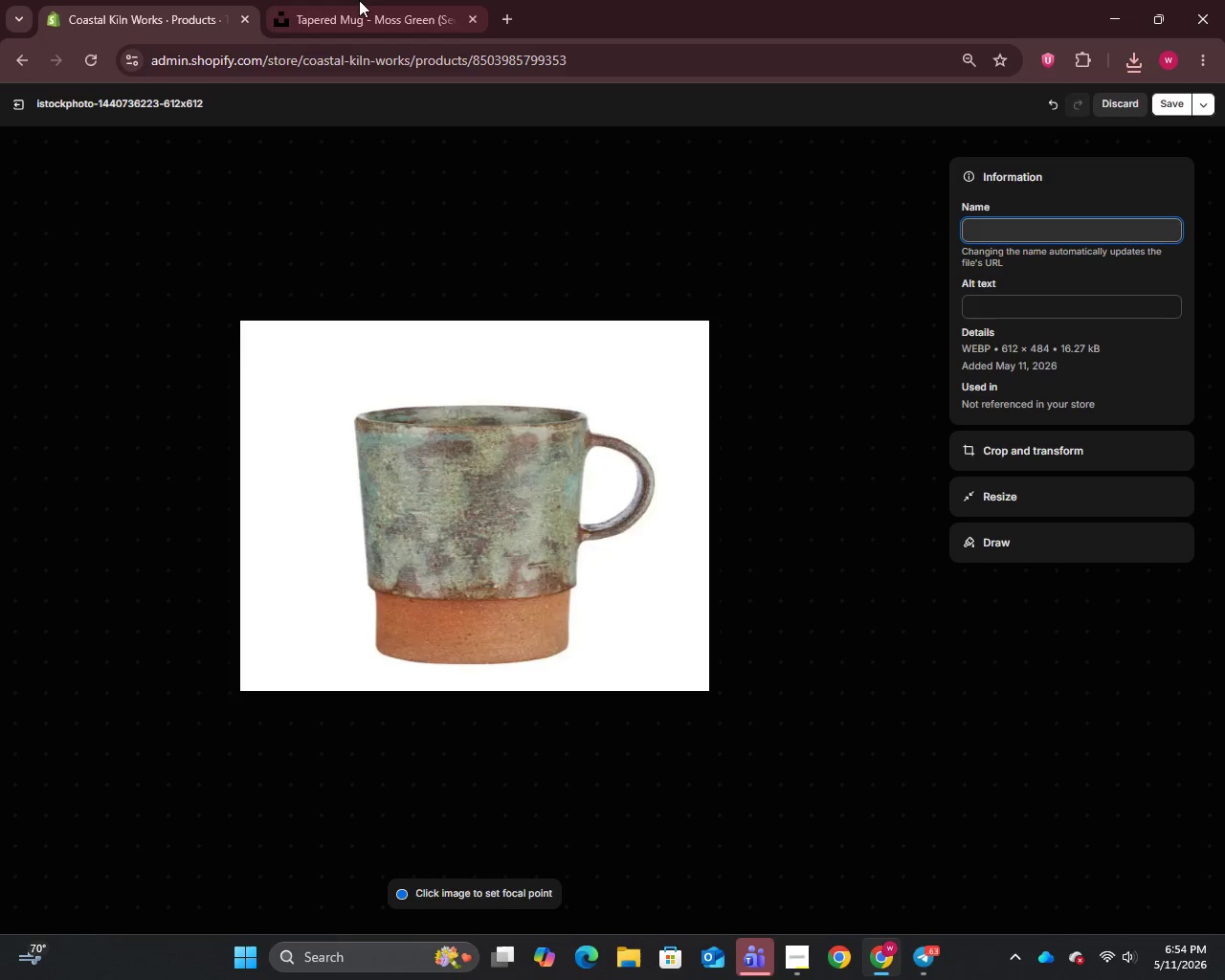 
left_click_drag(start_coordinate=[358, 0], to_coordinate=[360, 6])
 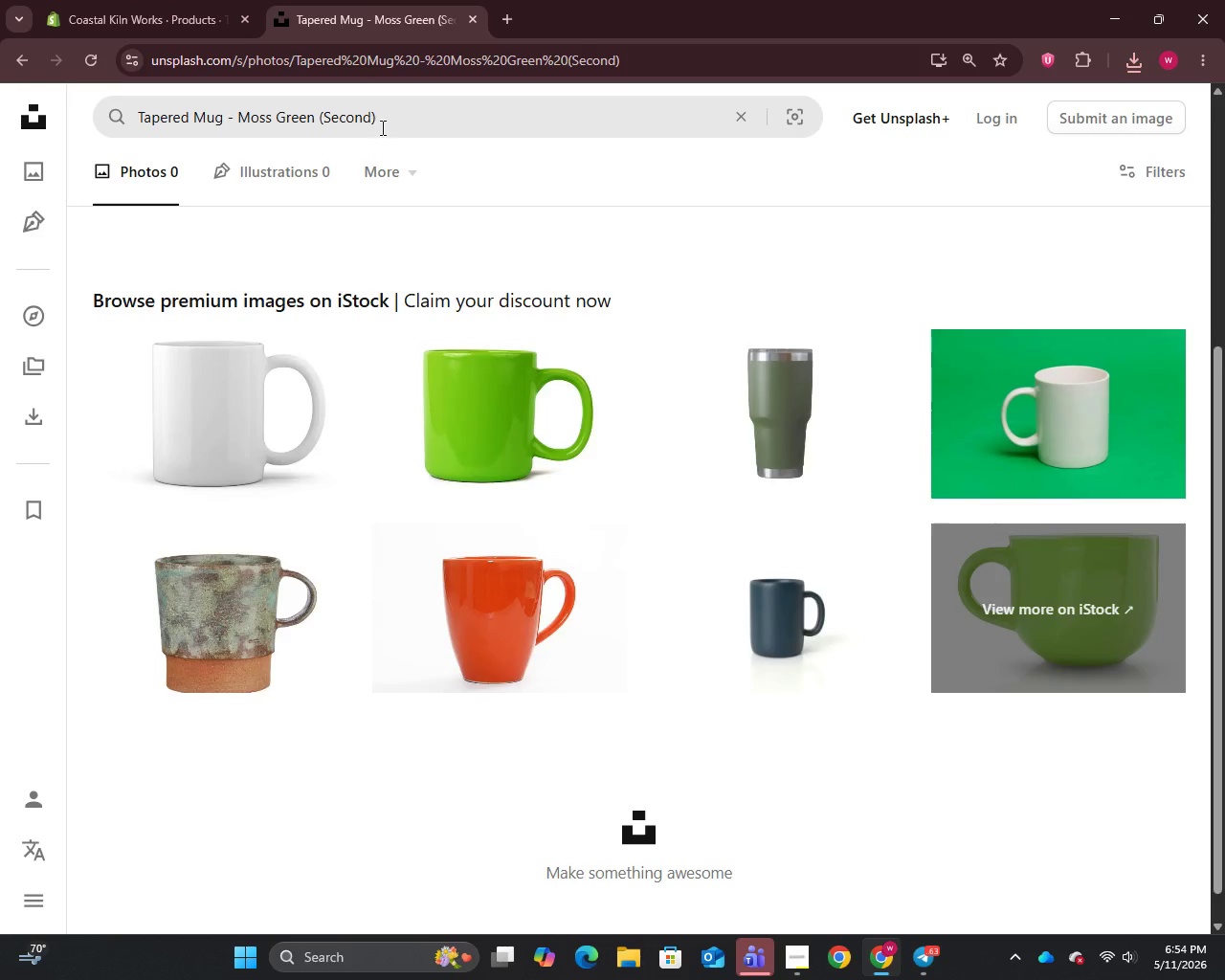 
left_click([388, 129])
 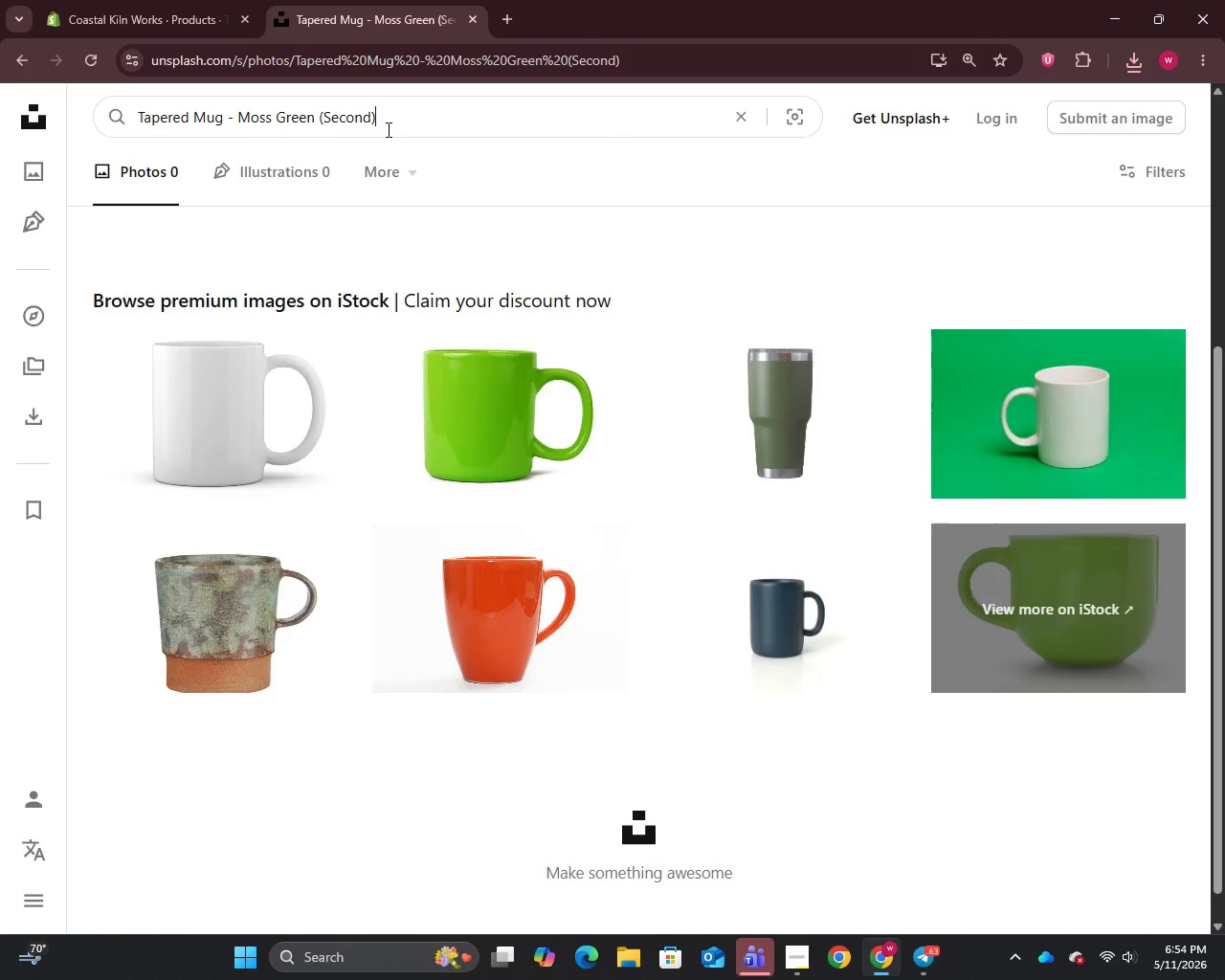 
key(Control+A)
 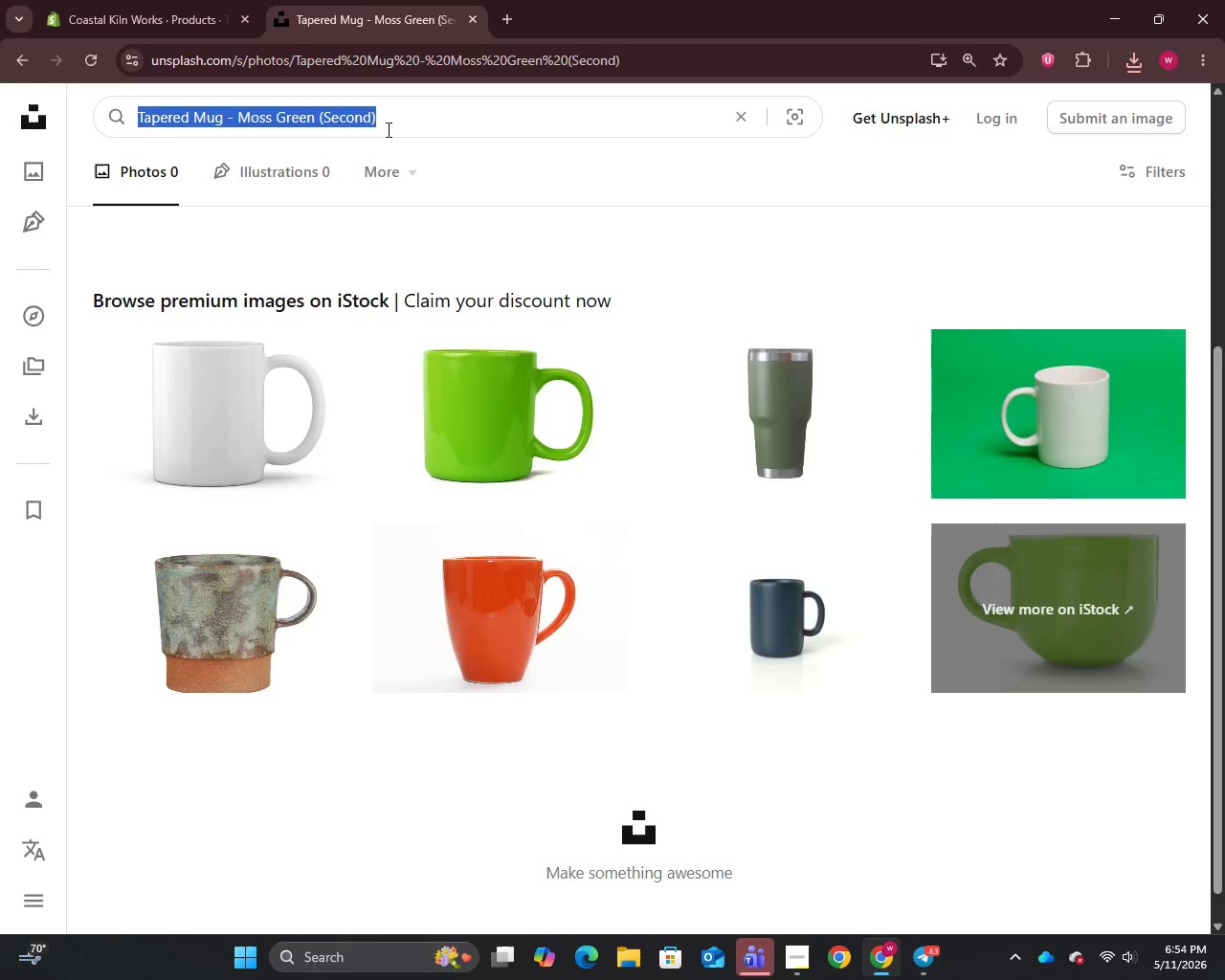 
key(Control+C)
 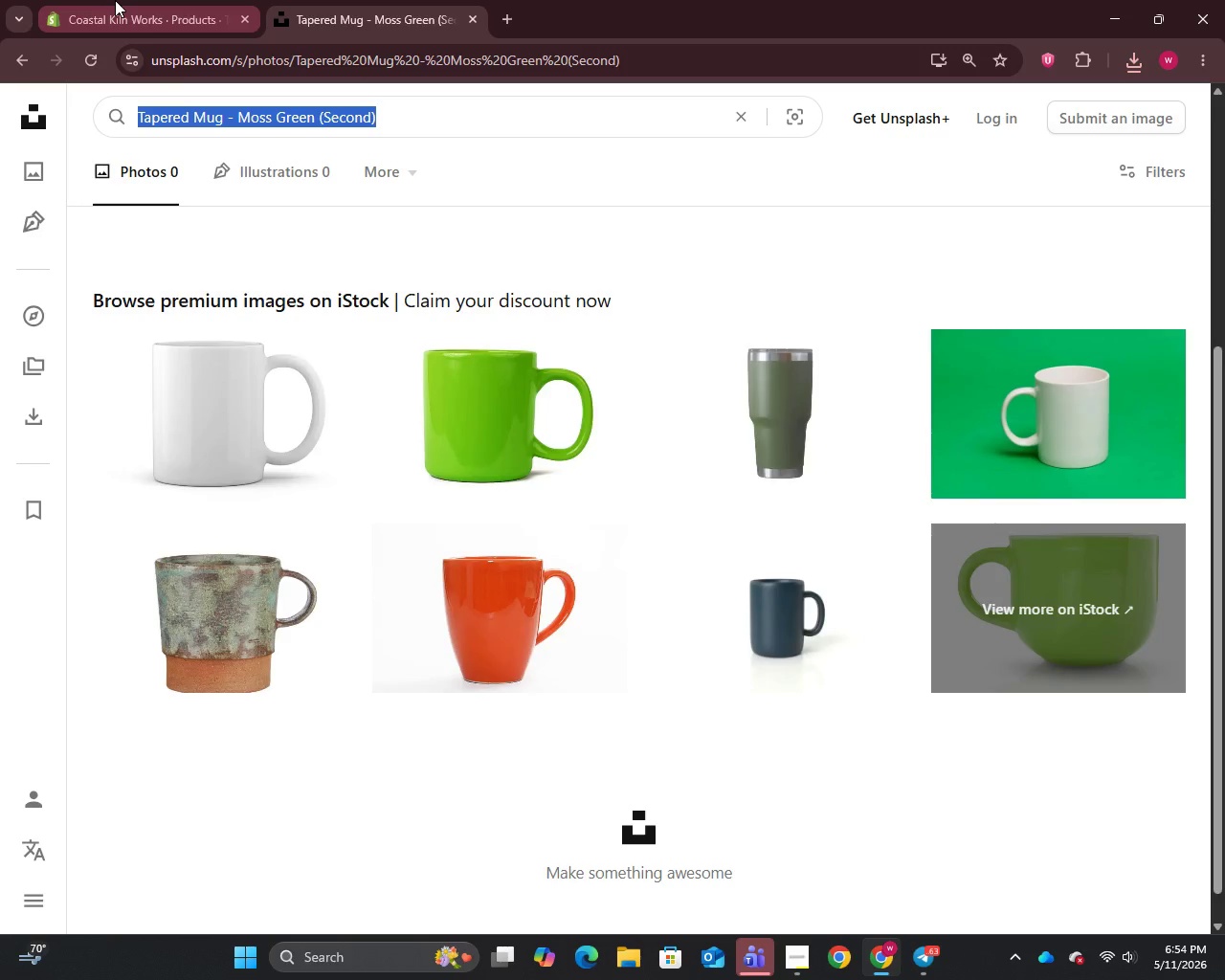 
left_click([122, 4])
 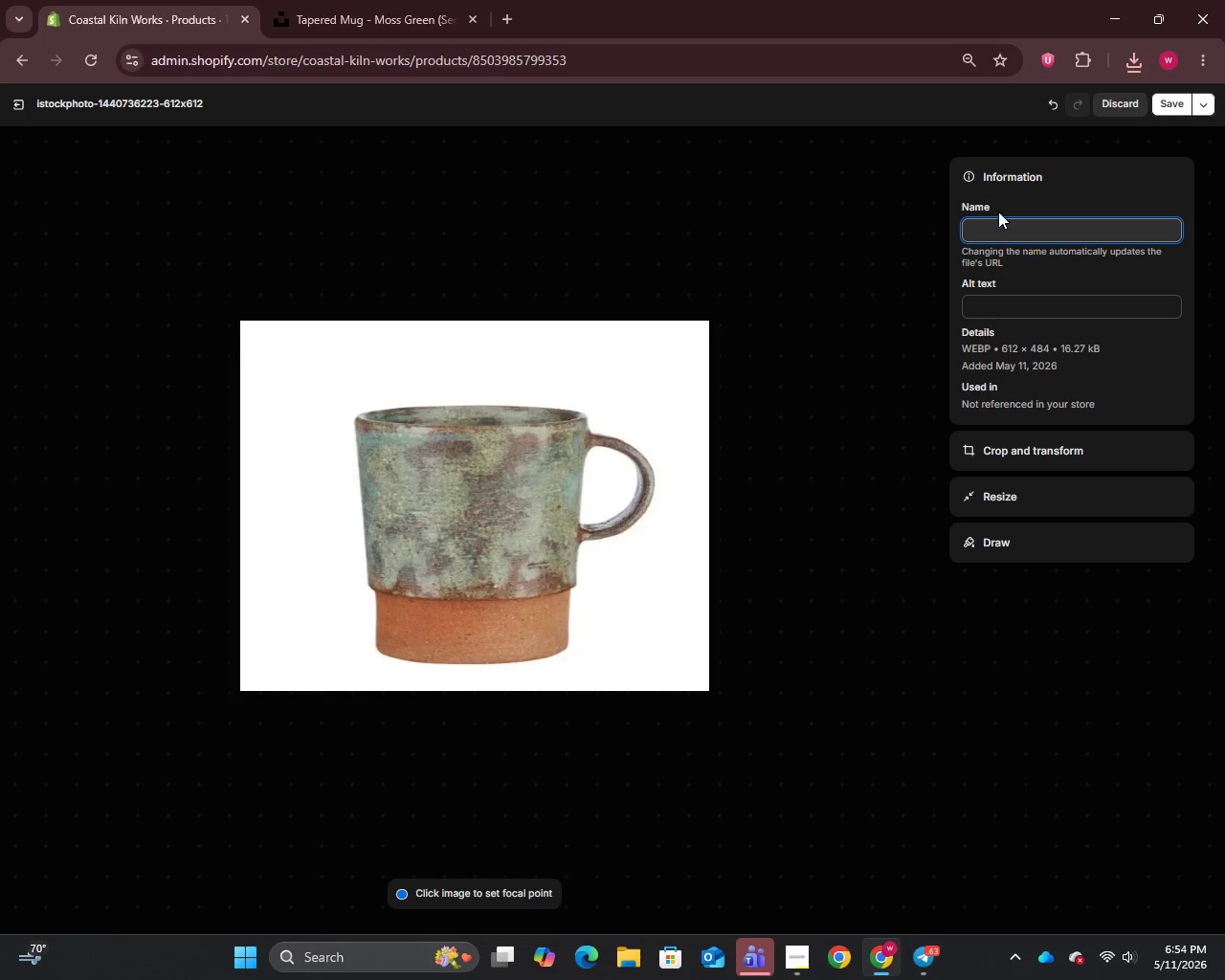 
left_click([1000, 214])
 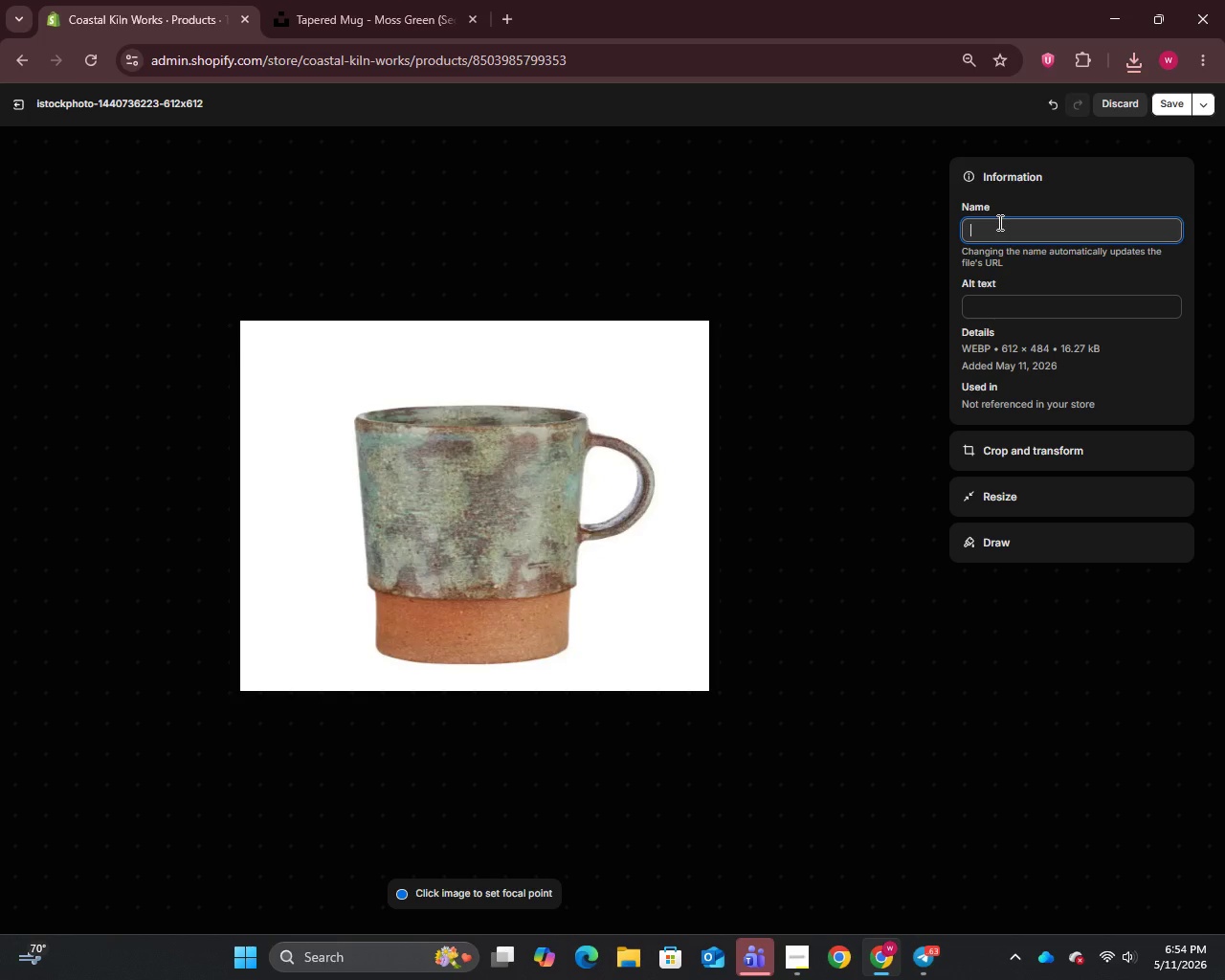 
key(Control+V)
 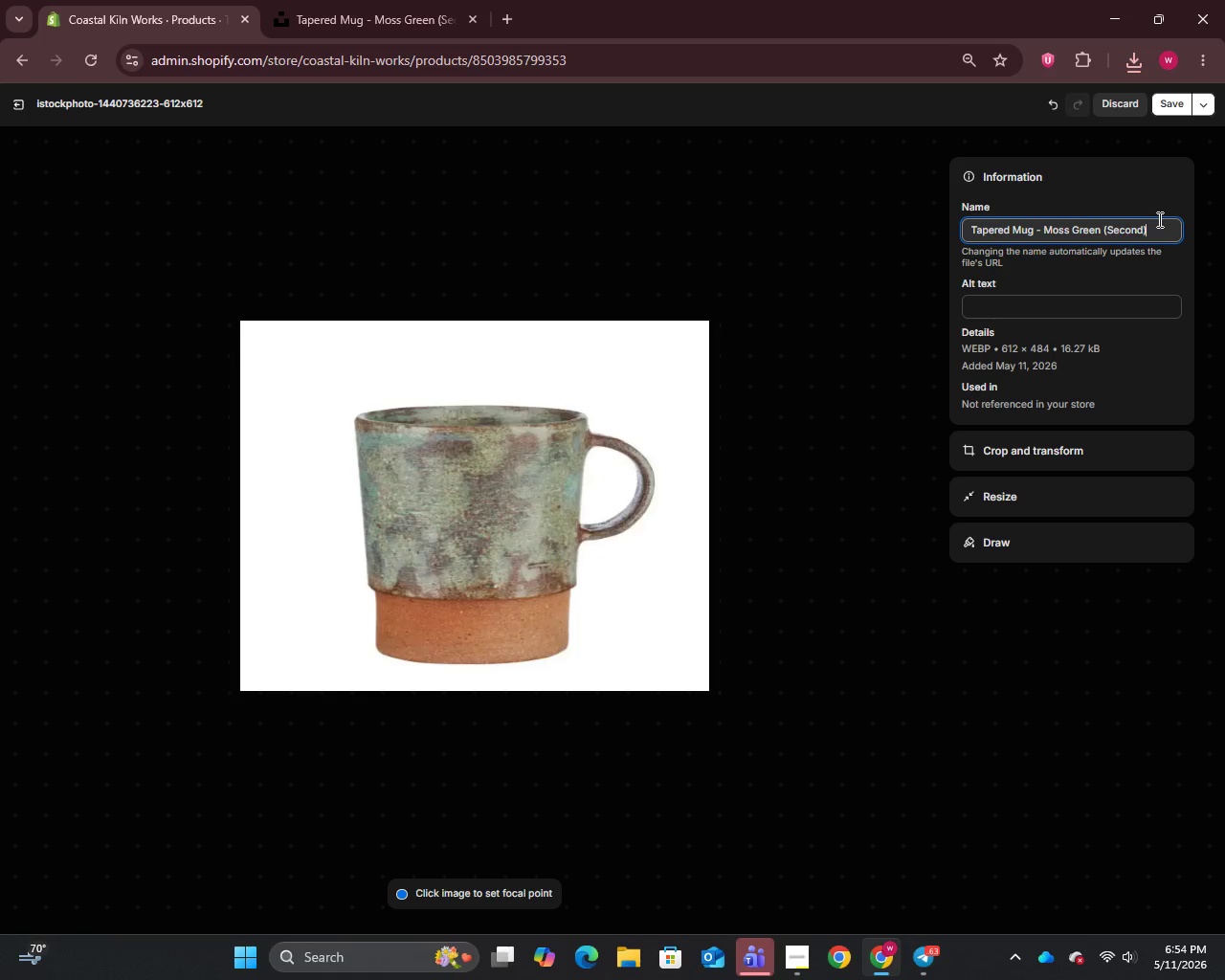 
left_click_drag(start_coordinate=[1153, 224], to_coordinate=[1106, 243])
 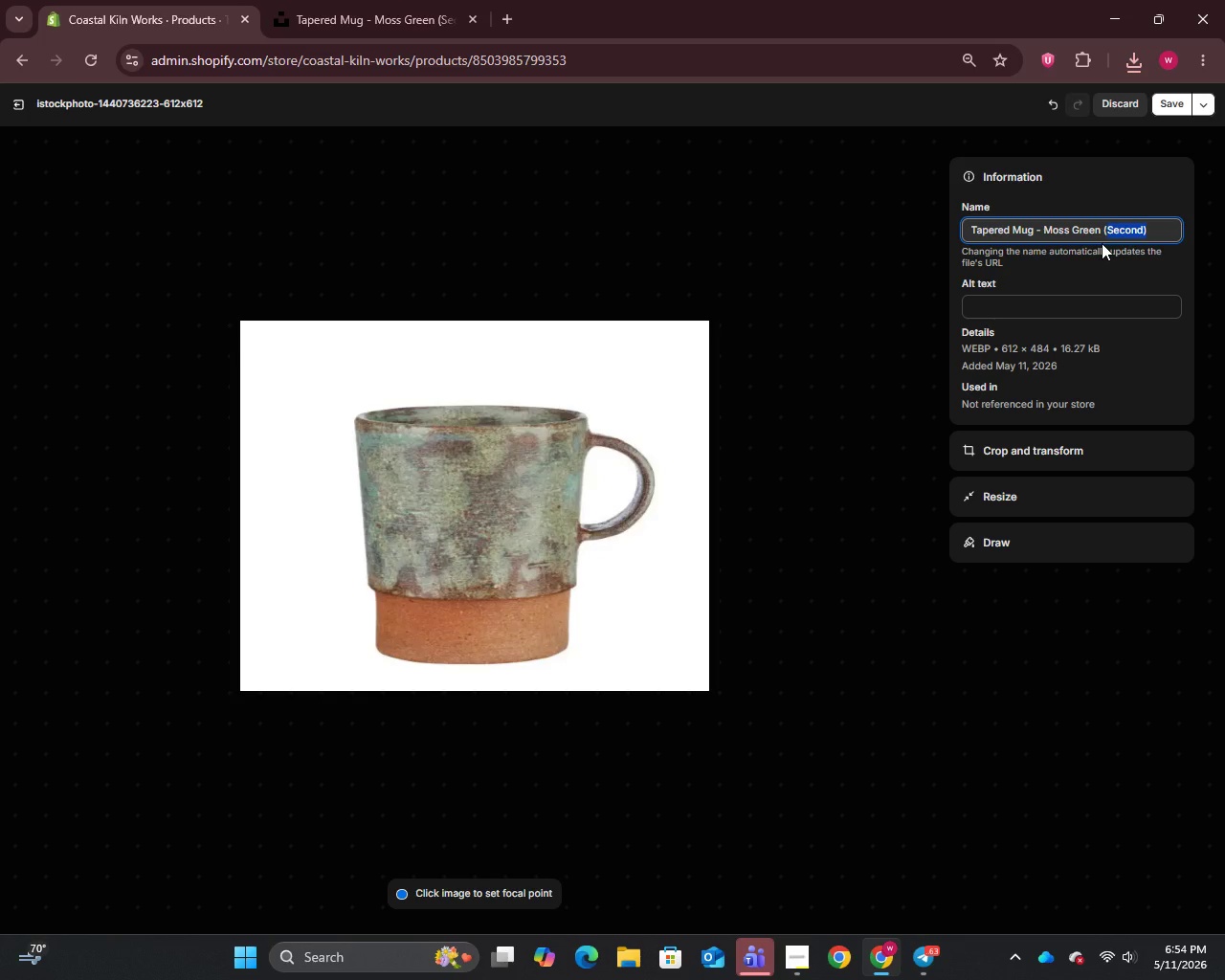 
key(Backspace)
 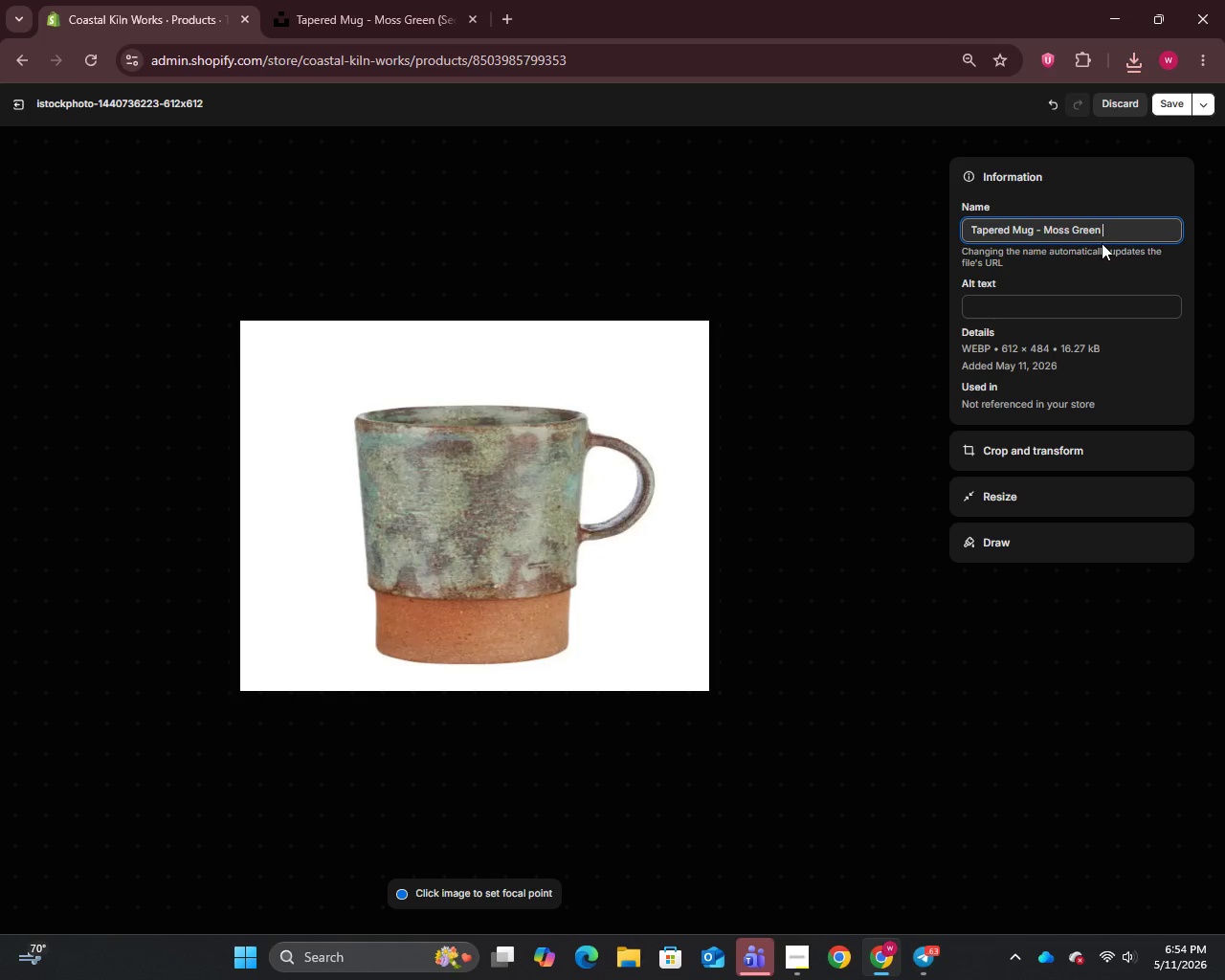 
key(Backspace)
 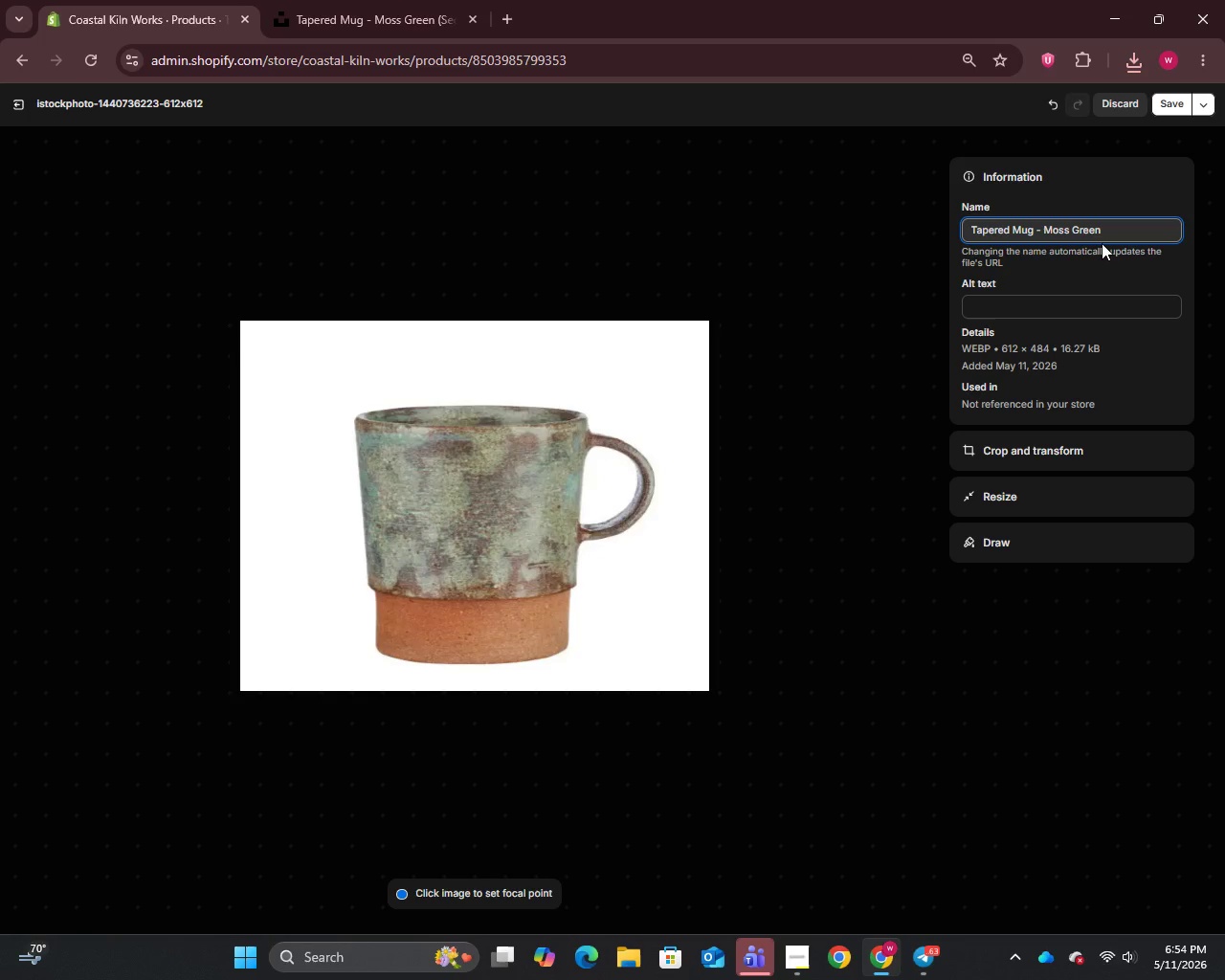 
key(Backspace)
 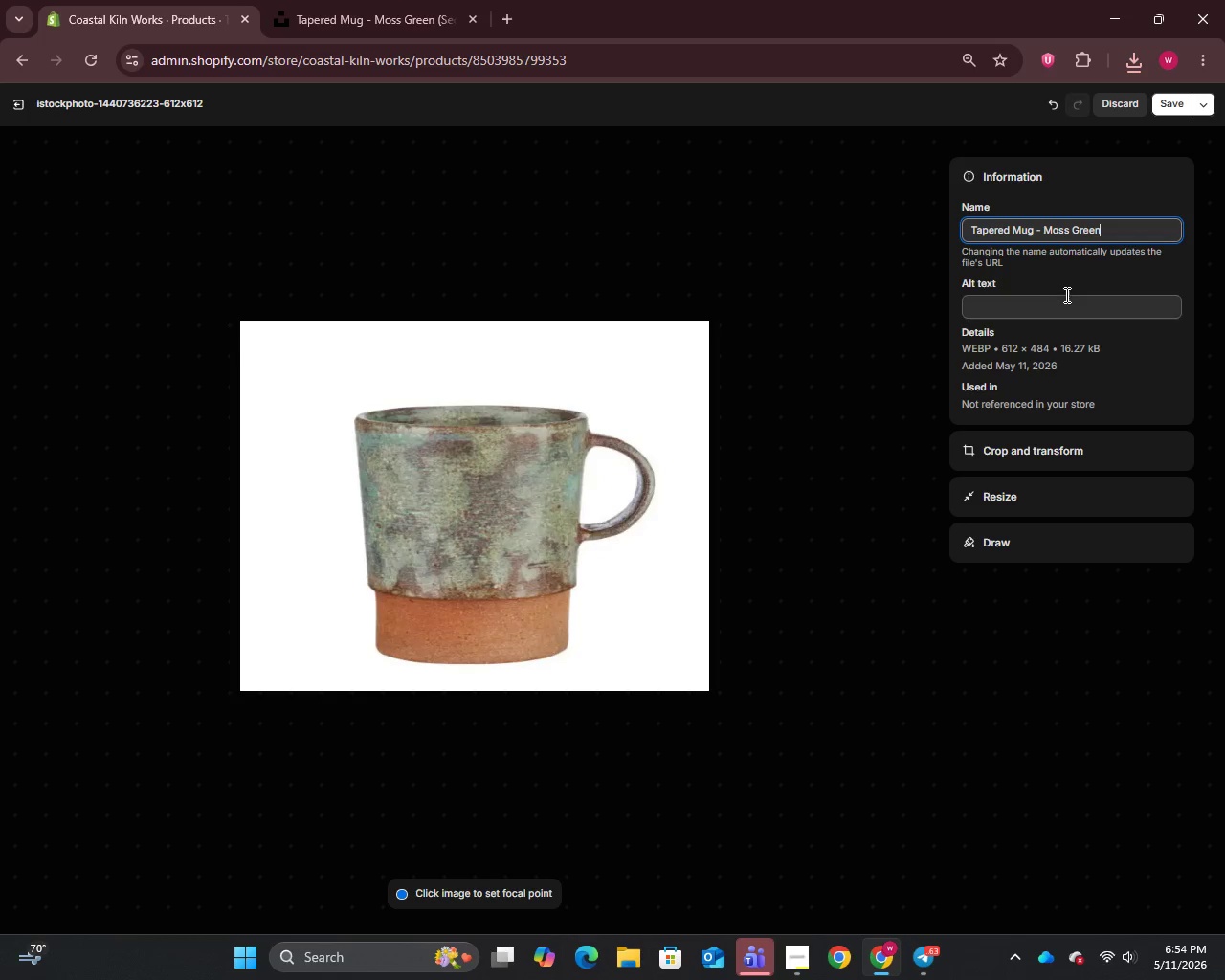 
left_click([1065, 296])
 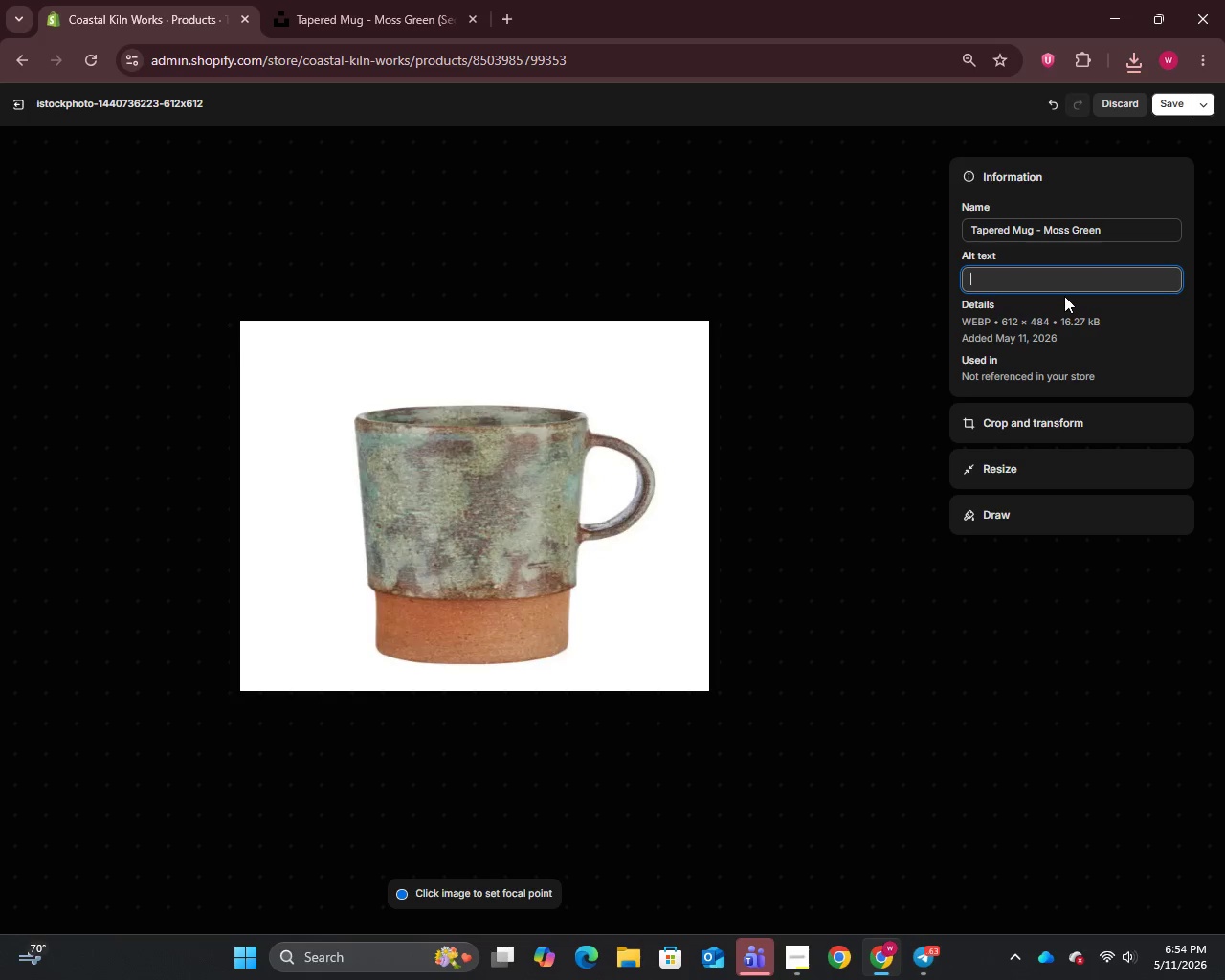 
type(Ta)
key(Backspace)
key(Backspace)
type(Moss green handmade tapered mug stoneware.)
 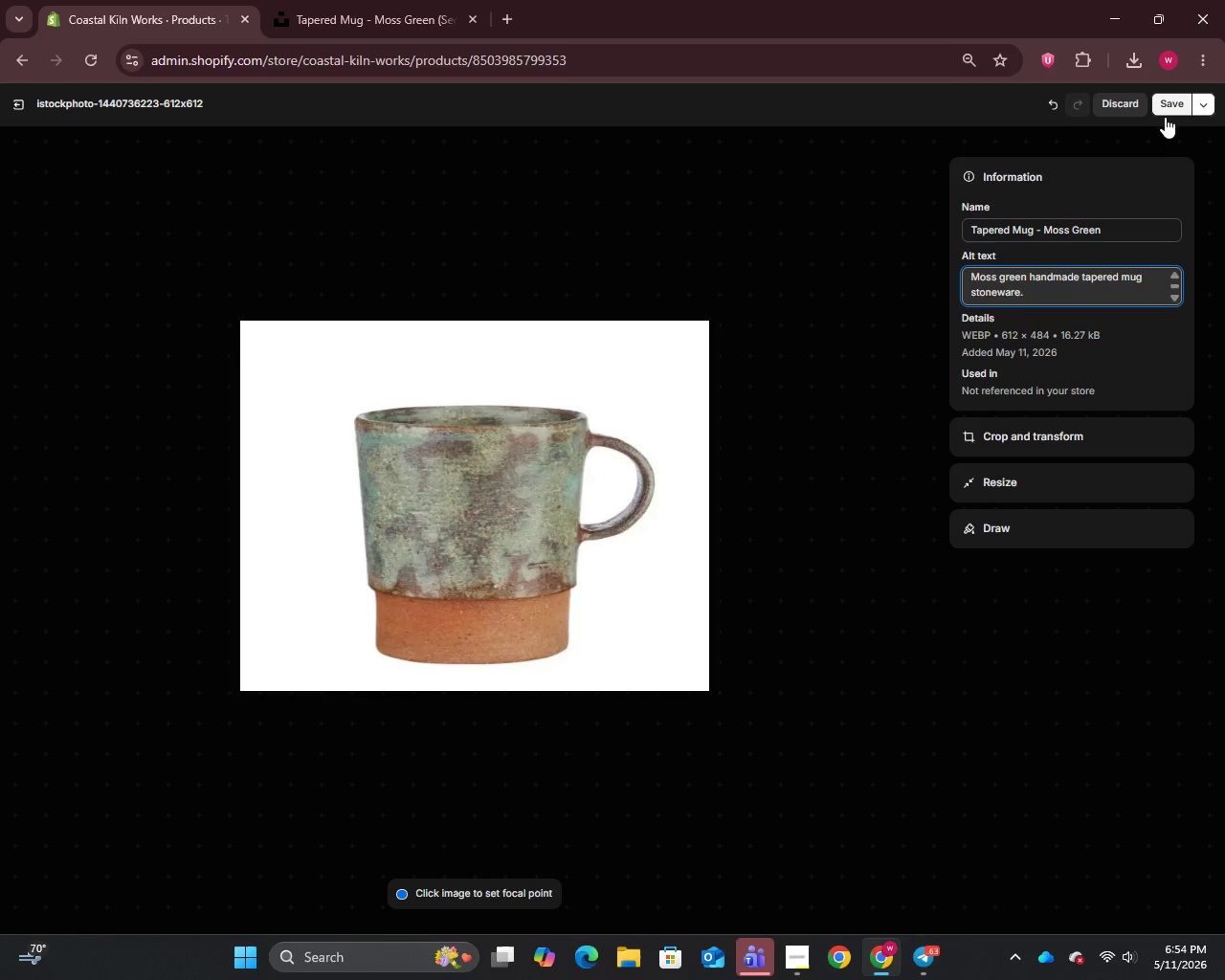 
left_click([1165, 114])
 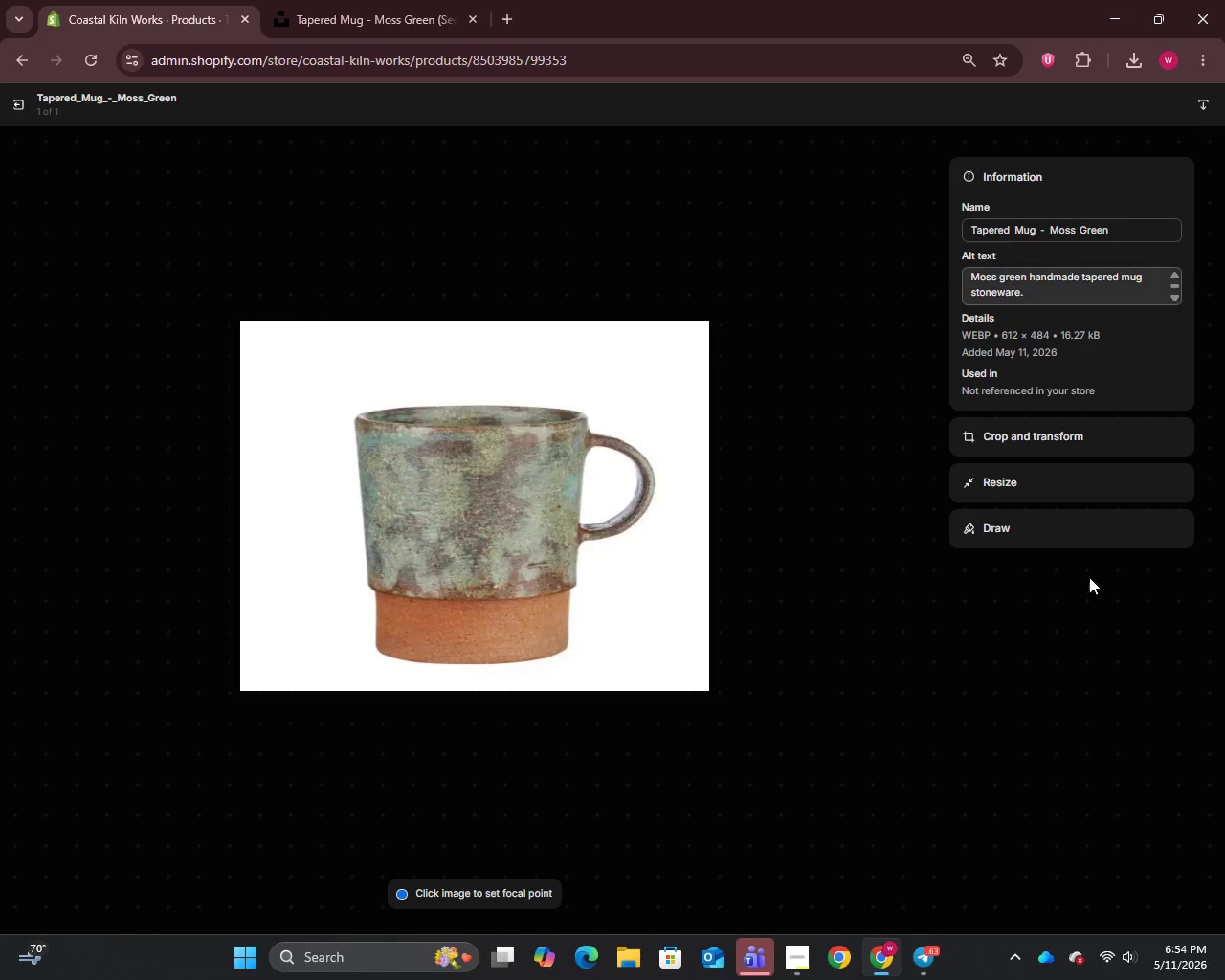 
wait(6.02)
 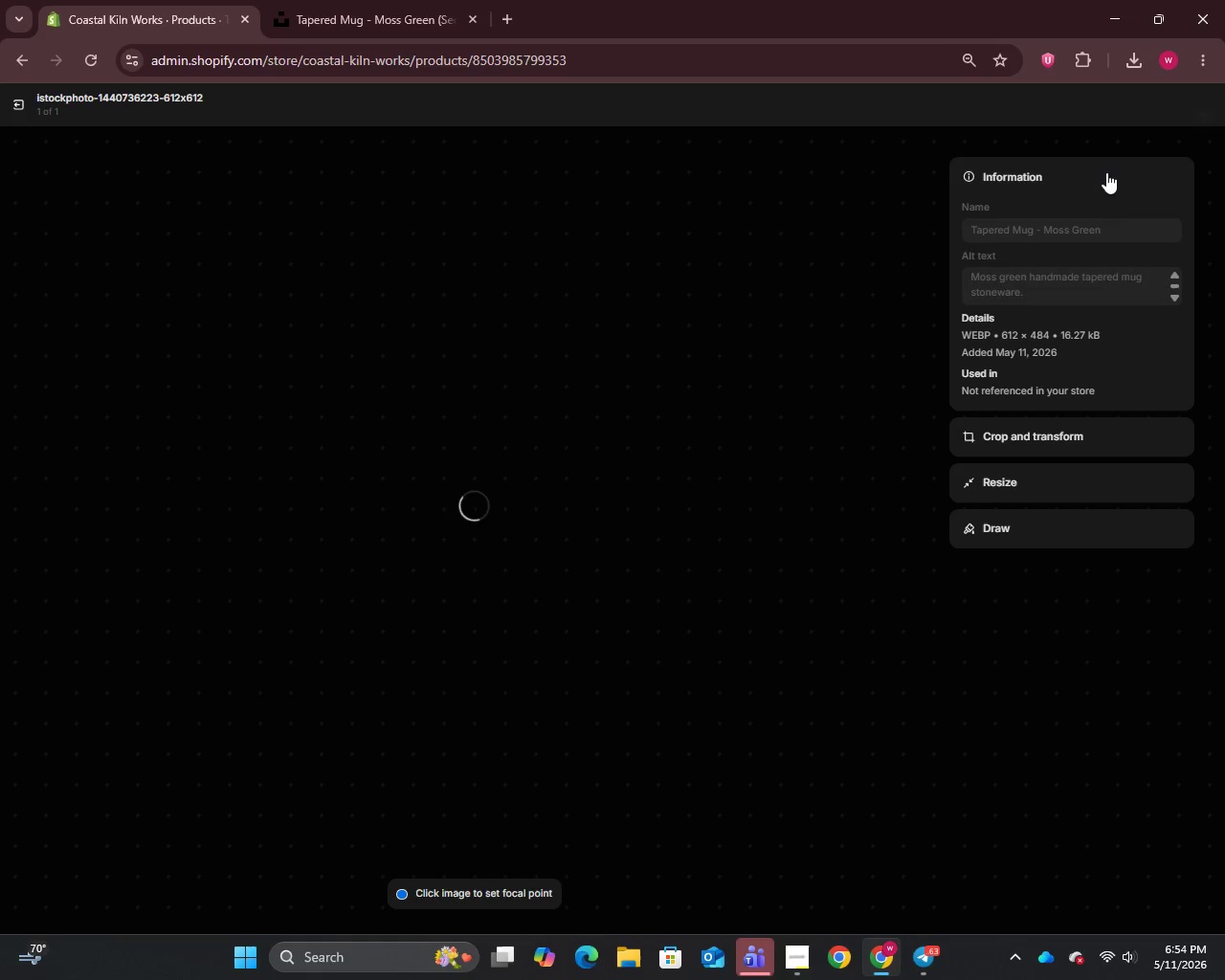 
left_click([11, 111])
 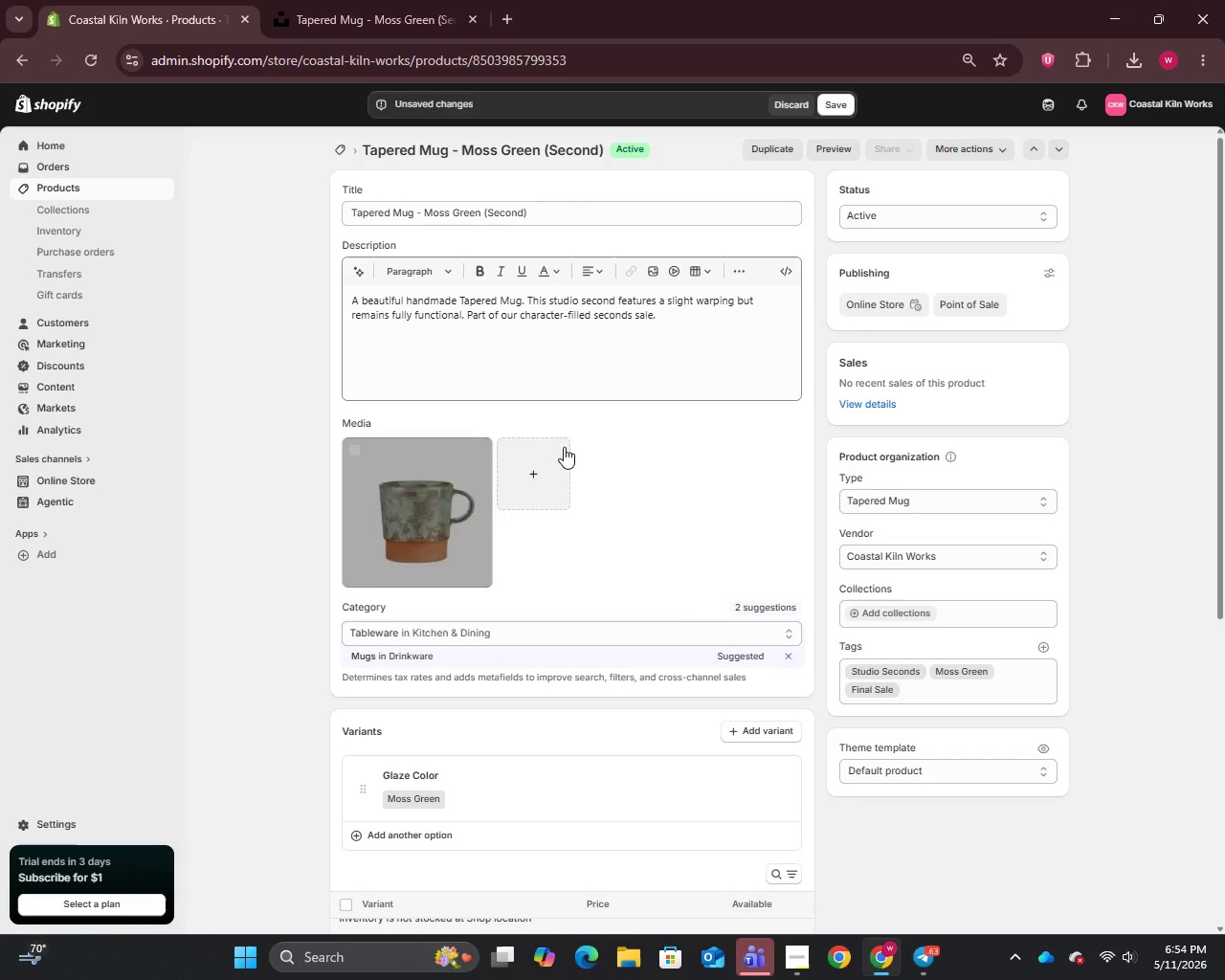 
scroll: coordinate [701, 677], scroll_direction: down, amount: 14.0
 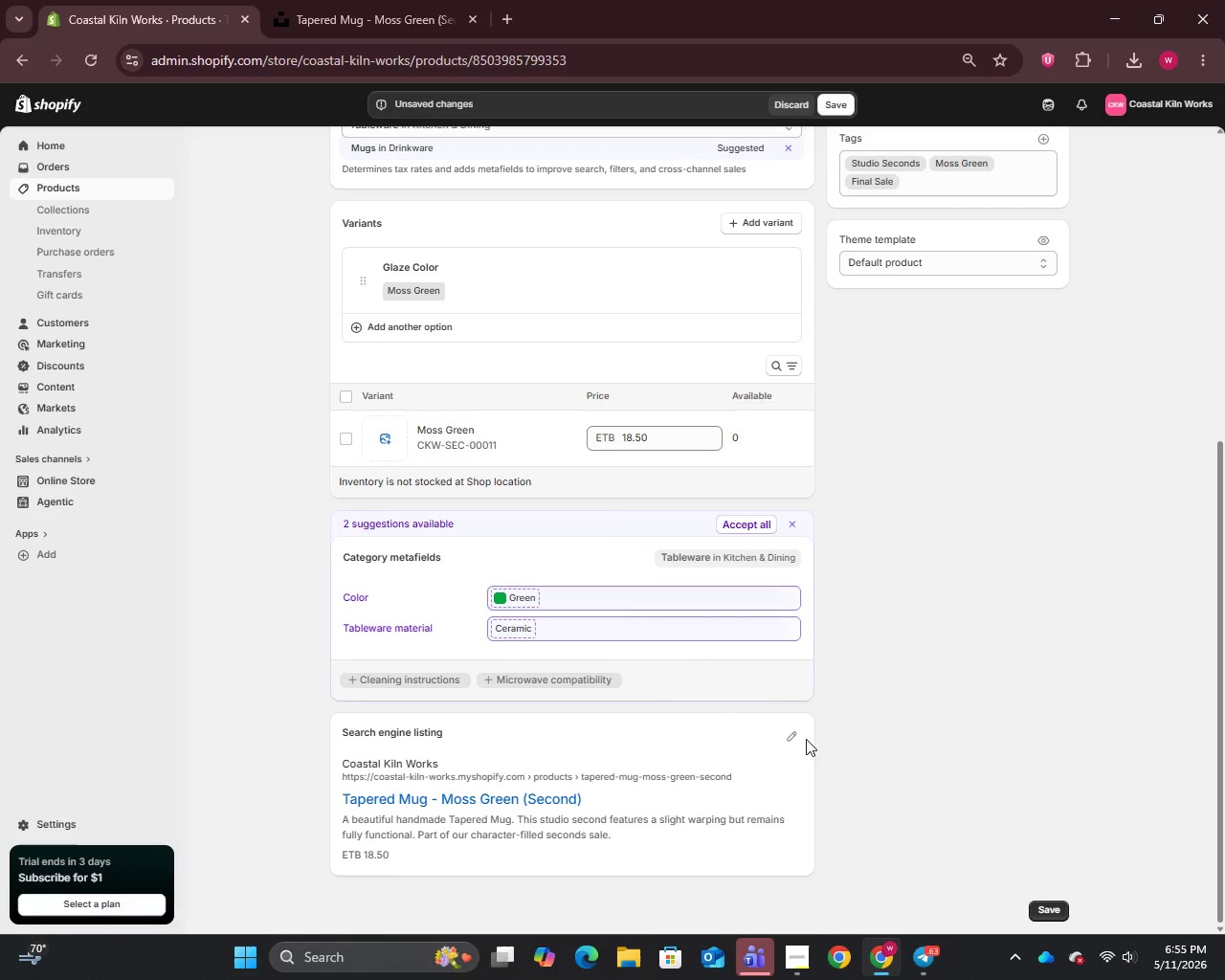 
left_click([797, 735])
 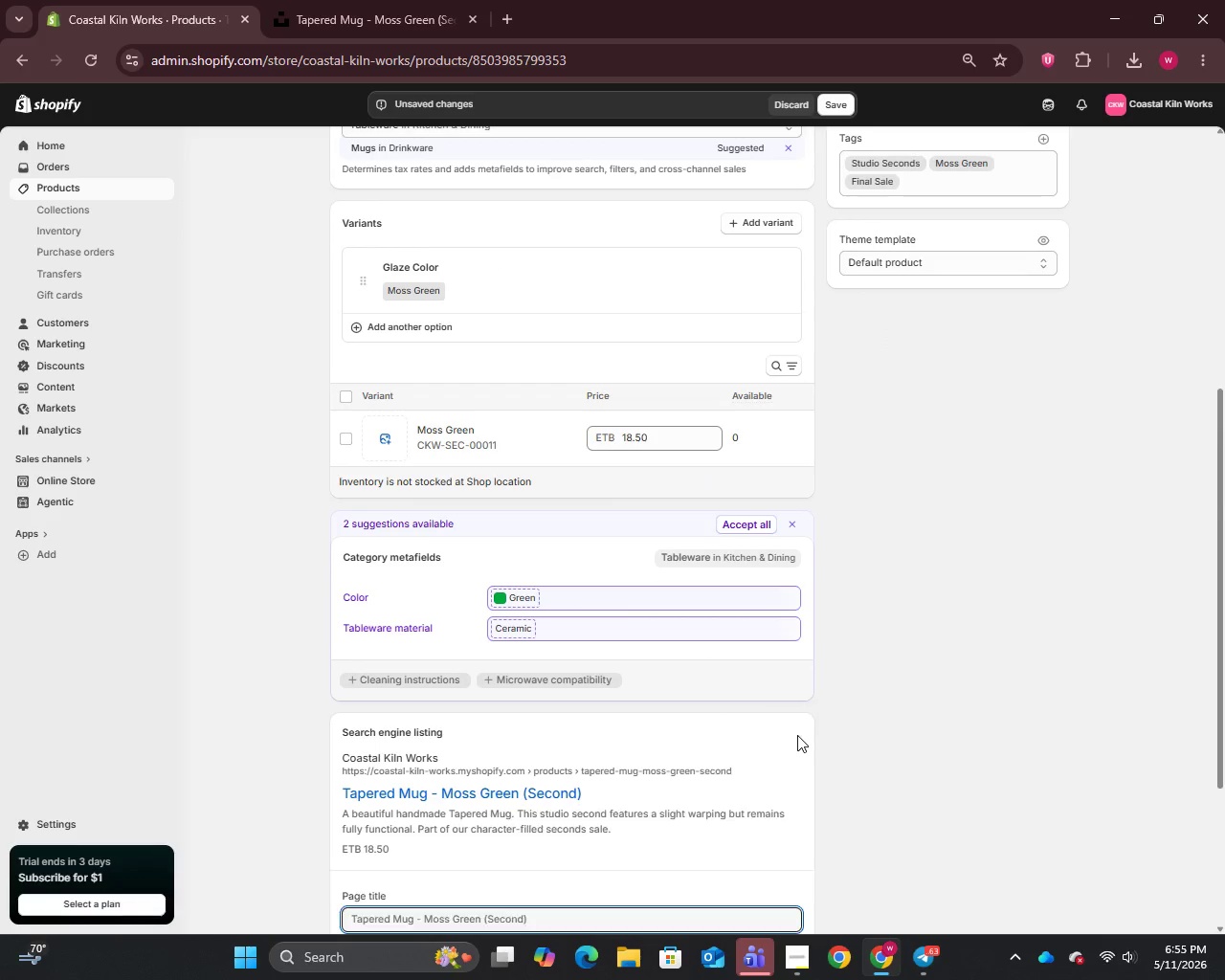 
scroll: coordinate [797, 735], scroll_direction: down, amount: 6.0
 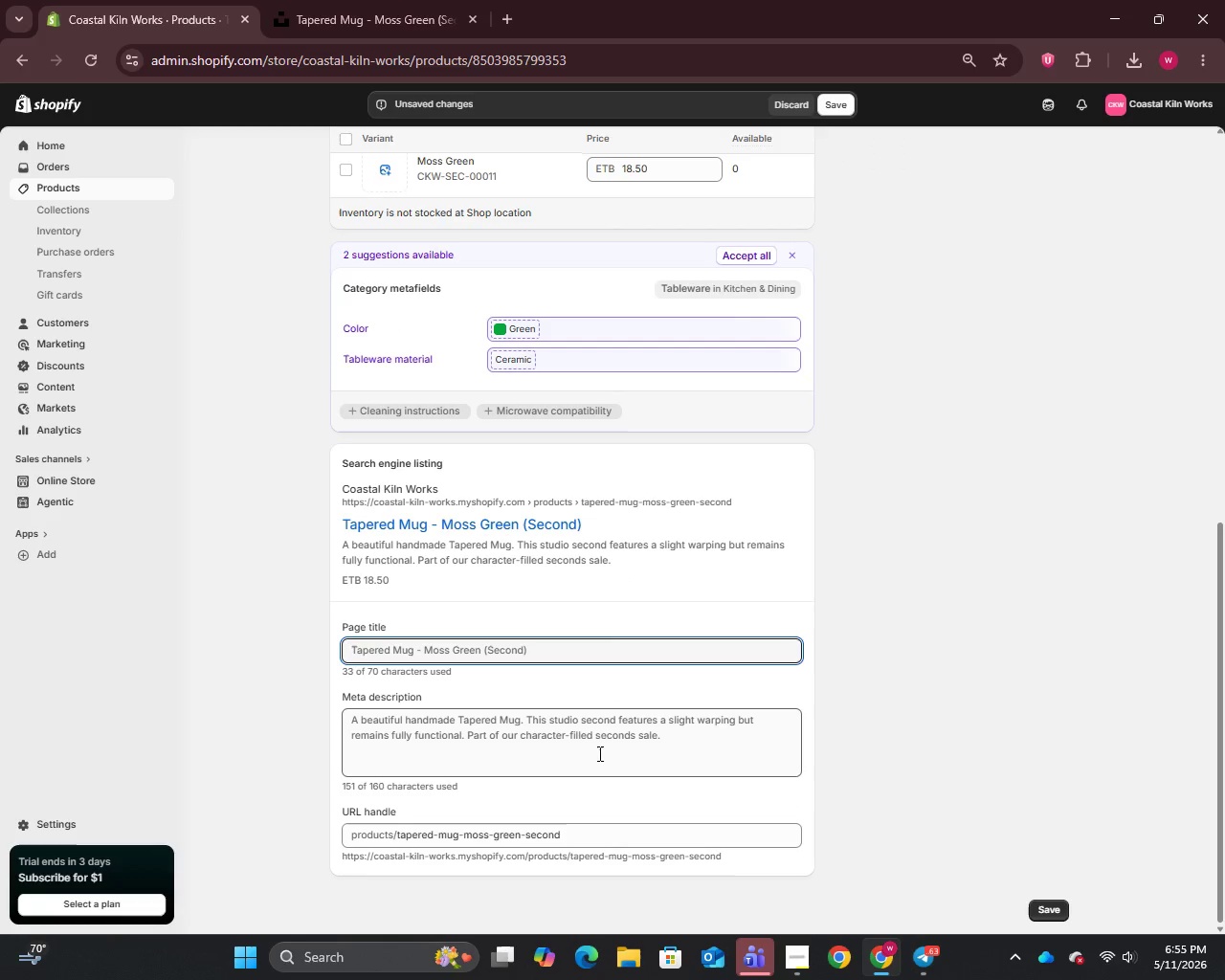 
left_click([605, 746])
 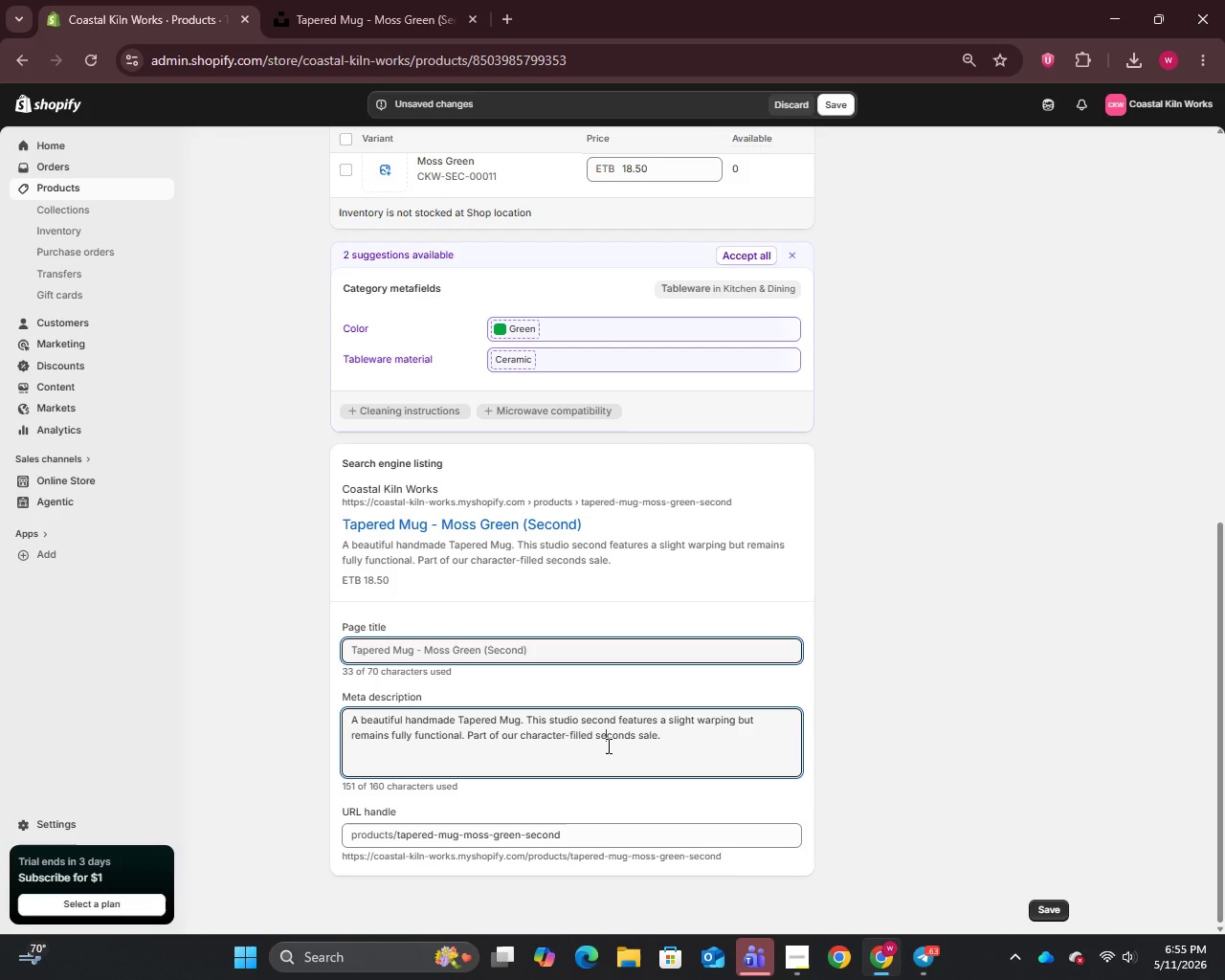 
key(Control+A)
 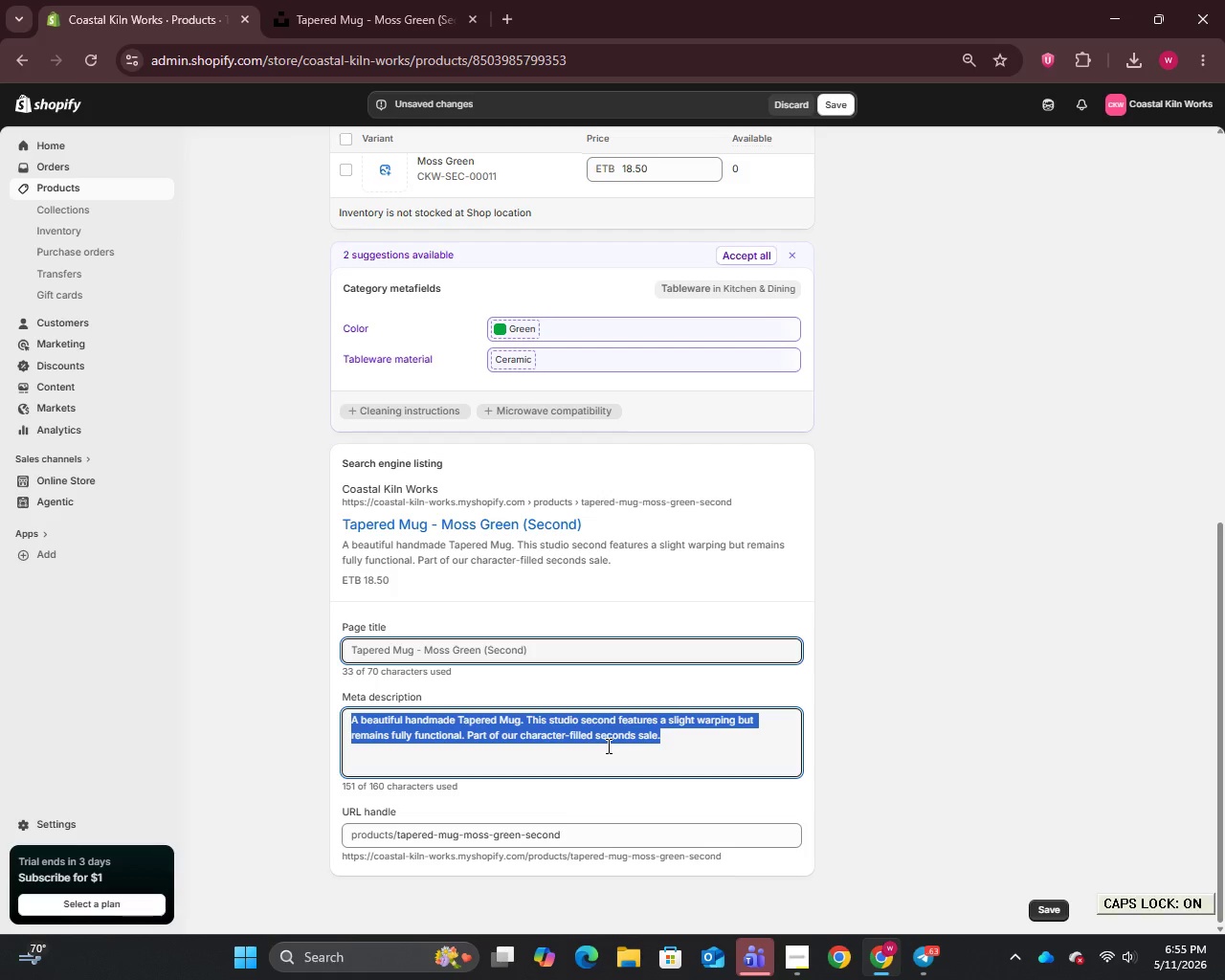 
type(Handmade tapered mug with handmade characte--==)
key(Backspace)
key(Backspace)
key(Backspace)
key(Backspace)
key(Backspace)
key(Backspace)
 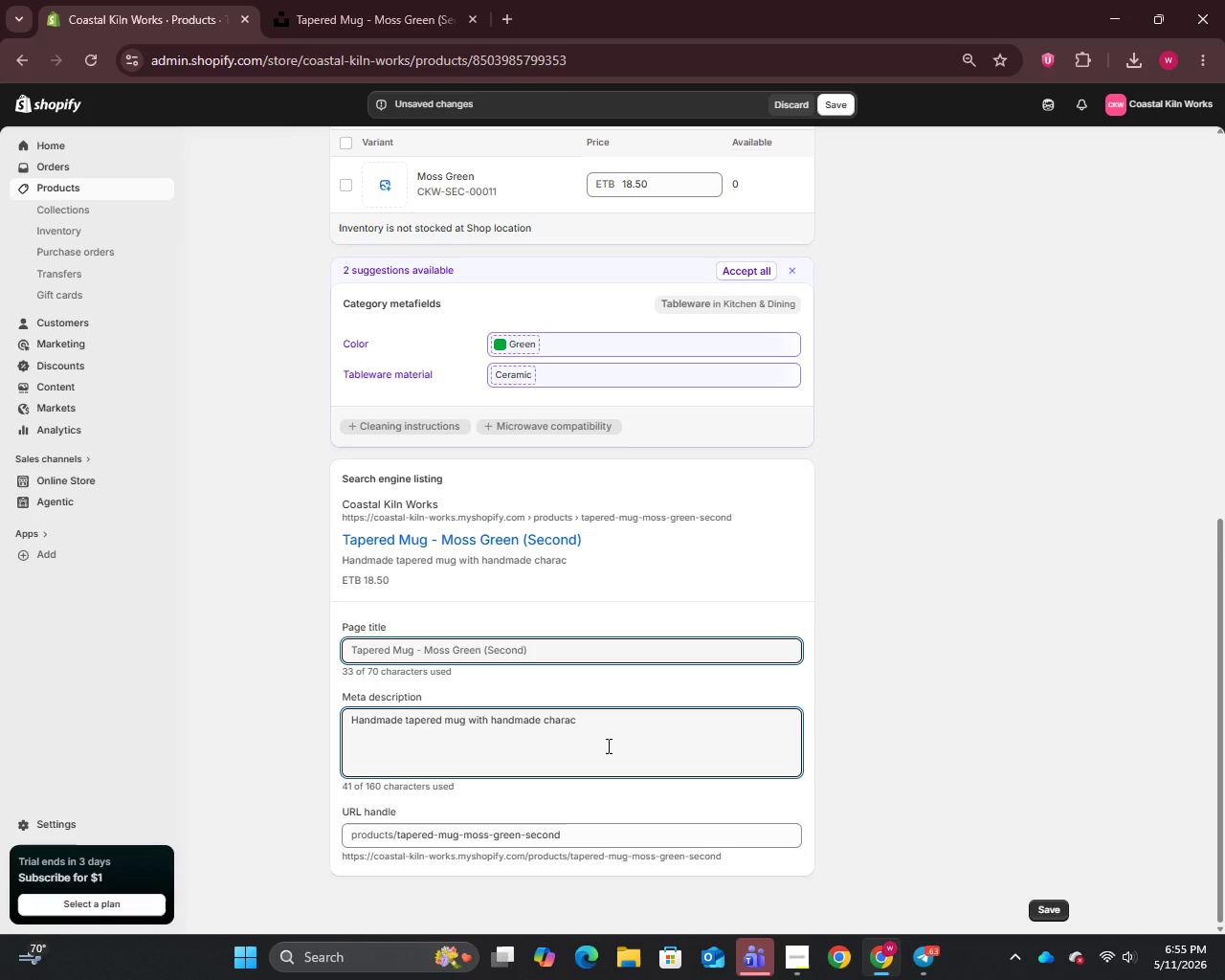 
type(ter and slight warpim)
key(Backspace)
type(ng. Moss green Studio Seconf)
key(Backspace)
type(ds stoneware,)
key(Backspace)
type(.)
 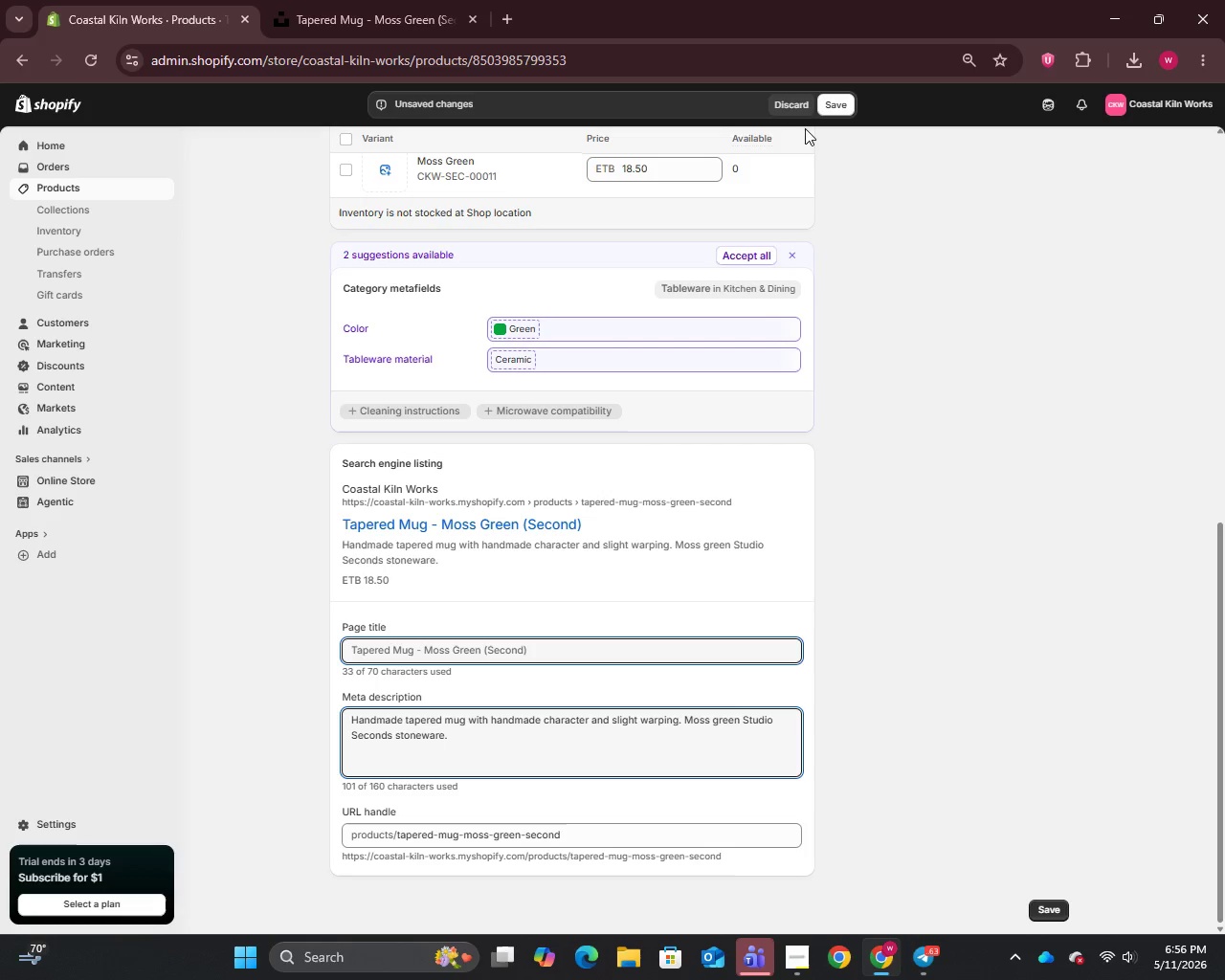 
left_click([835, 104])
 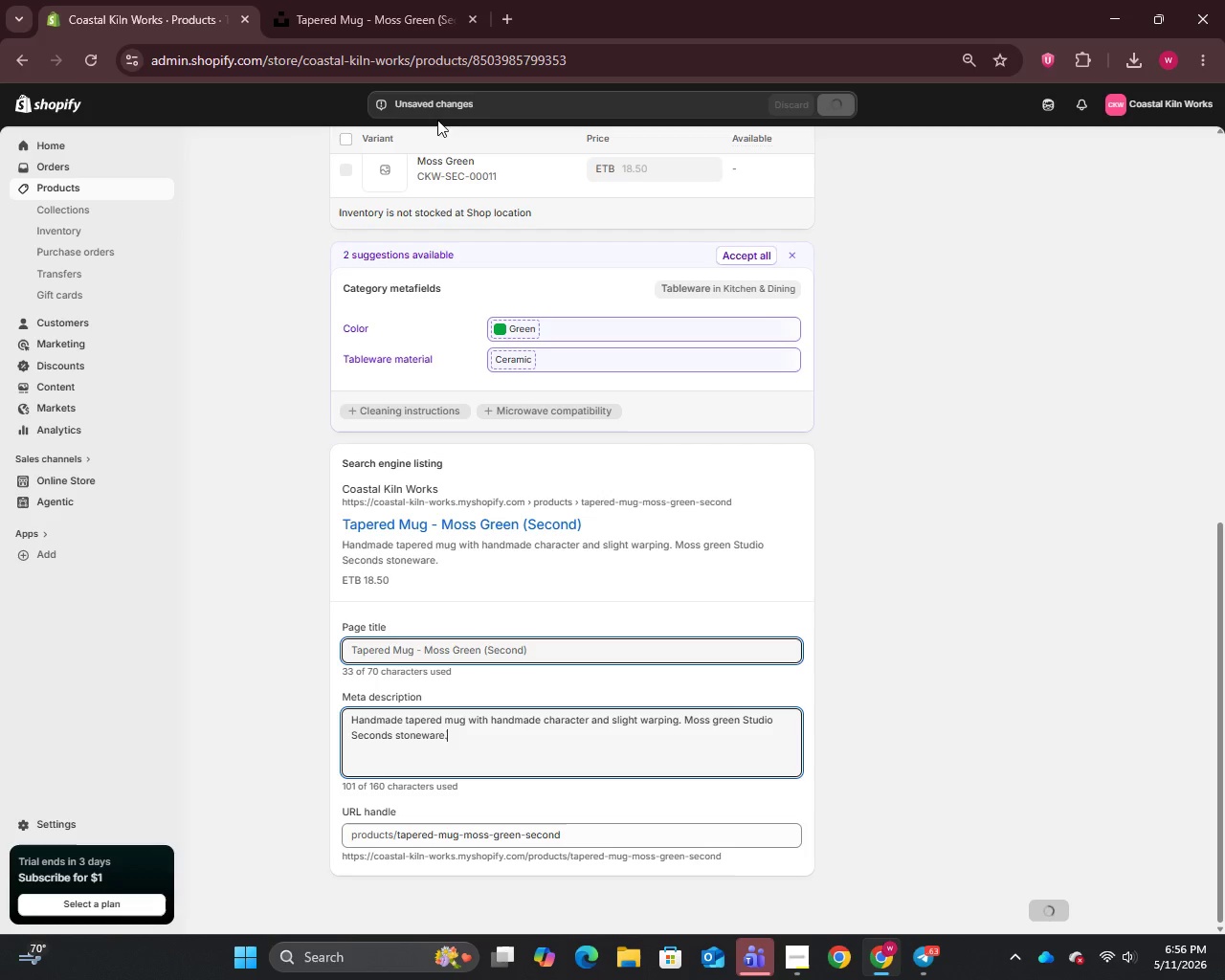 
left_click([66, 186])
 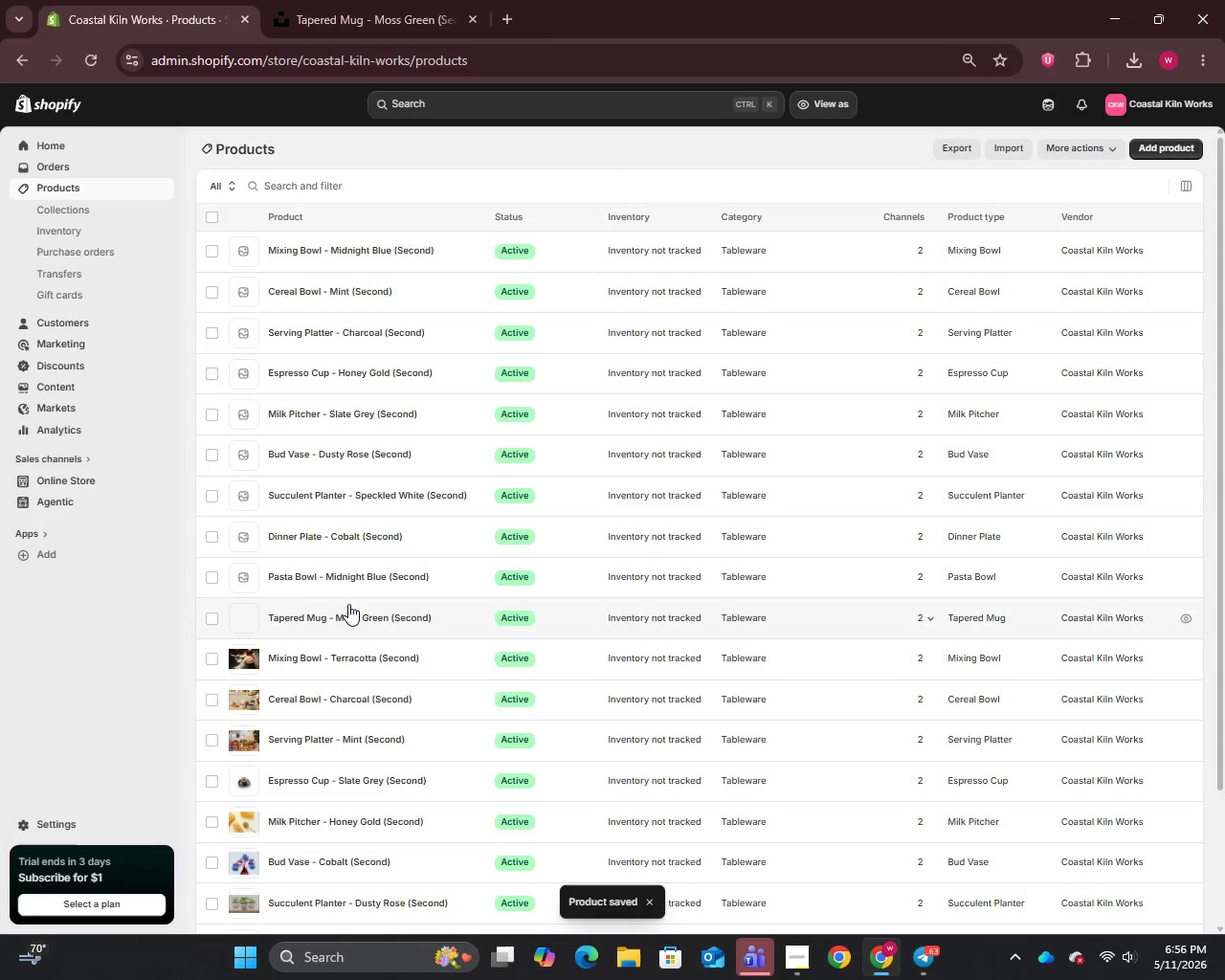 
left_click([349, 579])
 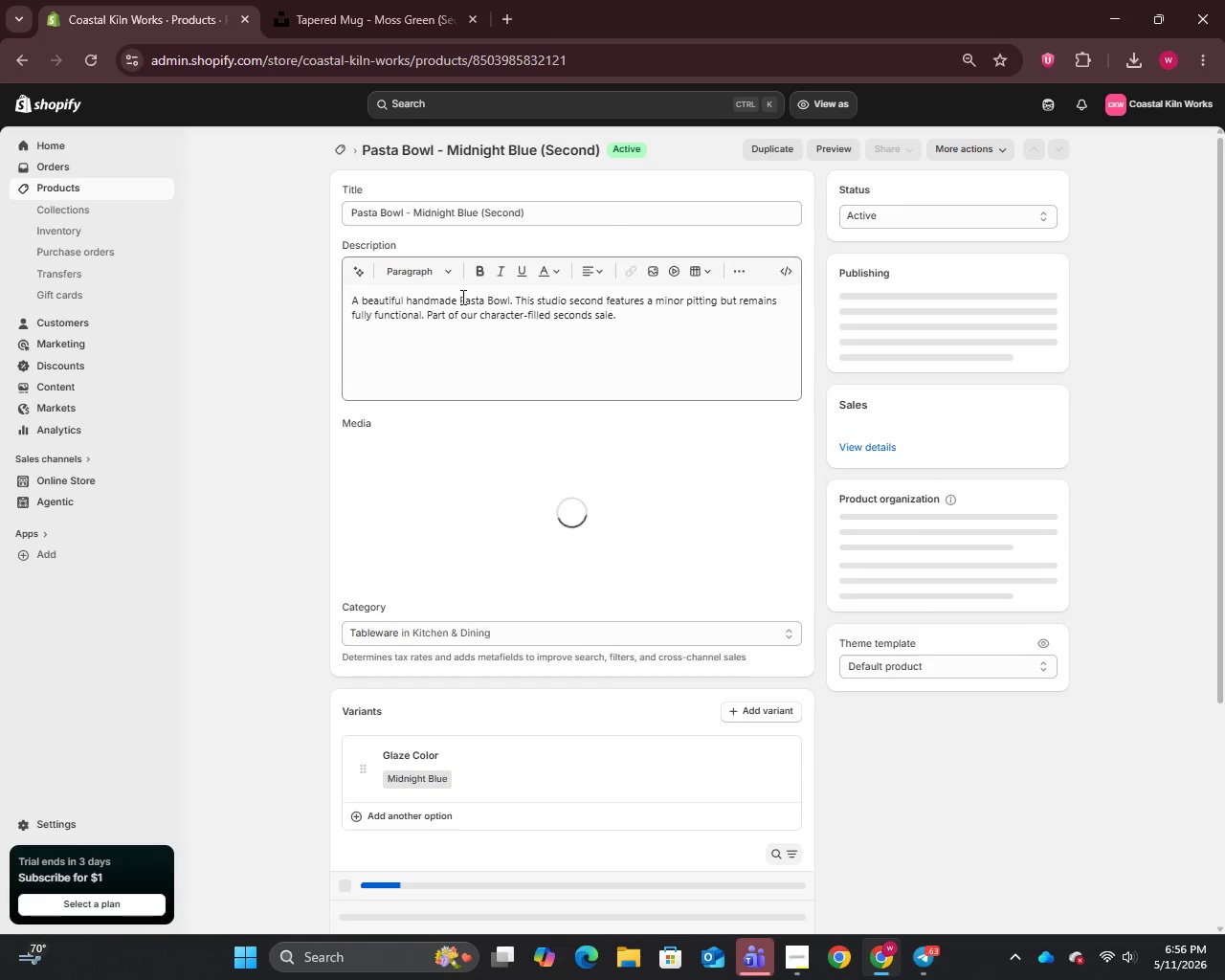 
left_click([509, 218])
 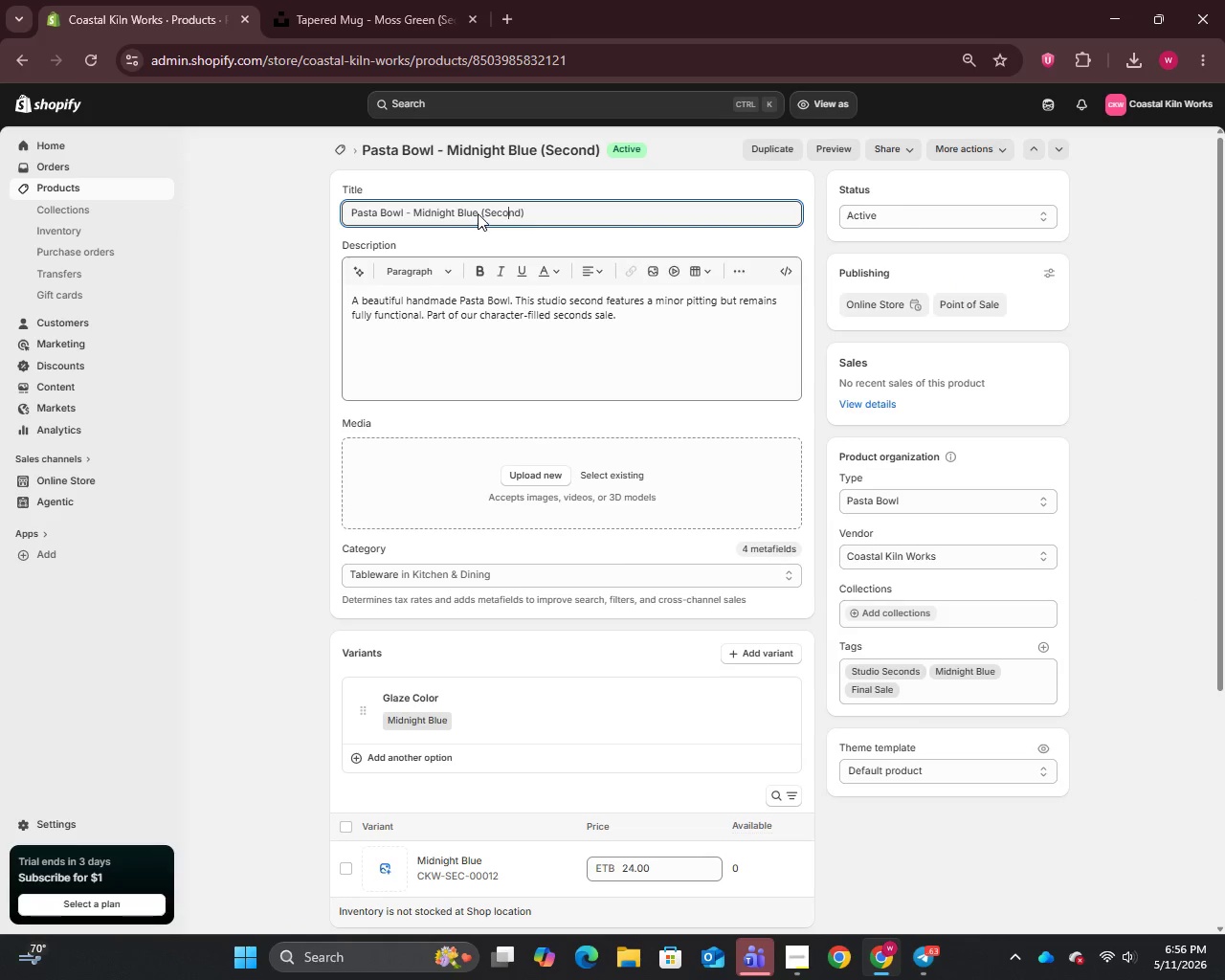 
left_click_drag(start_coordinate=[477, 212], to_coordinate=[340, 228])
 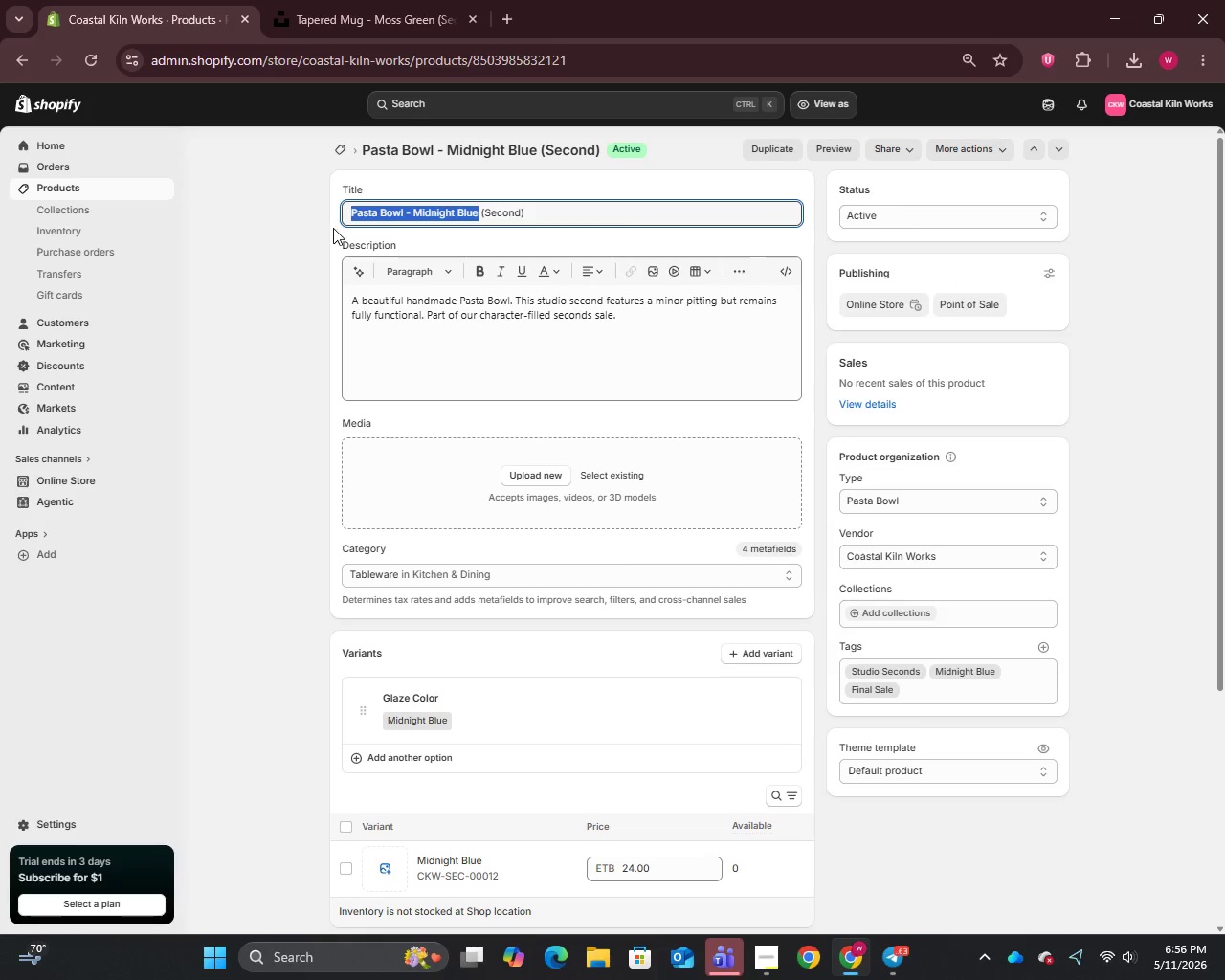 
key(Control+C)
 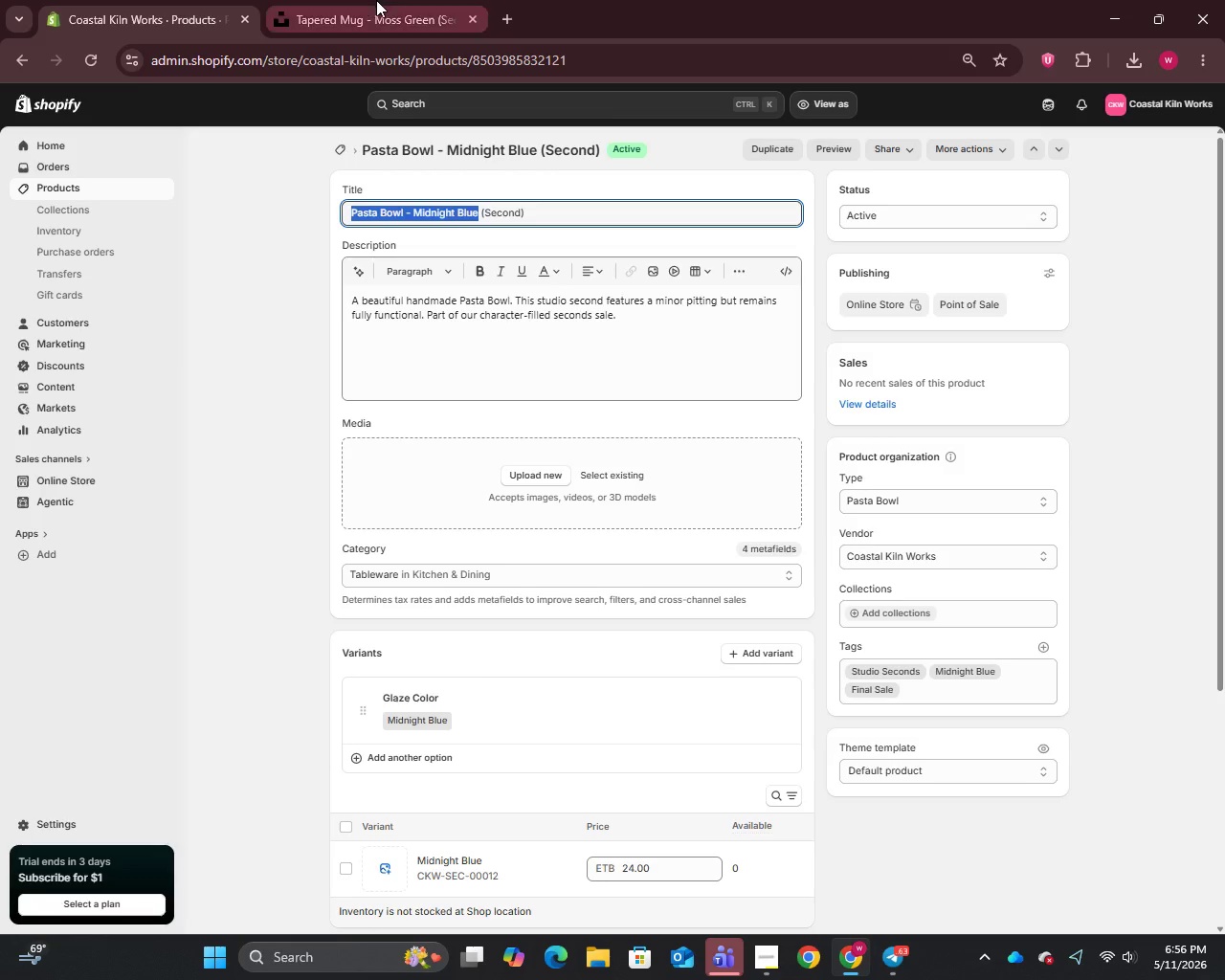 
left_click([376, 0])
 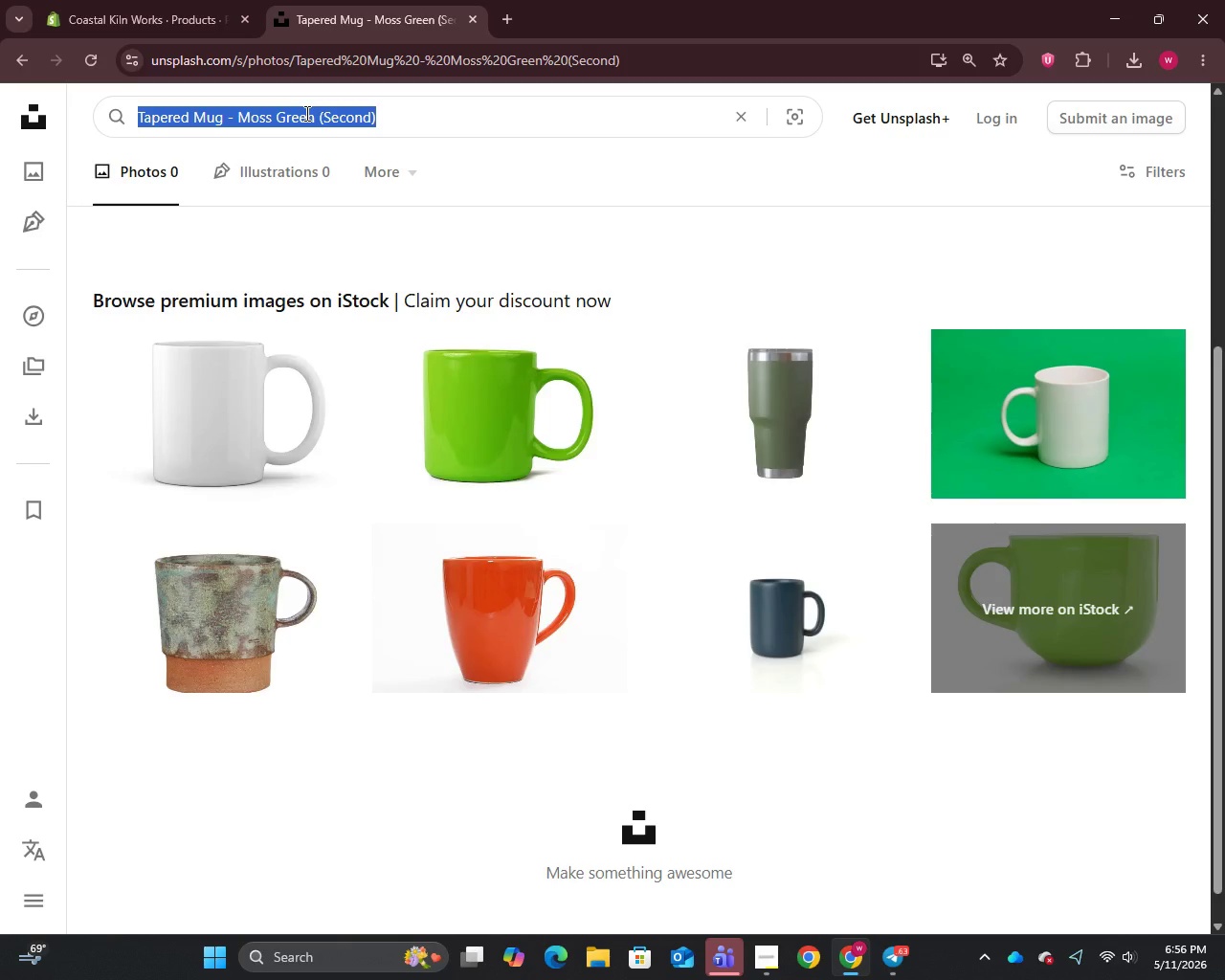 
key(Control+V)
 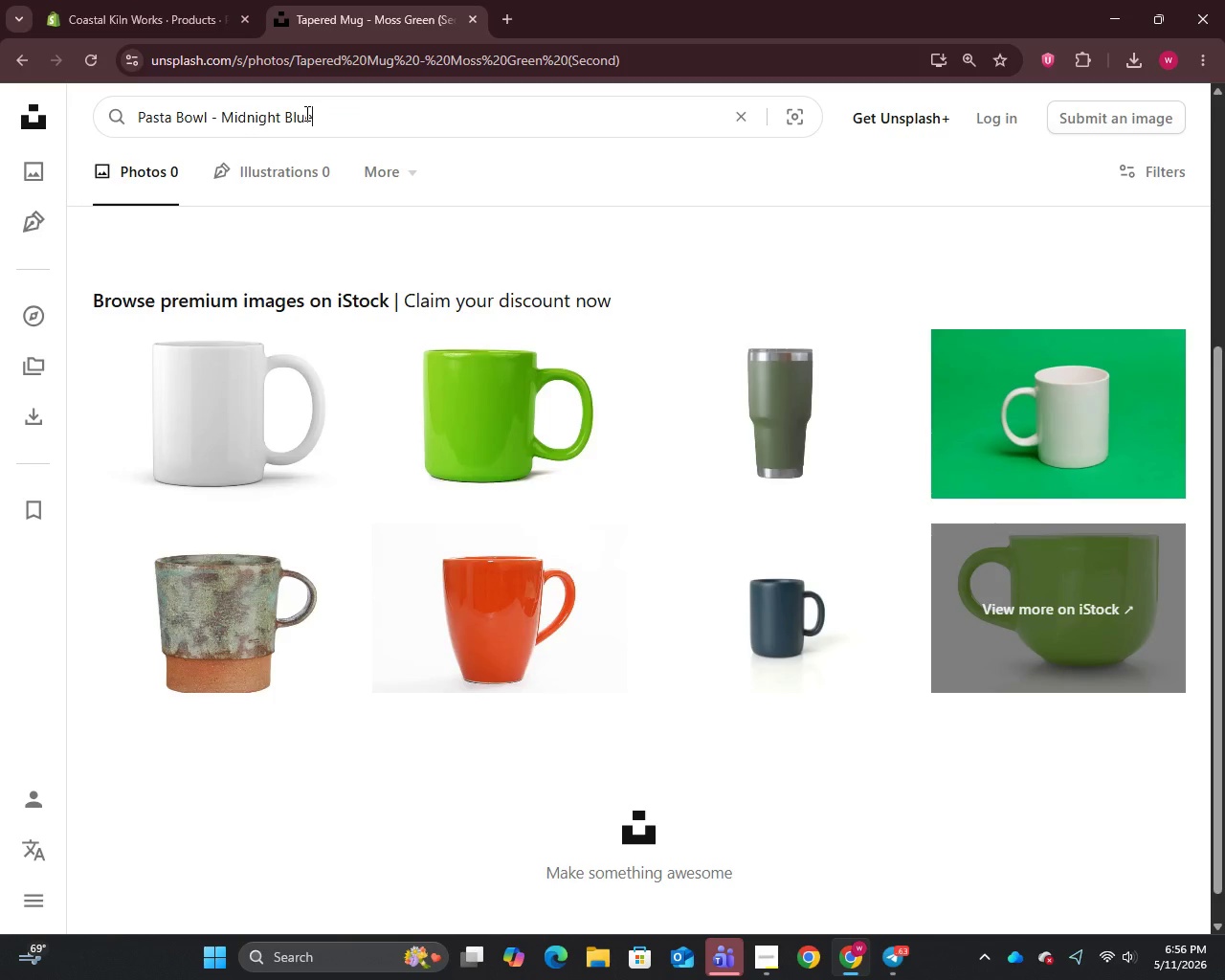 
key(Enter)
 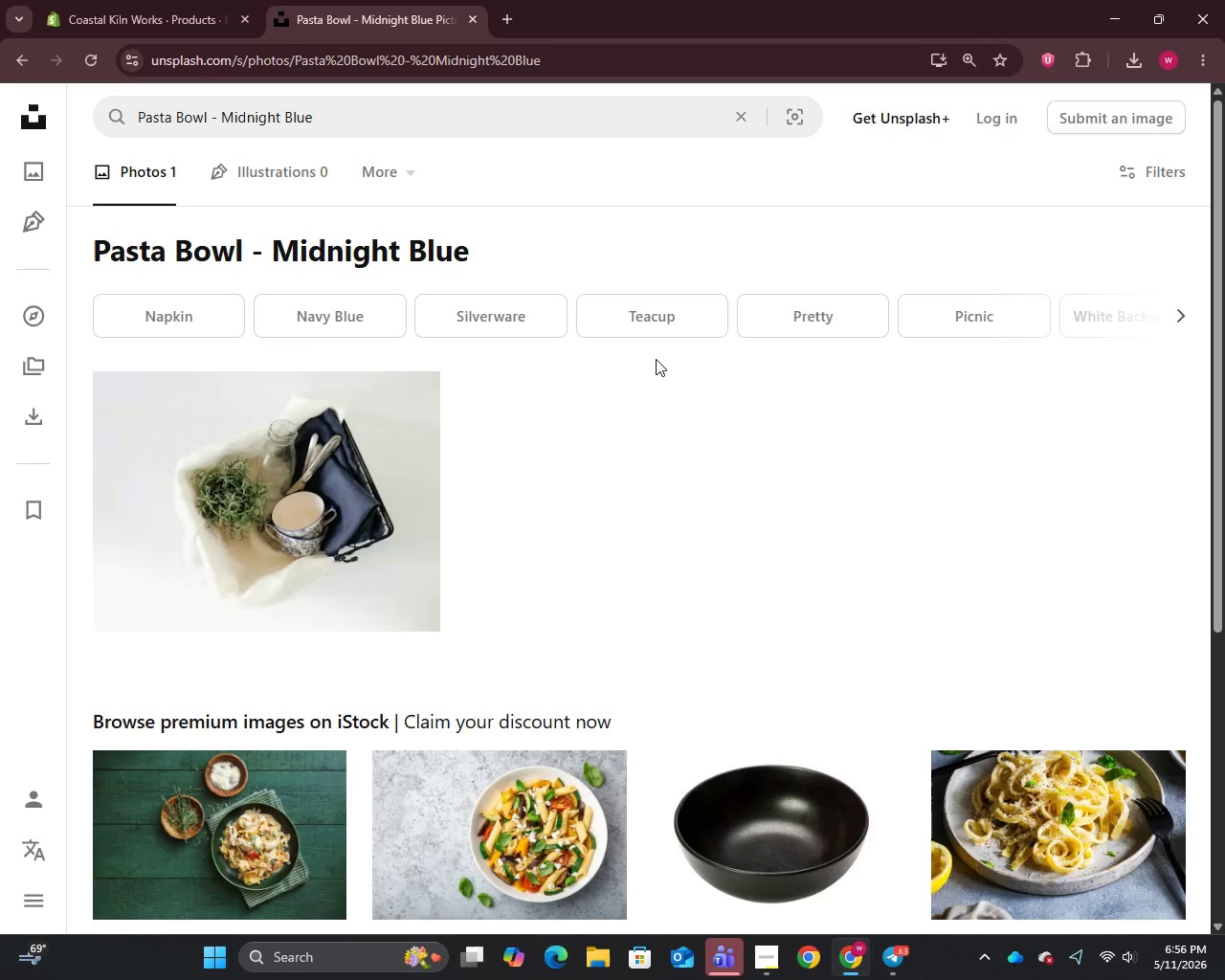 
scroll: coordinate [656, 359], scroll_direction: down, amount: 3.0
 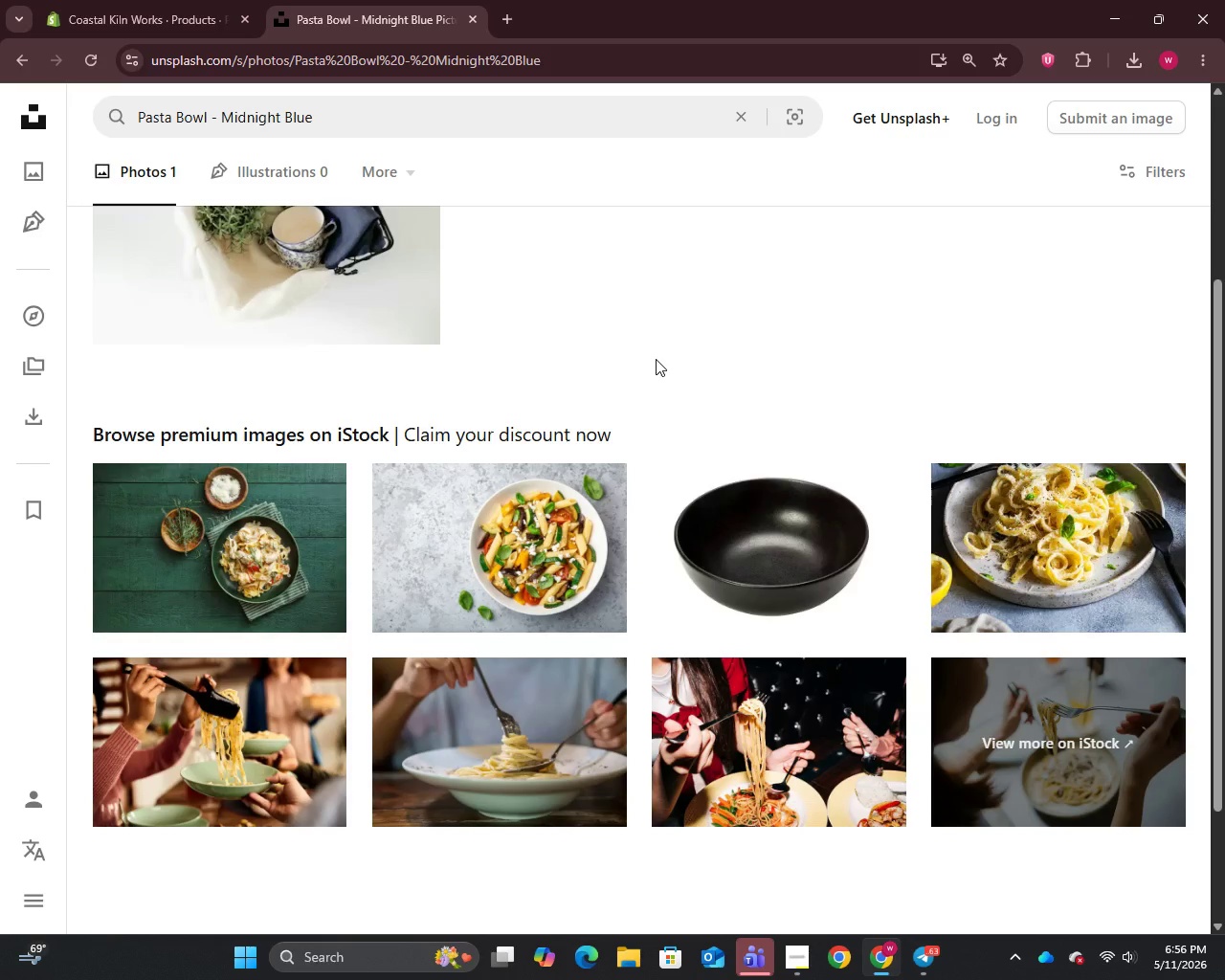 
wait(6.05)
 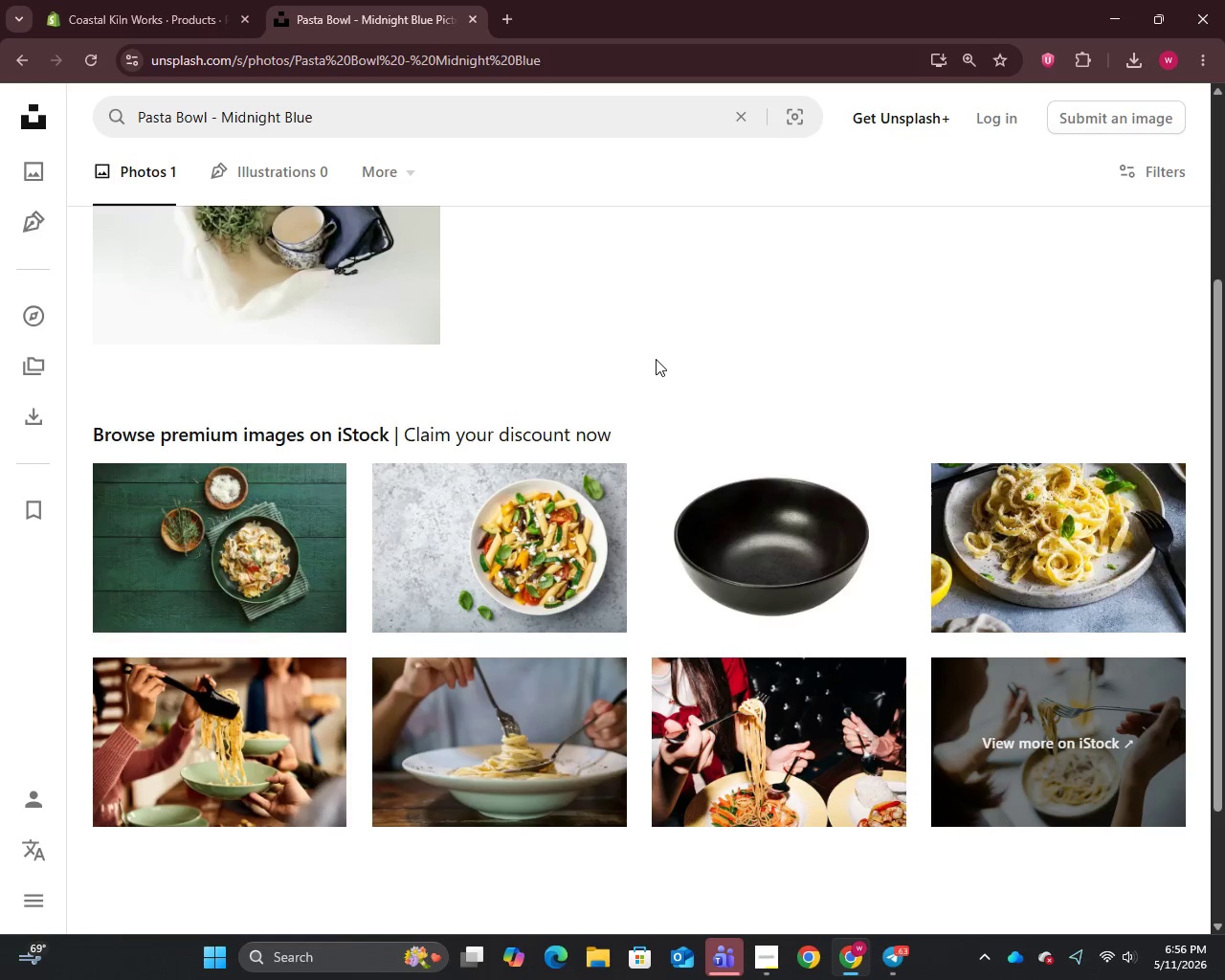 
right_click([243, 543])
 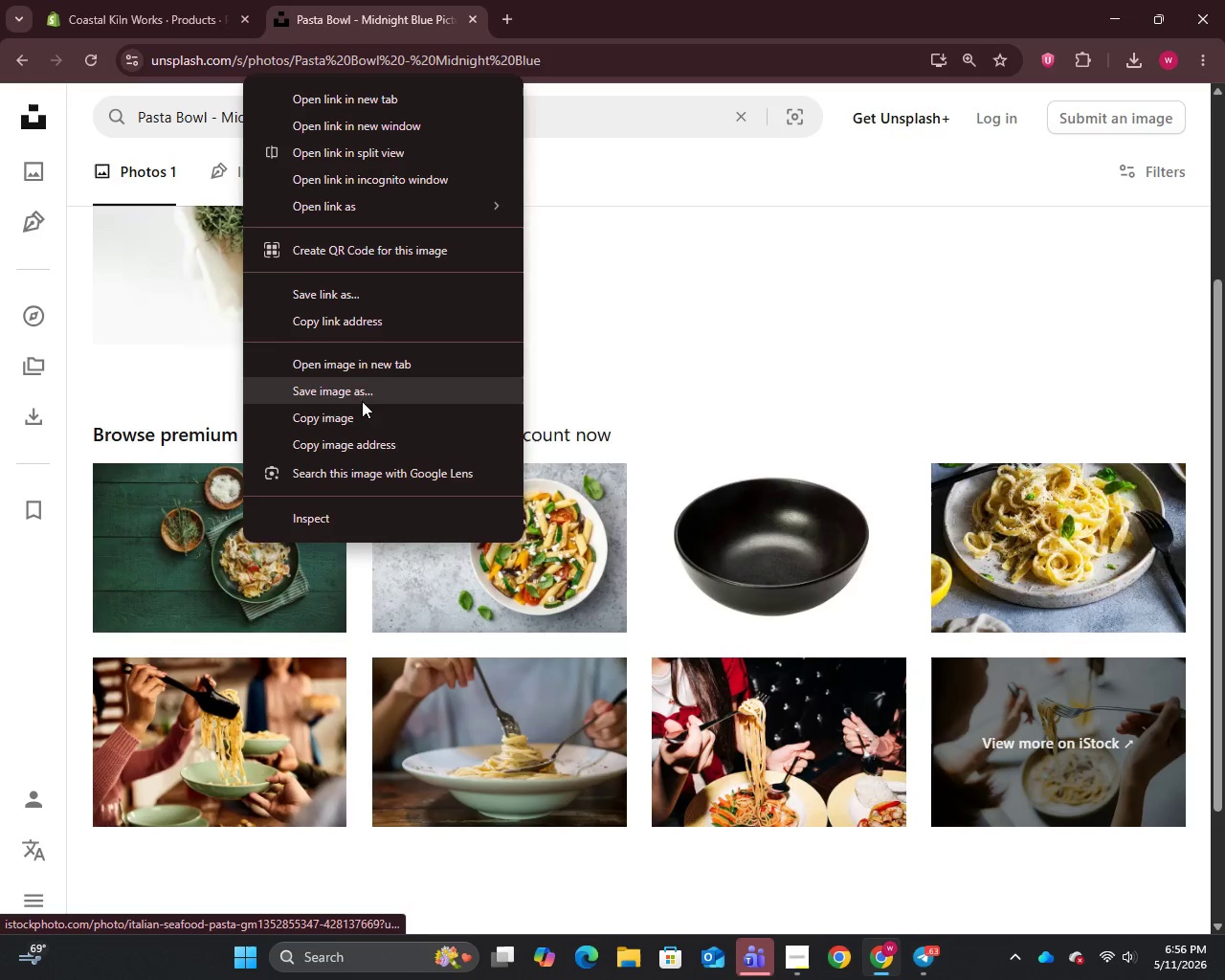 
left_click([360, 393])
 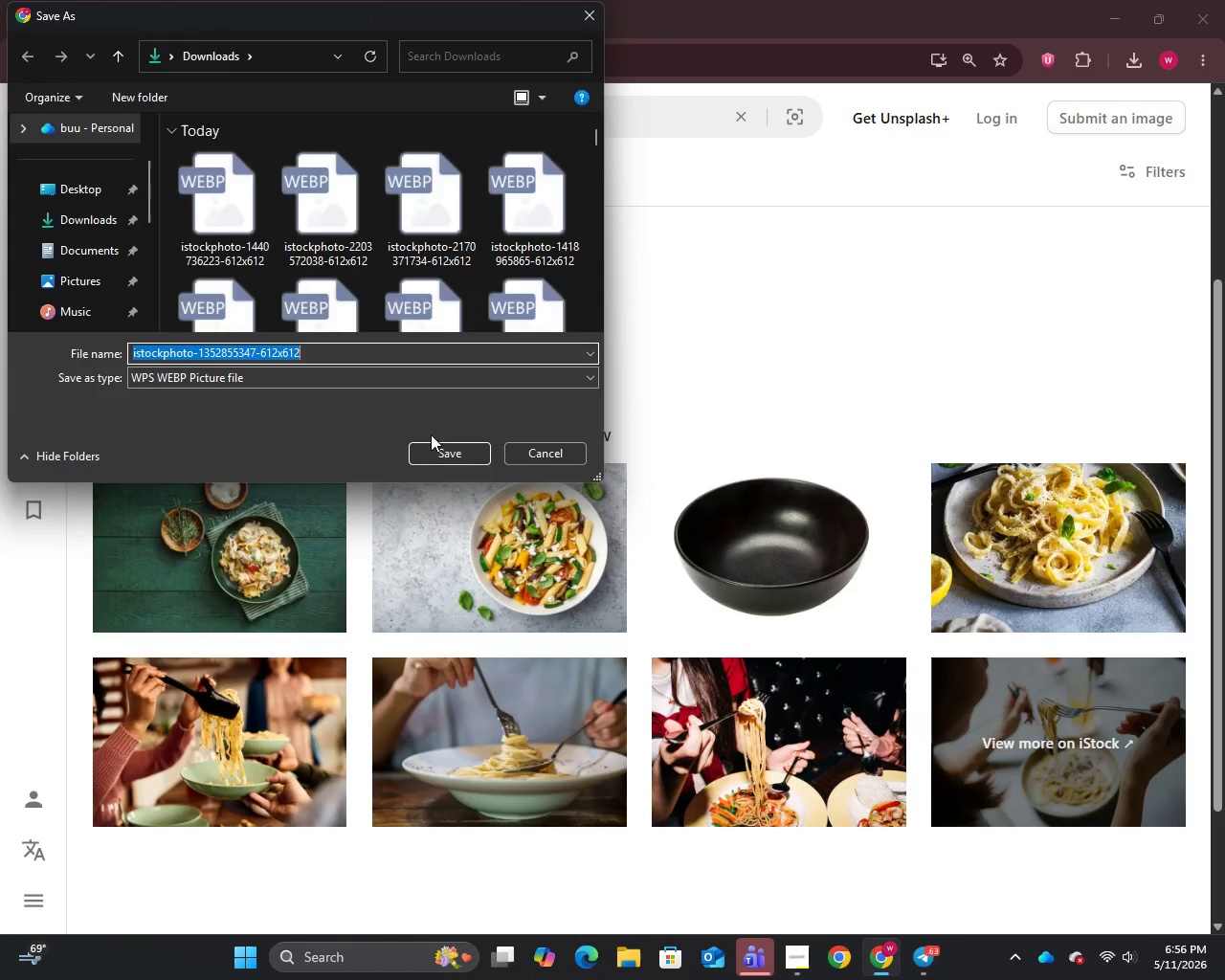 
left_click([434, 456])
 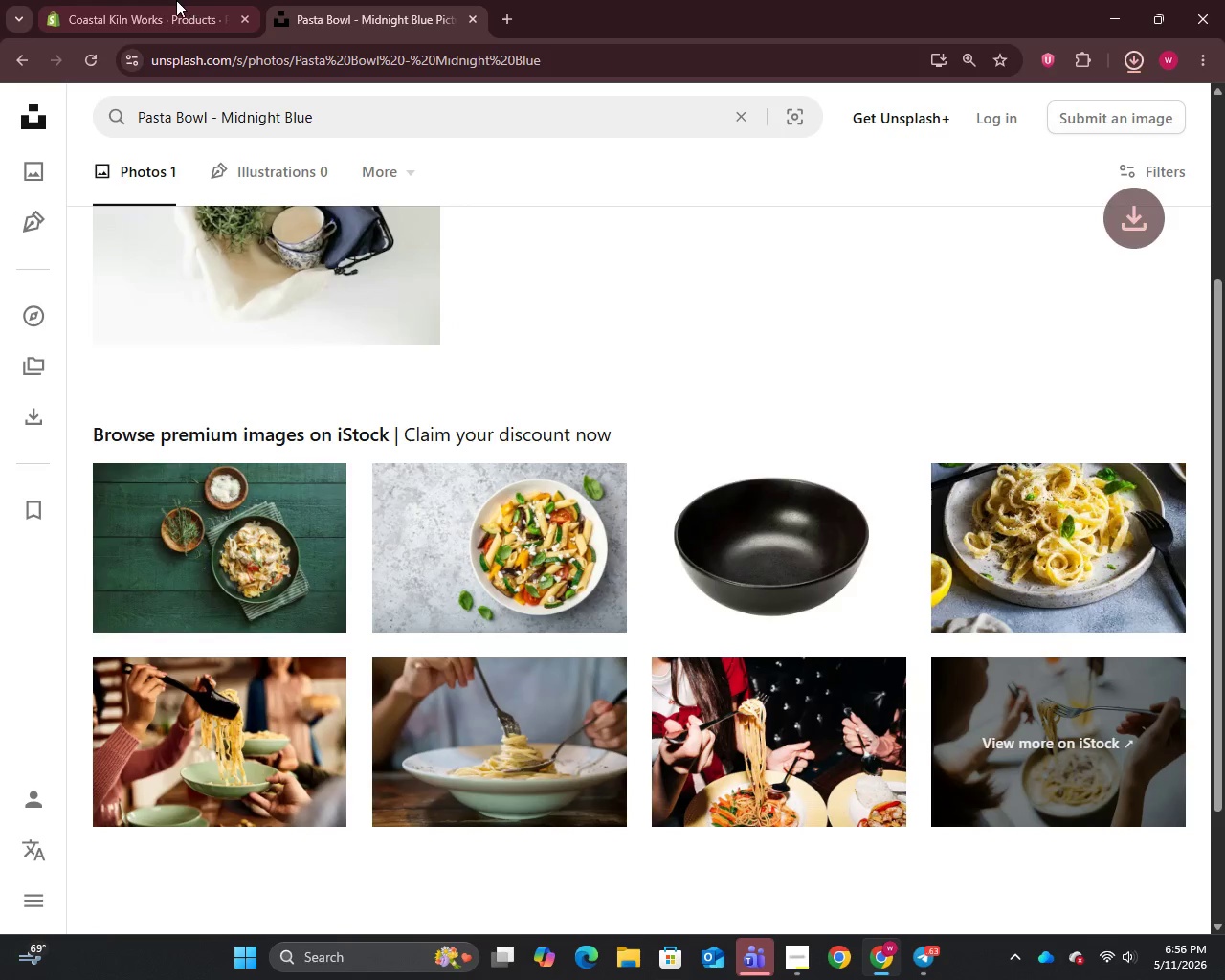 
left_click([170, 0])
 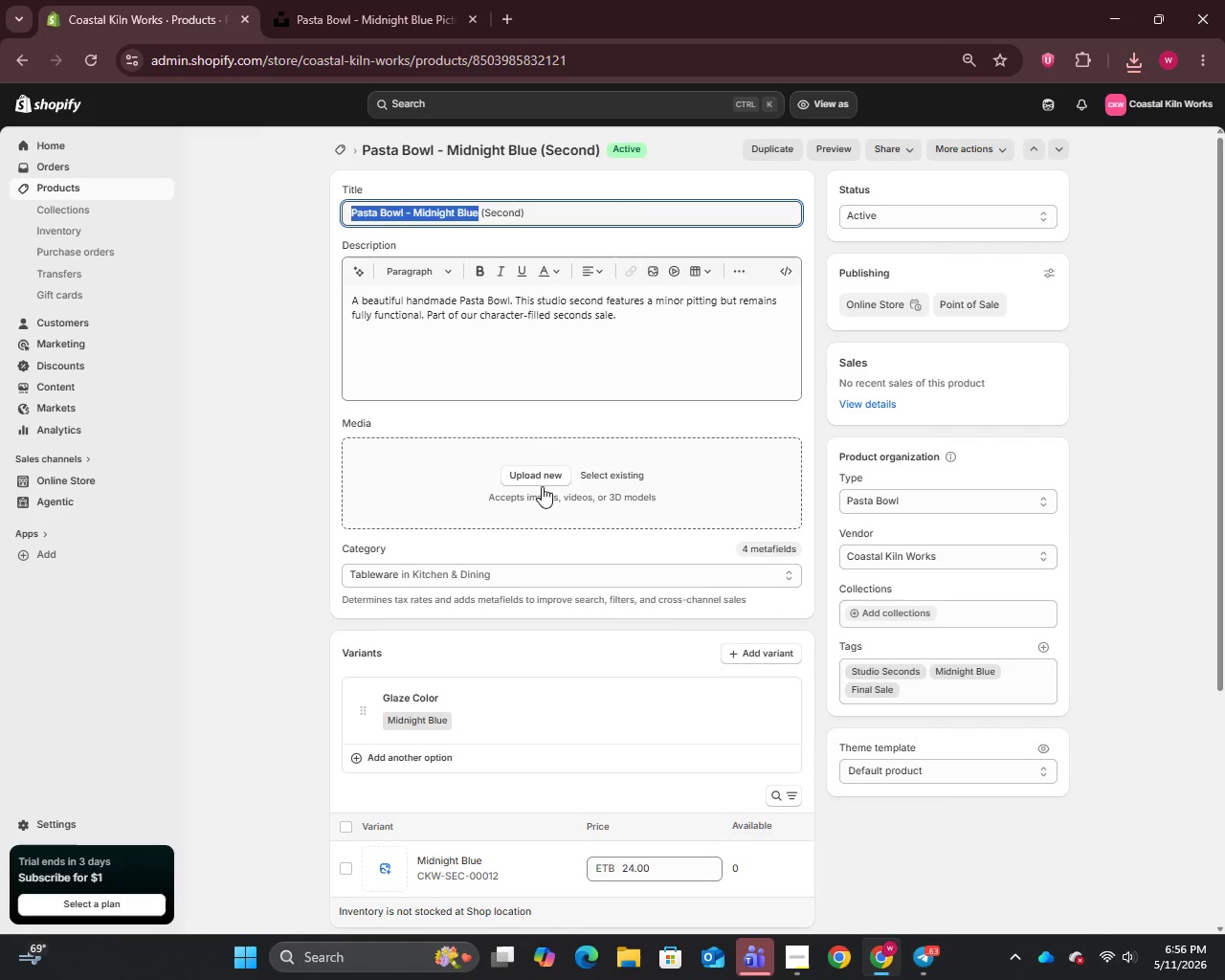 
left_click([534, 474])
 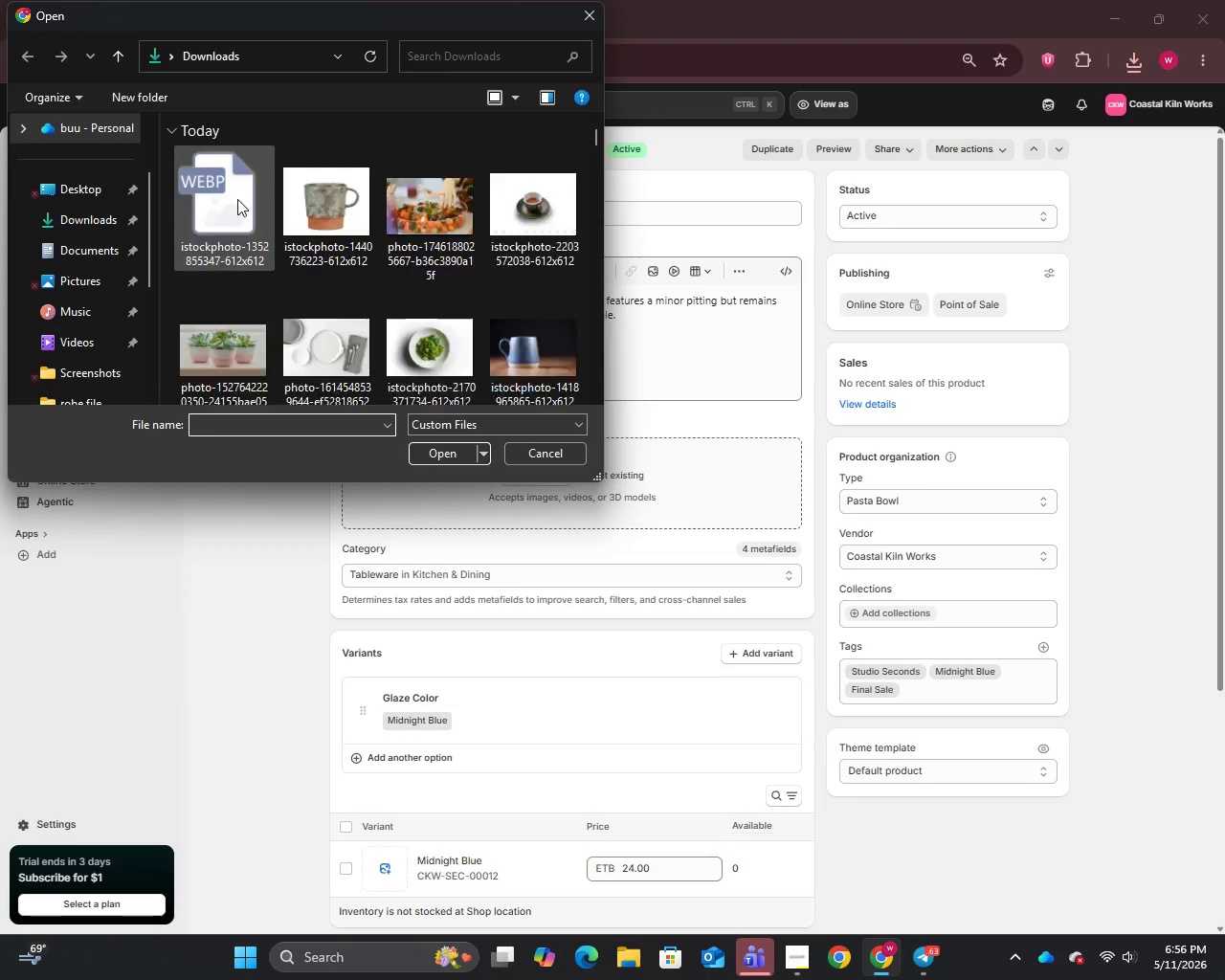 
left_click([237, 199])
 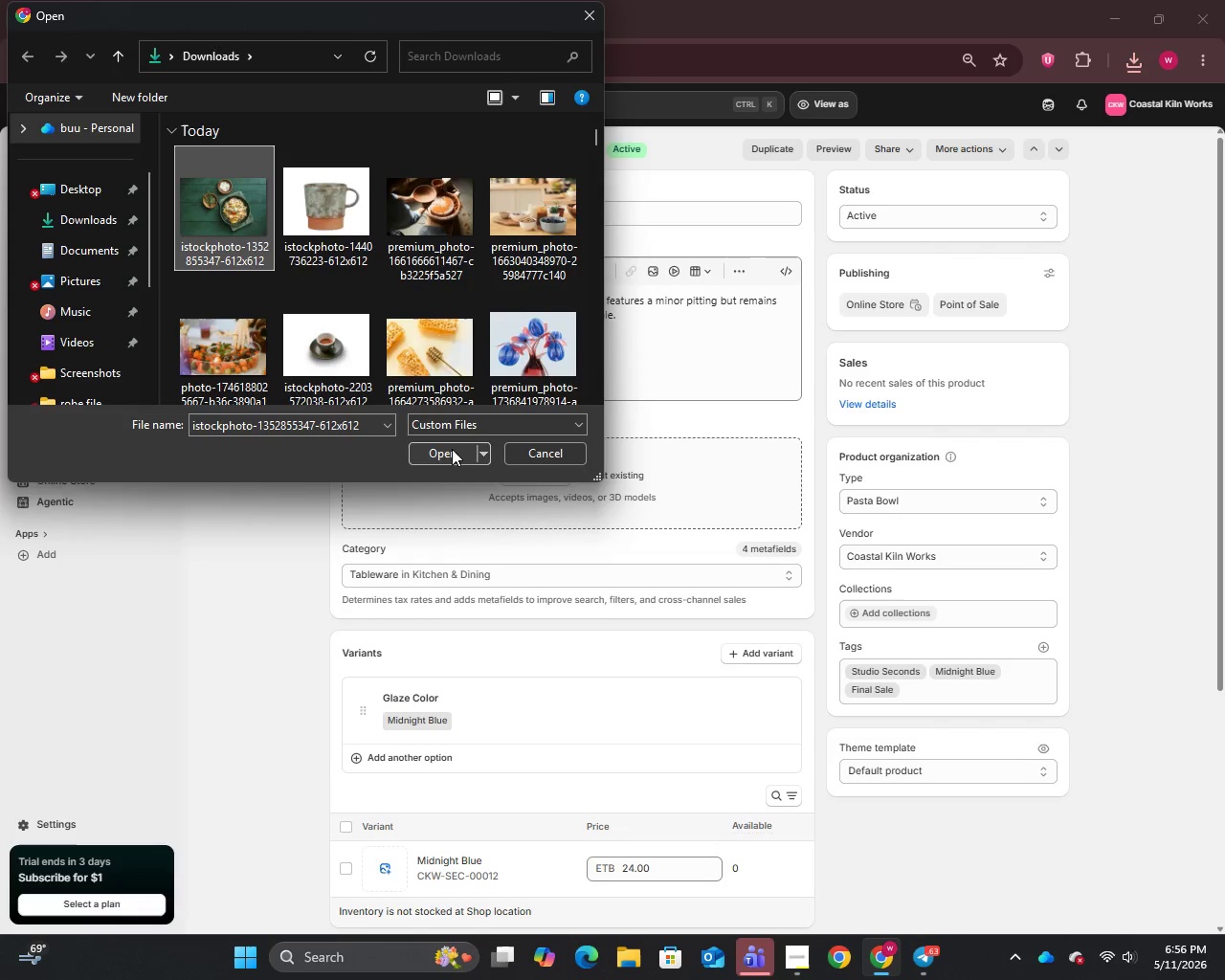 
left_click([439, 457])
 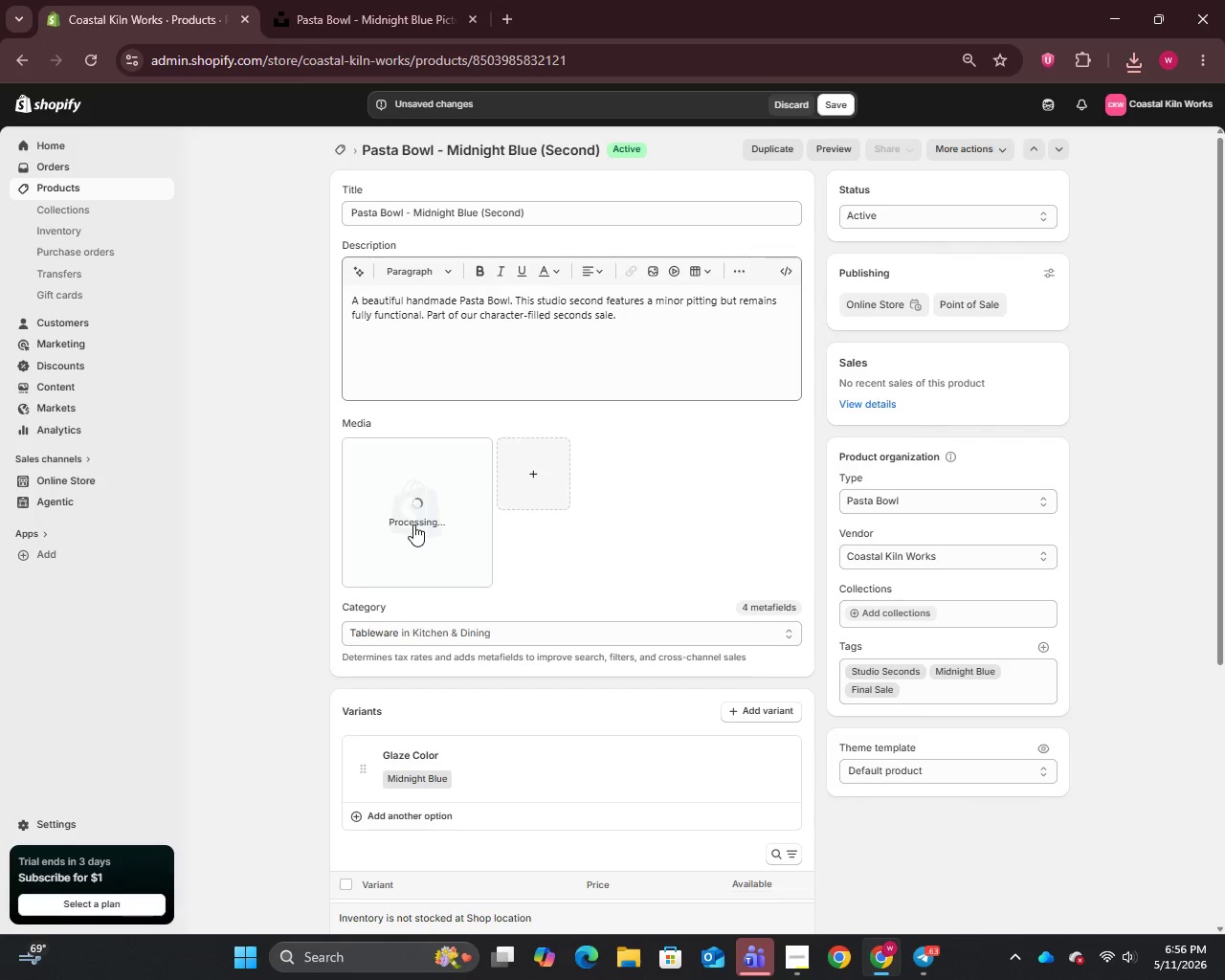 
wait(5.44)
 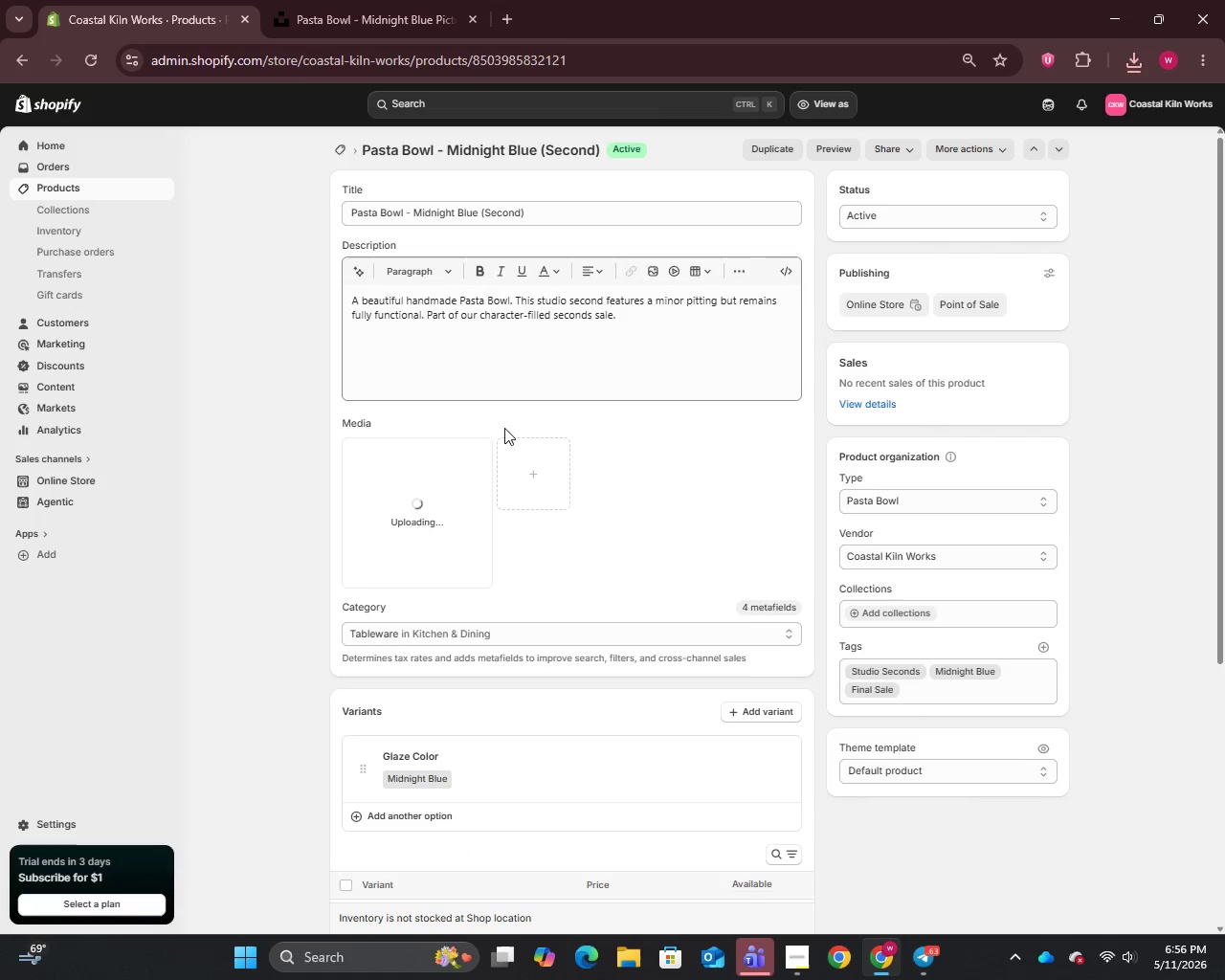 
left_click([413, 524])
 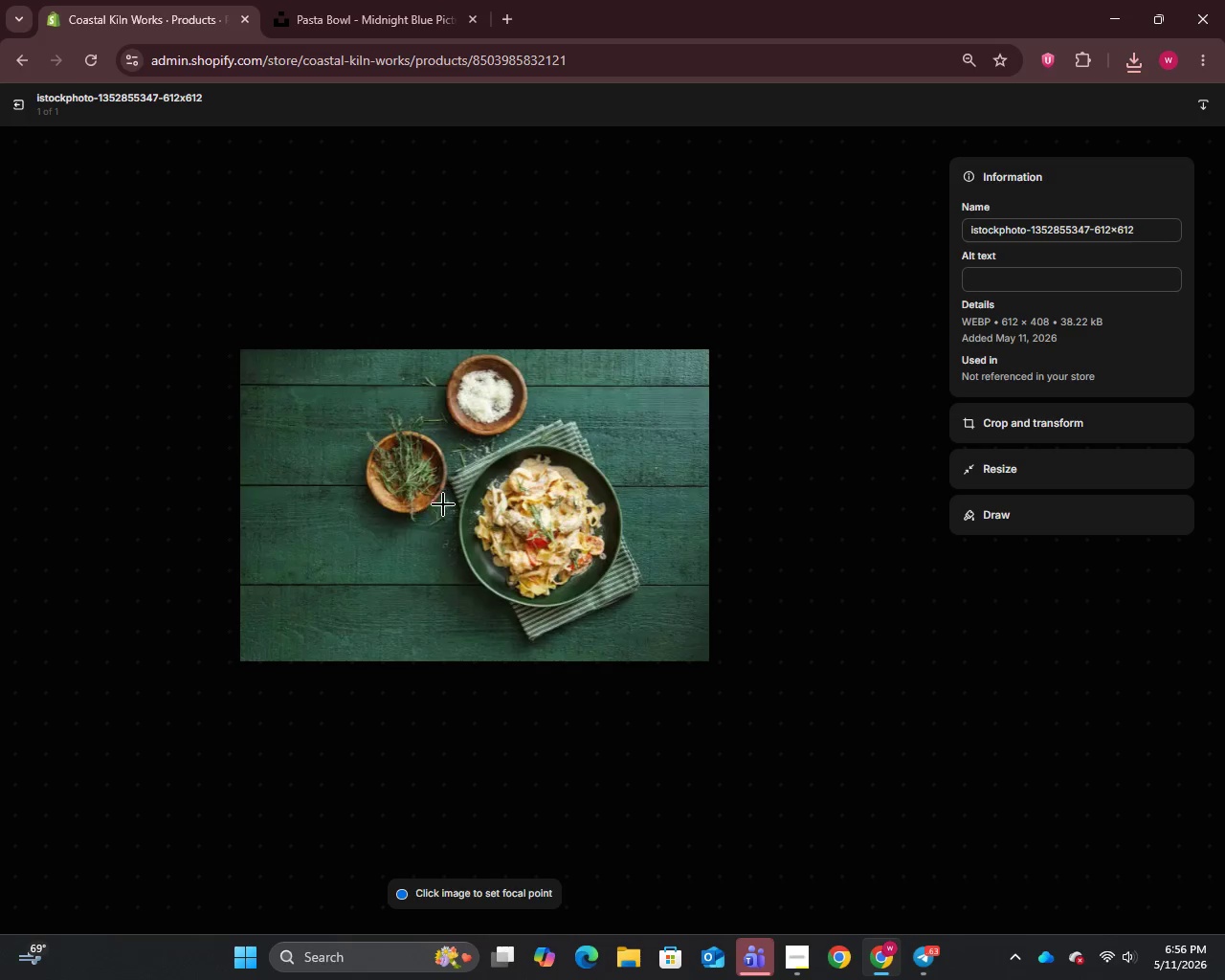 
left_click([1080, 226])
 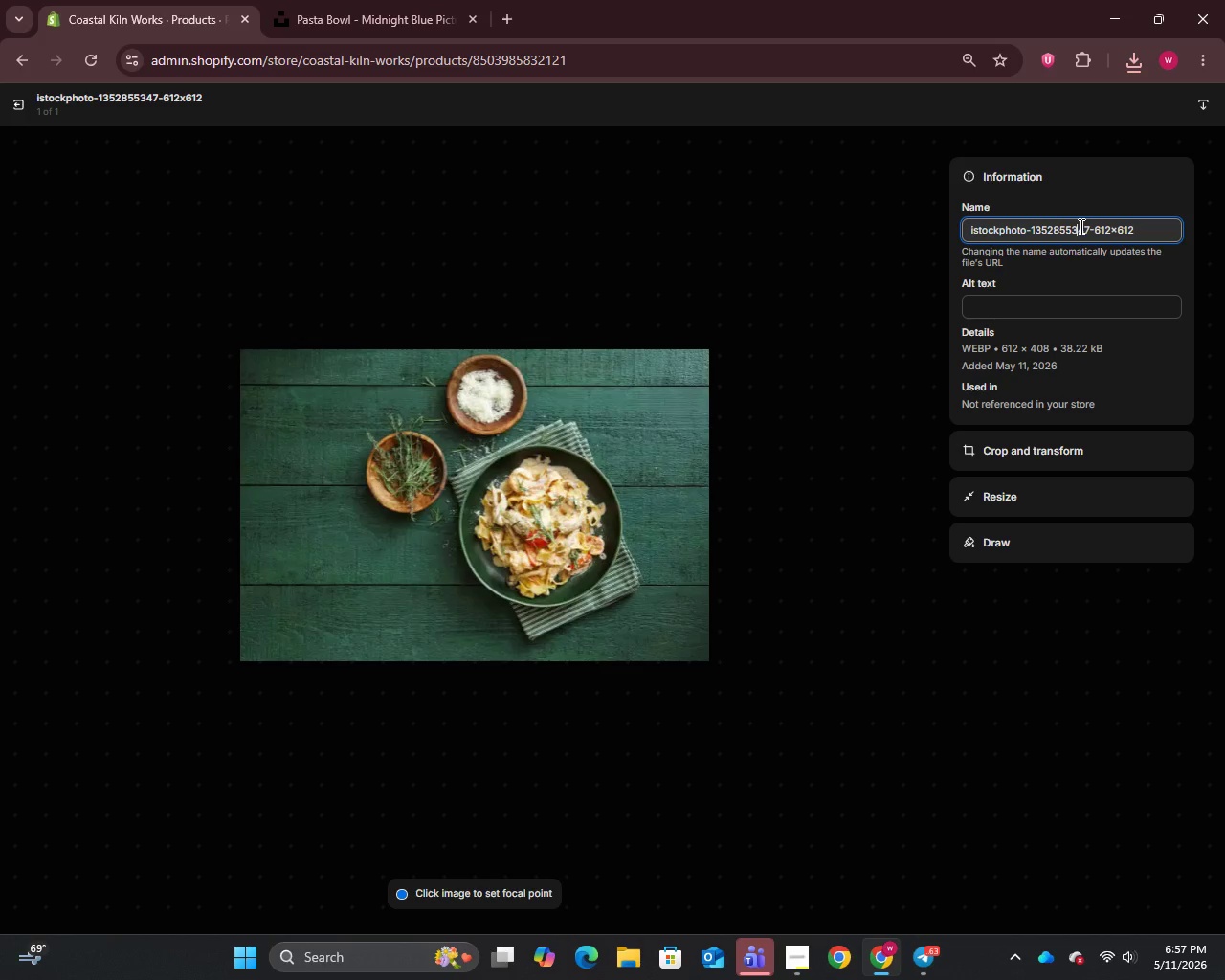 
key(Control+A)
 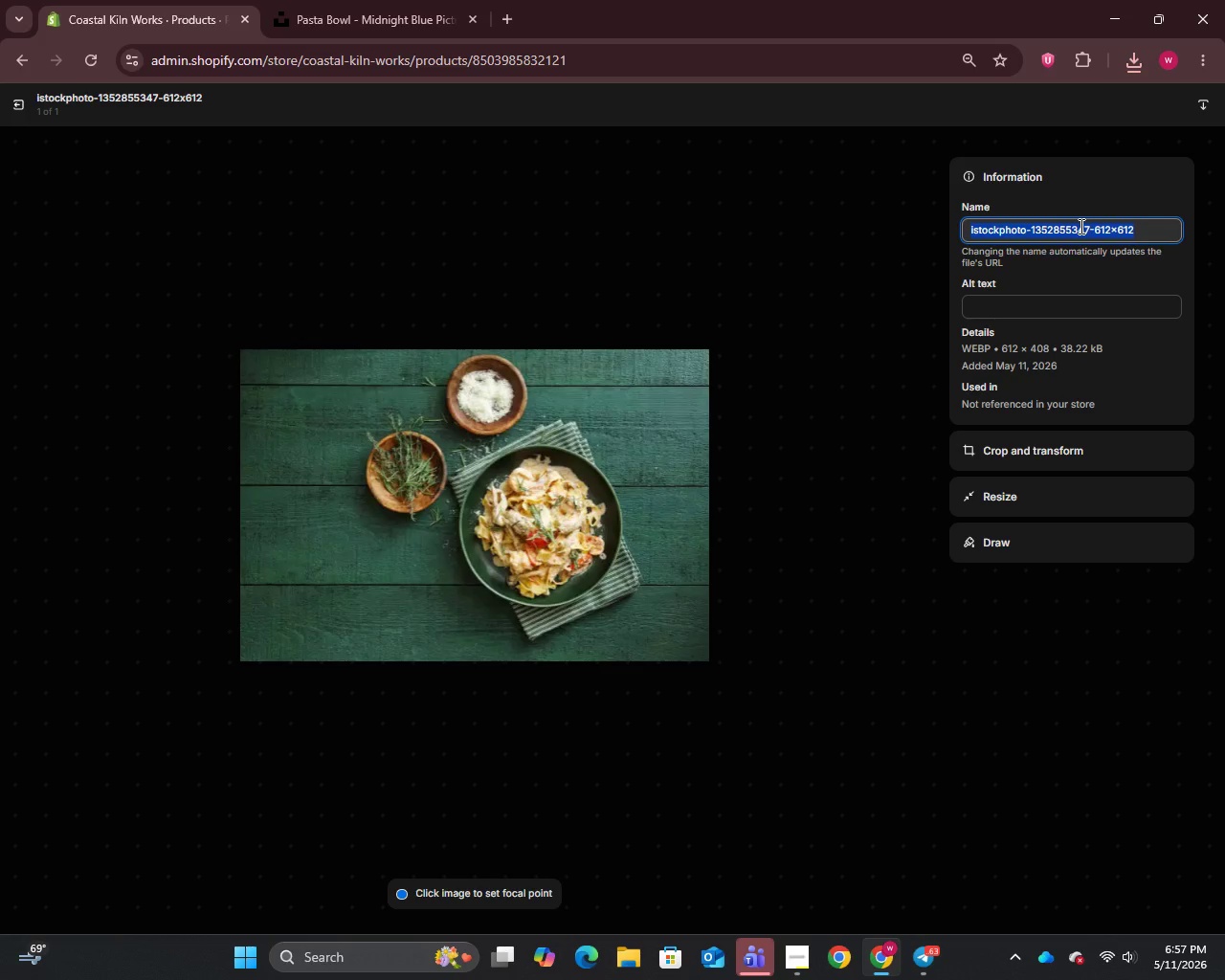 
key(Control+V)
 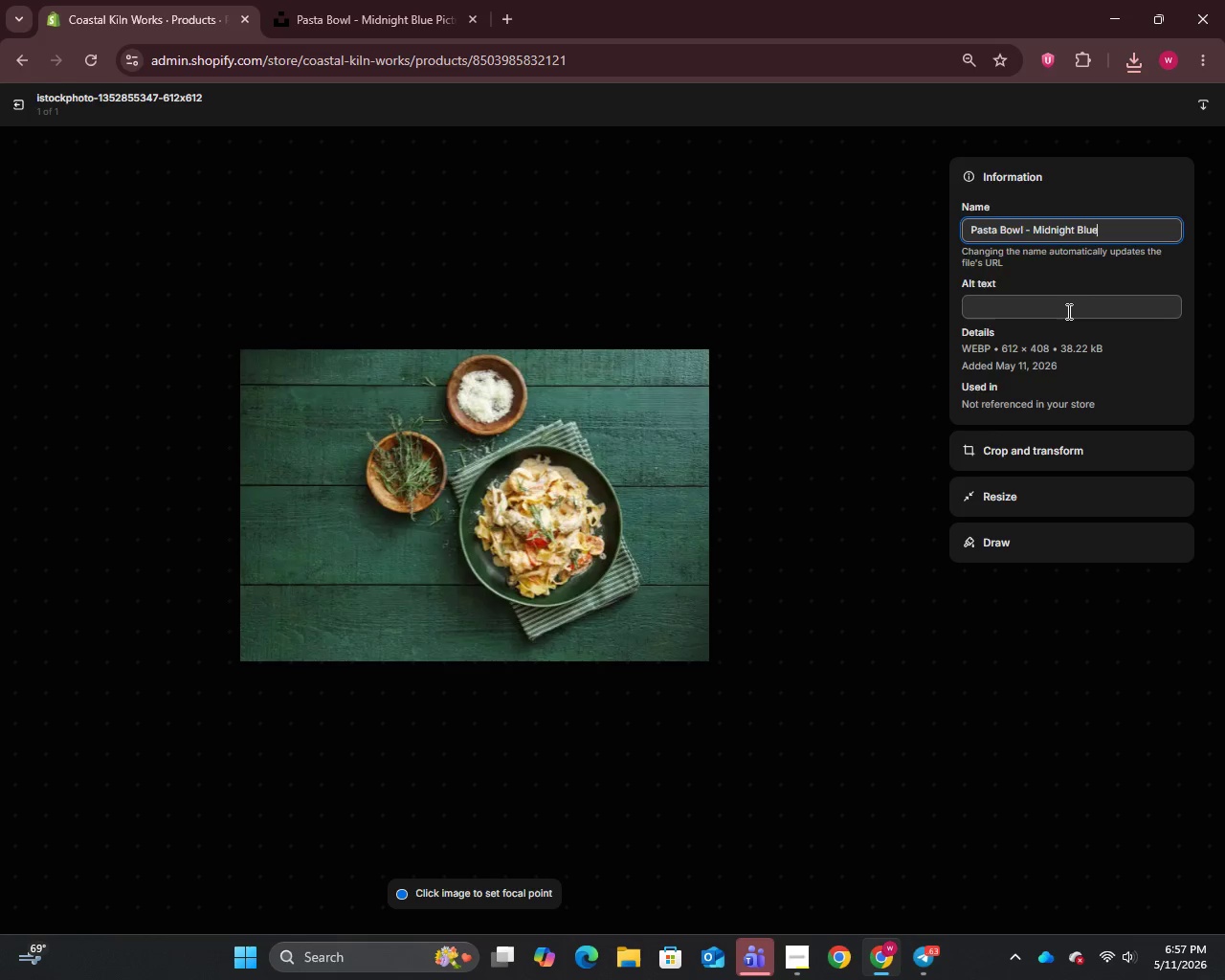 
left_click([1067, 311])
 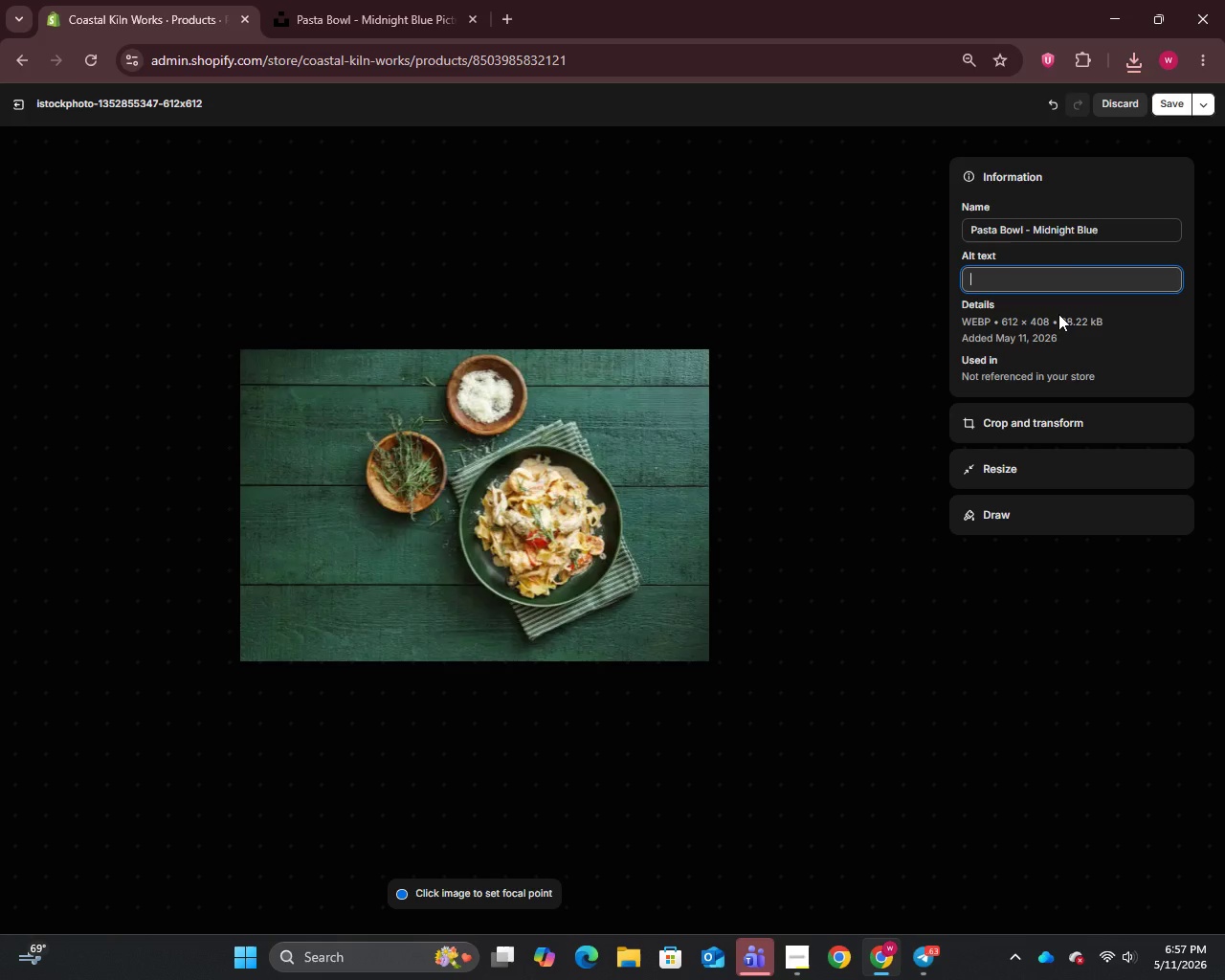 
type(Midinight)
 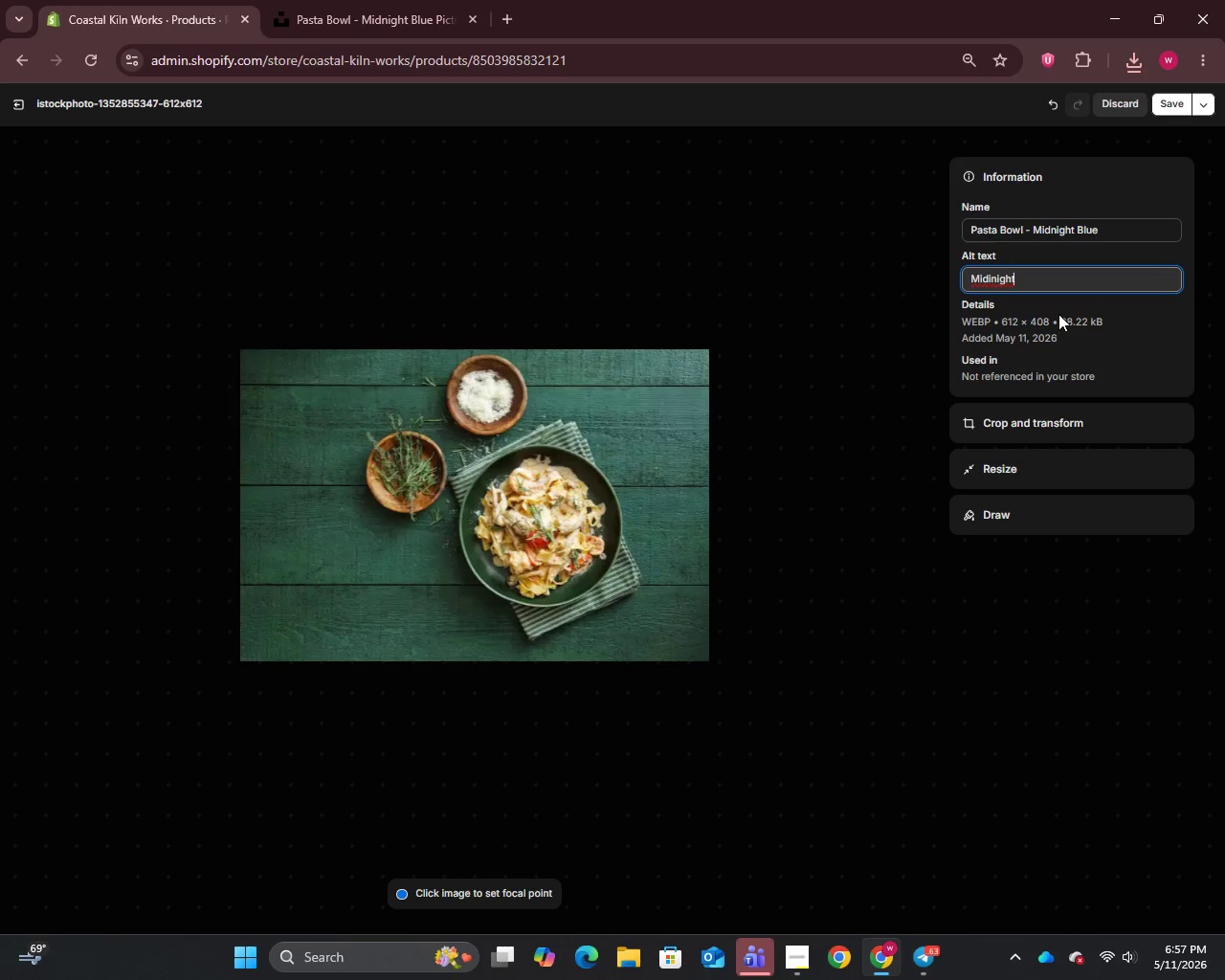 
key(ArrowLeft)
 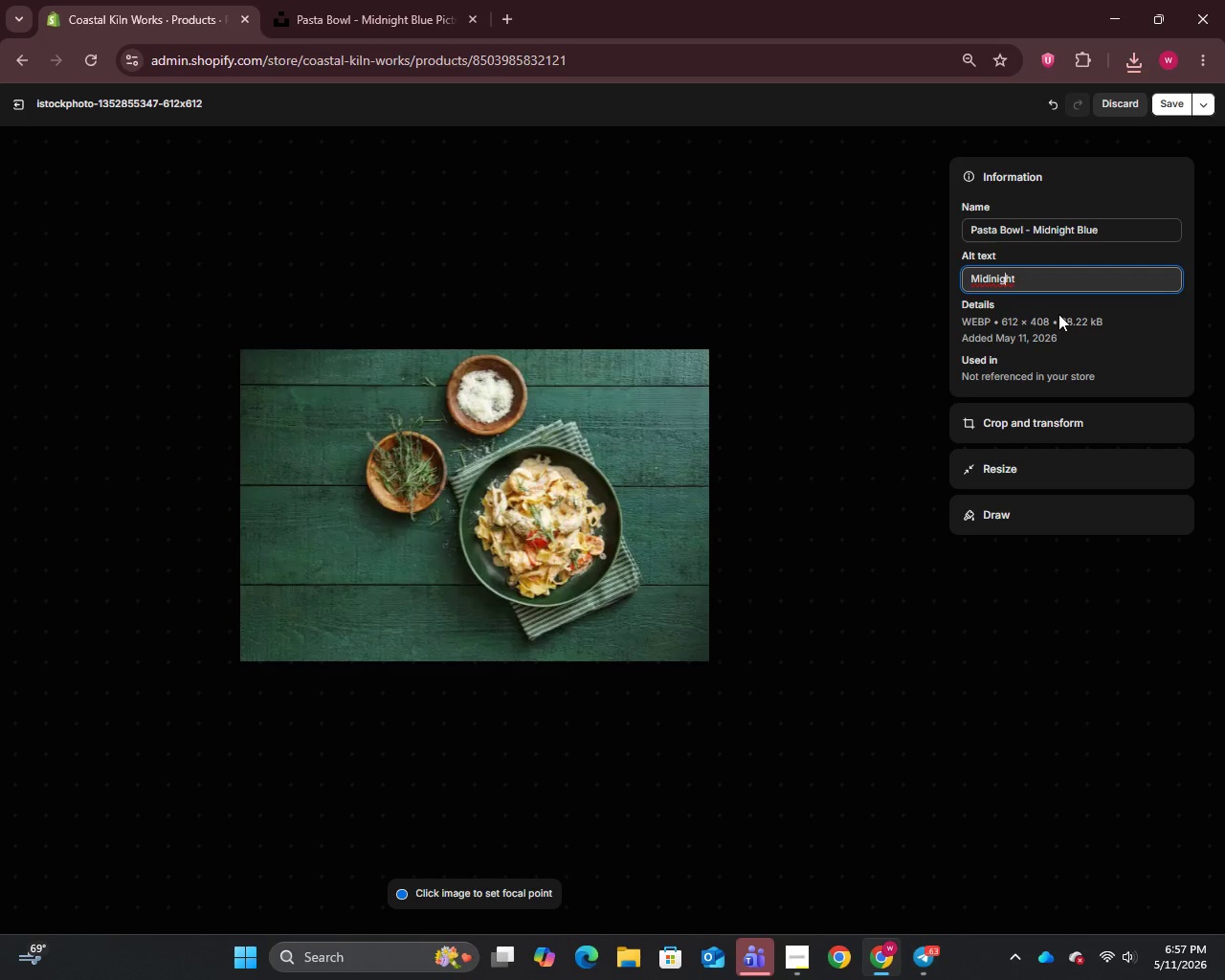 
key(ArrowLeft)
 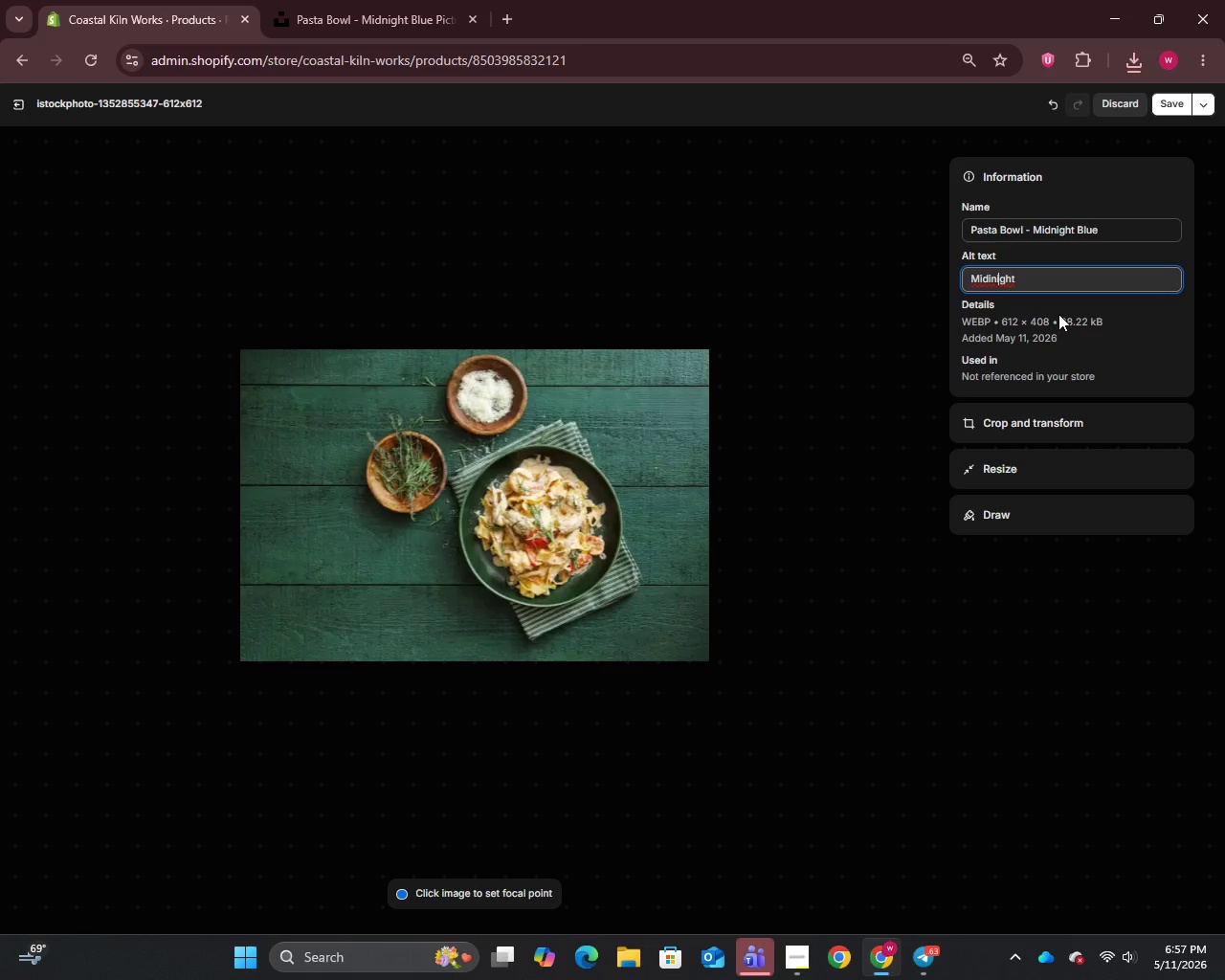 
key(ArrowLeft)
 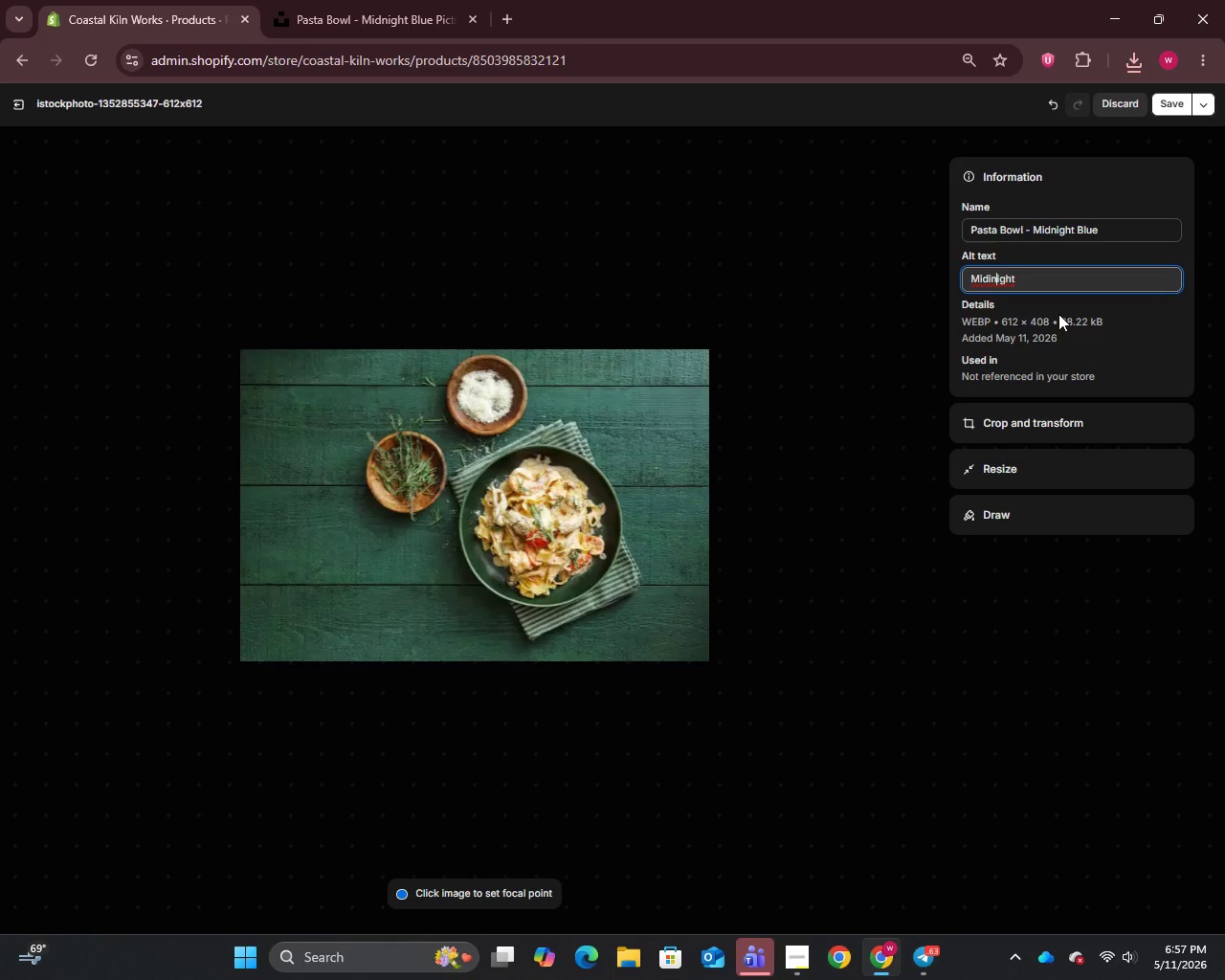 
key(ArrowLeft)
 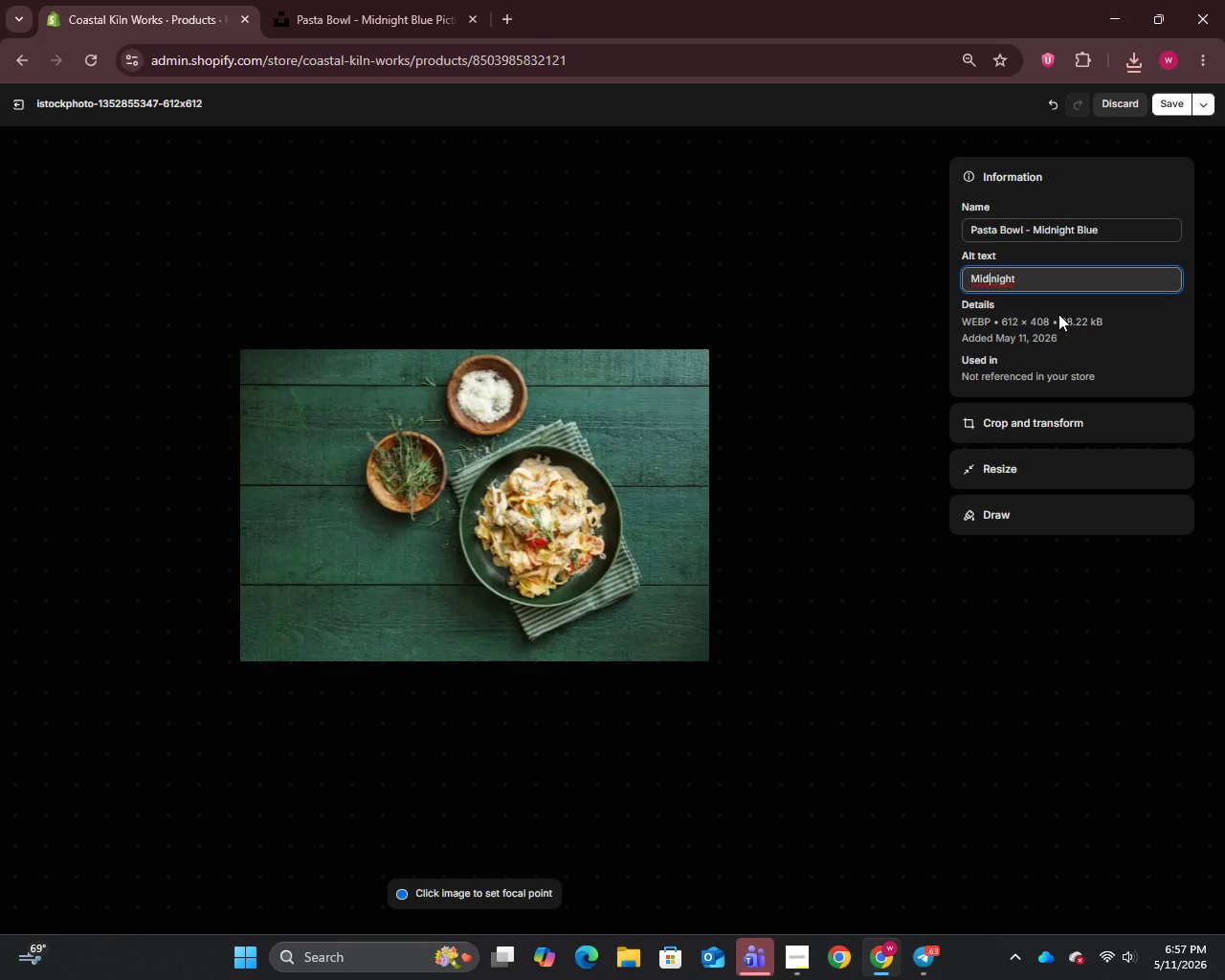 
key(ArrowLeft)
 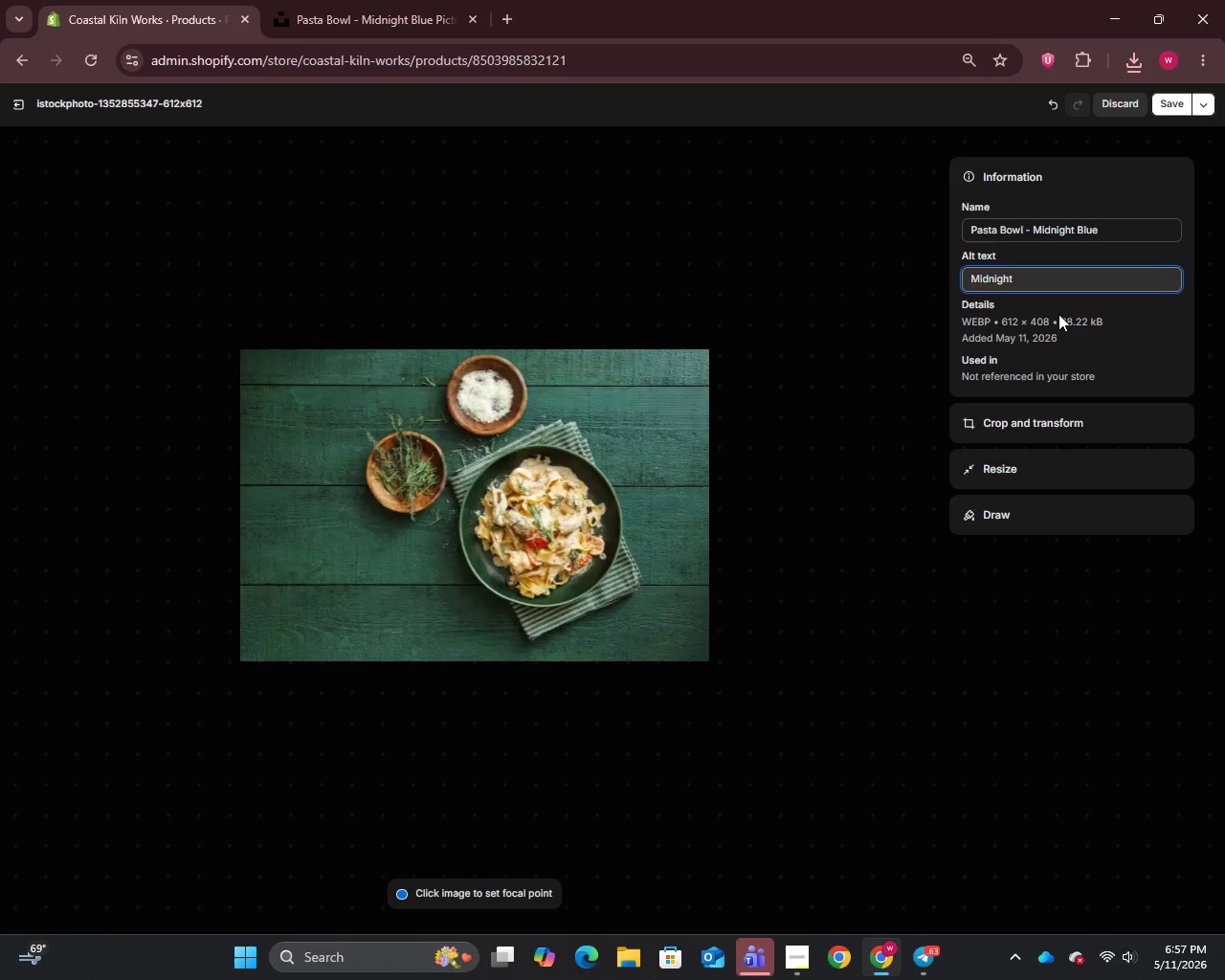 
key(Backspace)
type( blue handmade pasta bowl stoneware)
 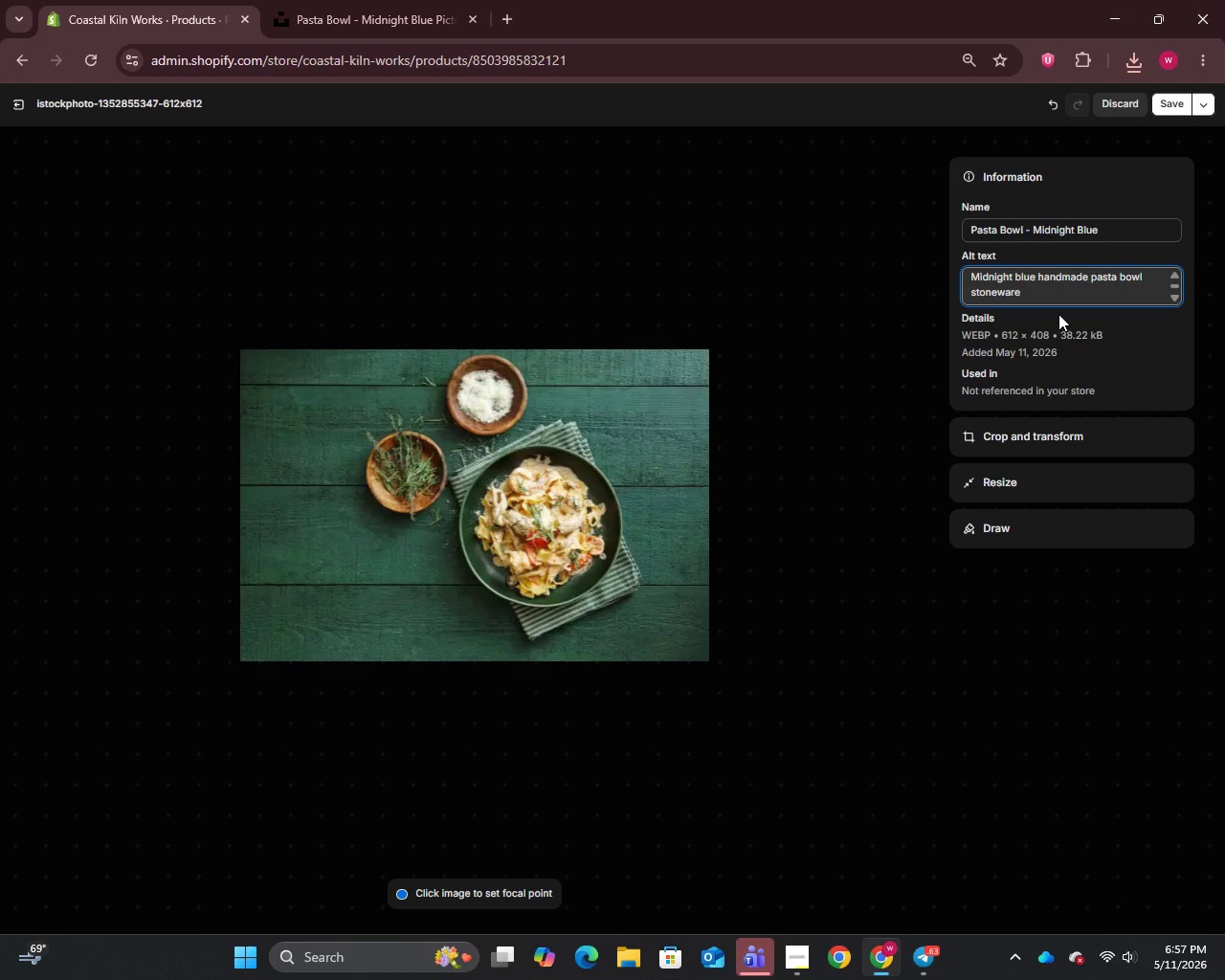 
hold_key(key=ArrowRight, duration=0.86)
 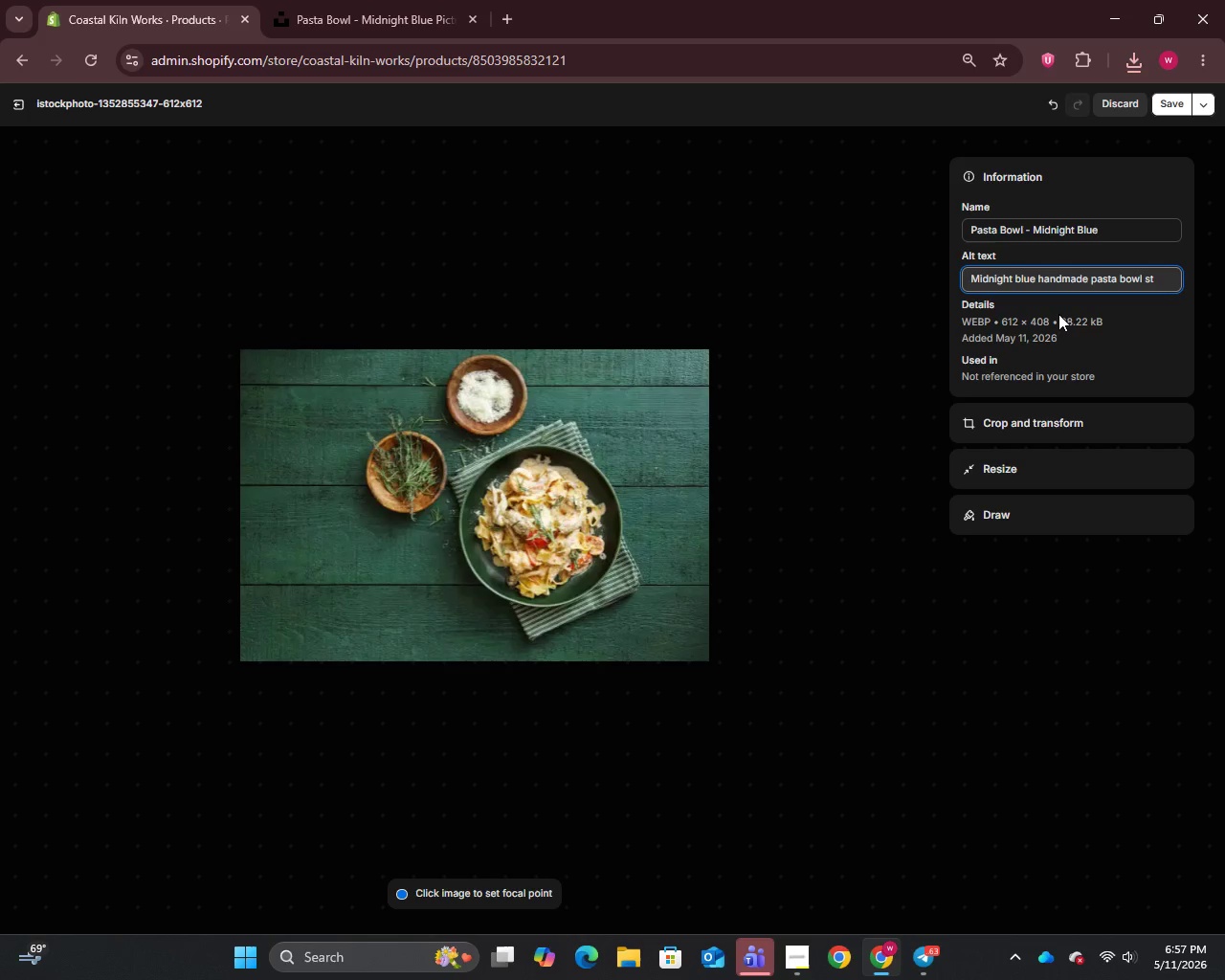 
left_click([1167, 100])
 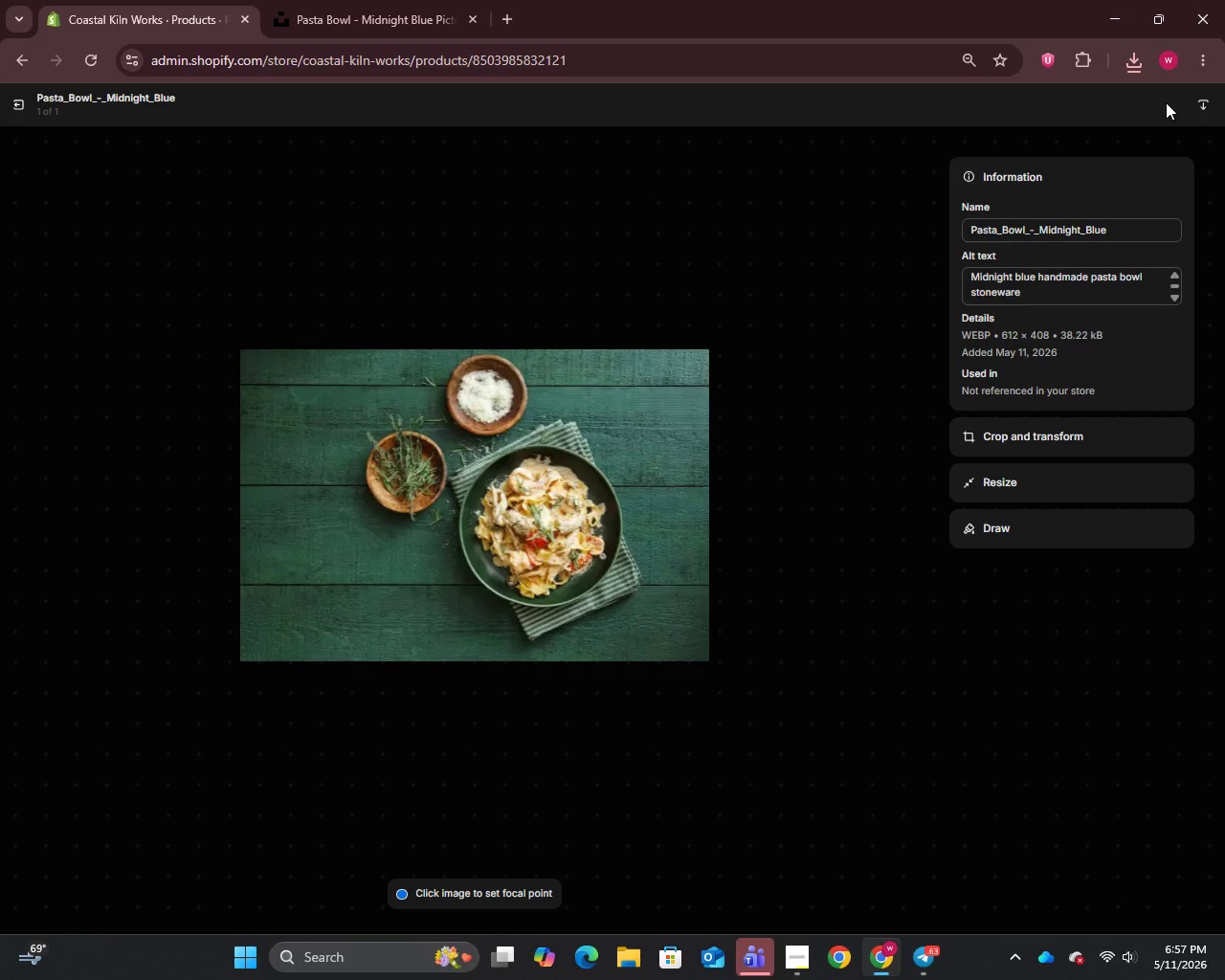 
wait(6.84)
 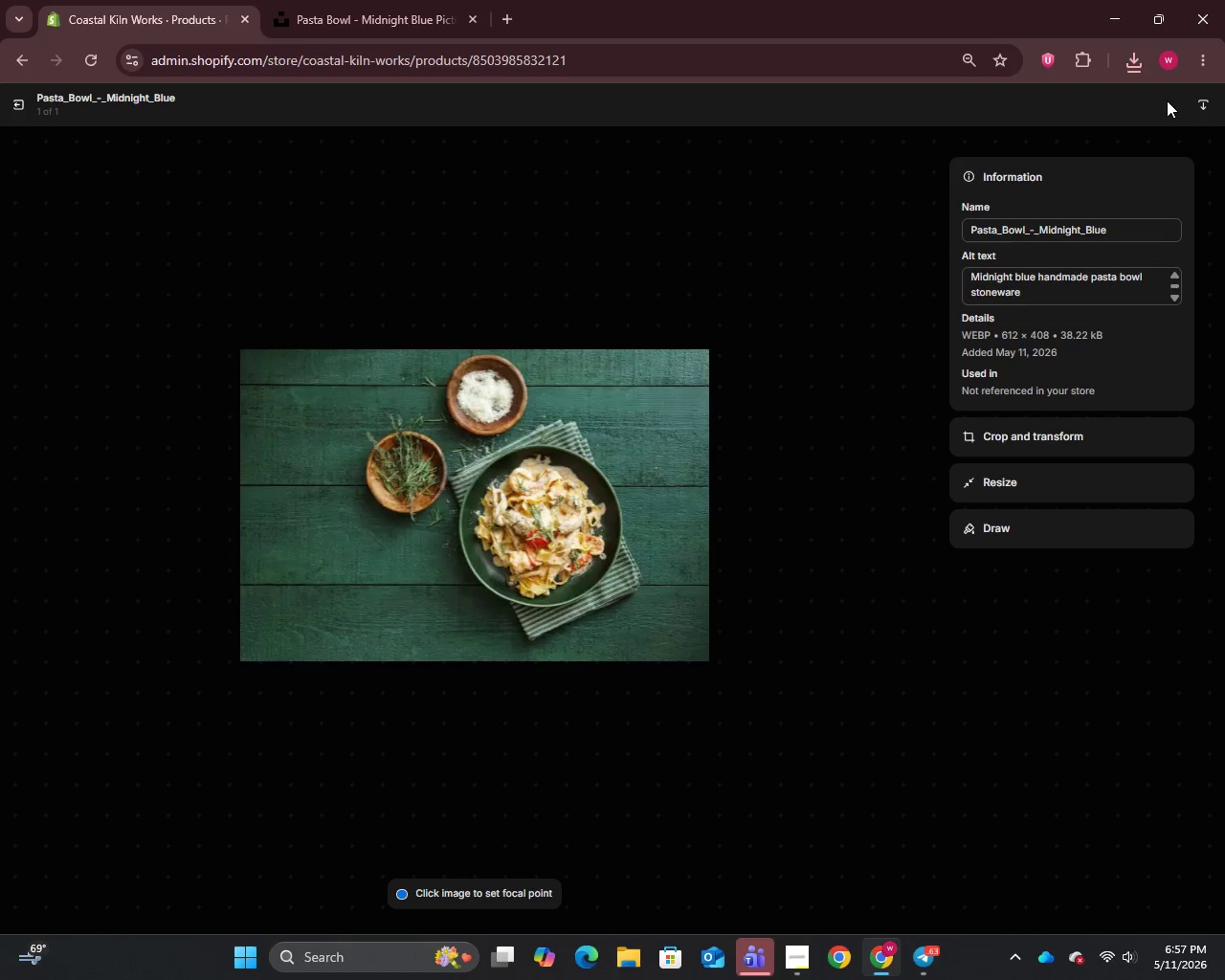 
left_click([14, 110])
 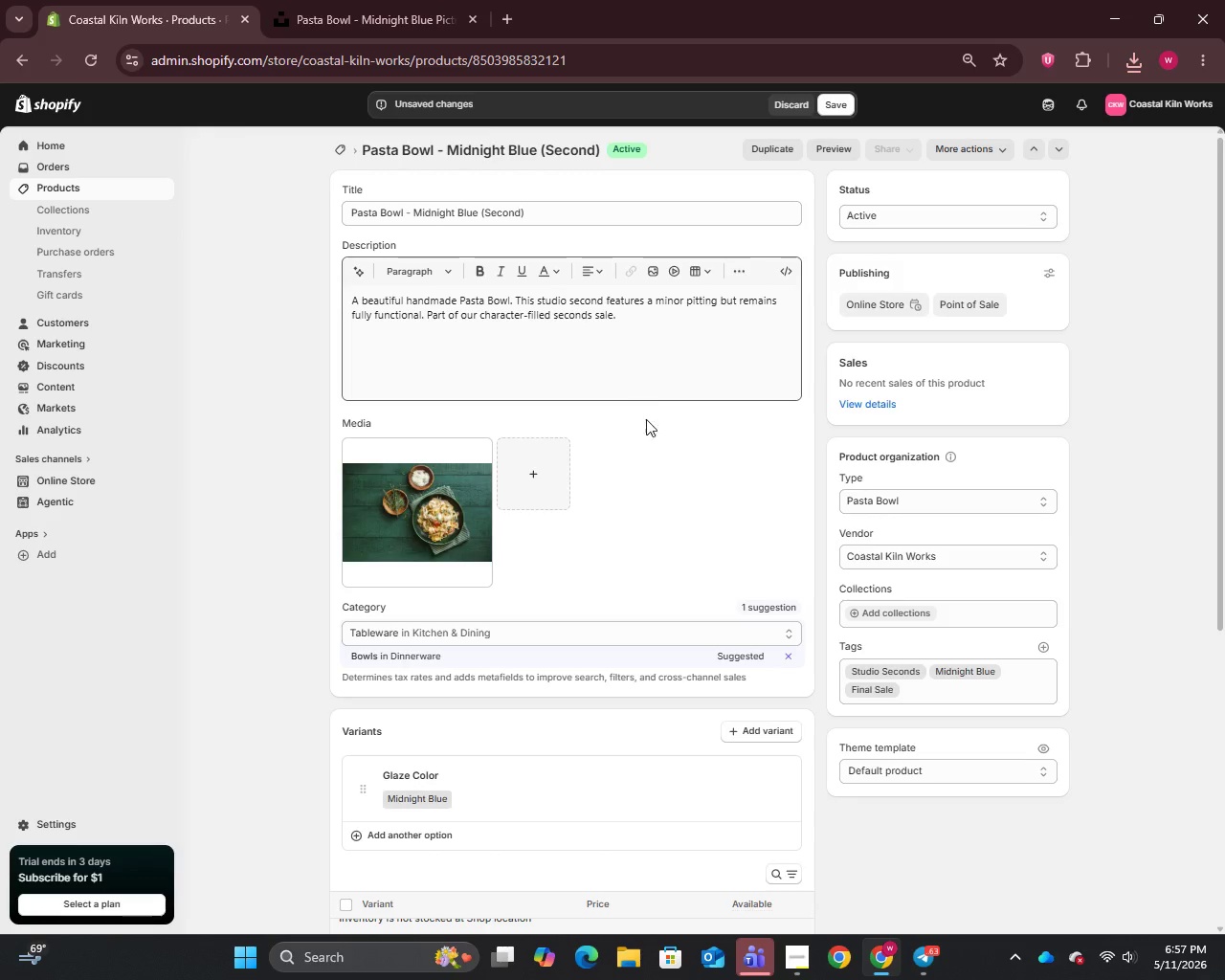 
scroll: coordinate [724, 569], scroll_direction: down, amount: 15.0
 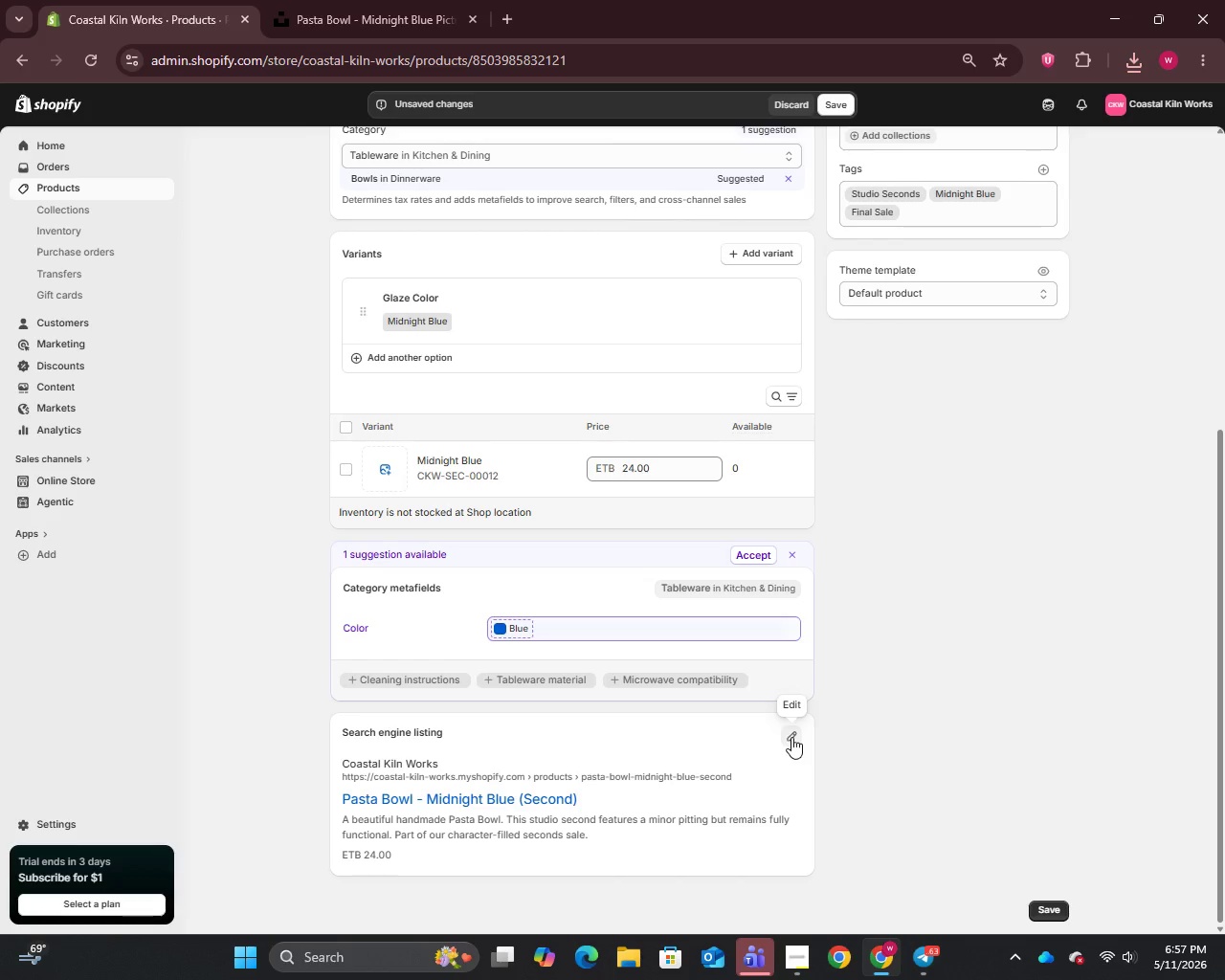 
left_click([791, 737])
 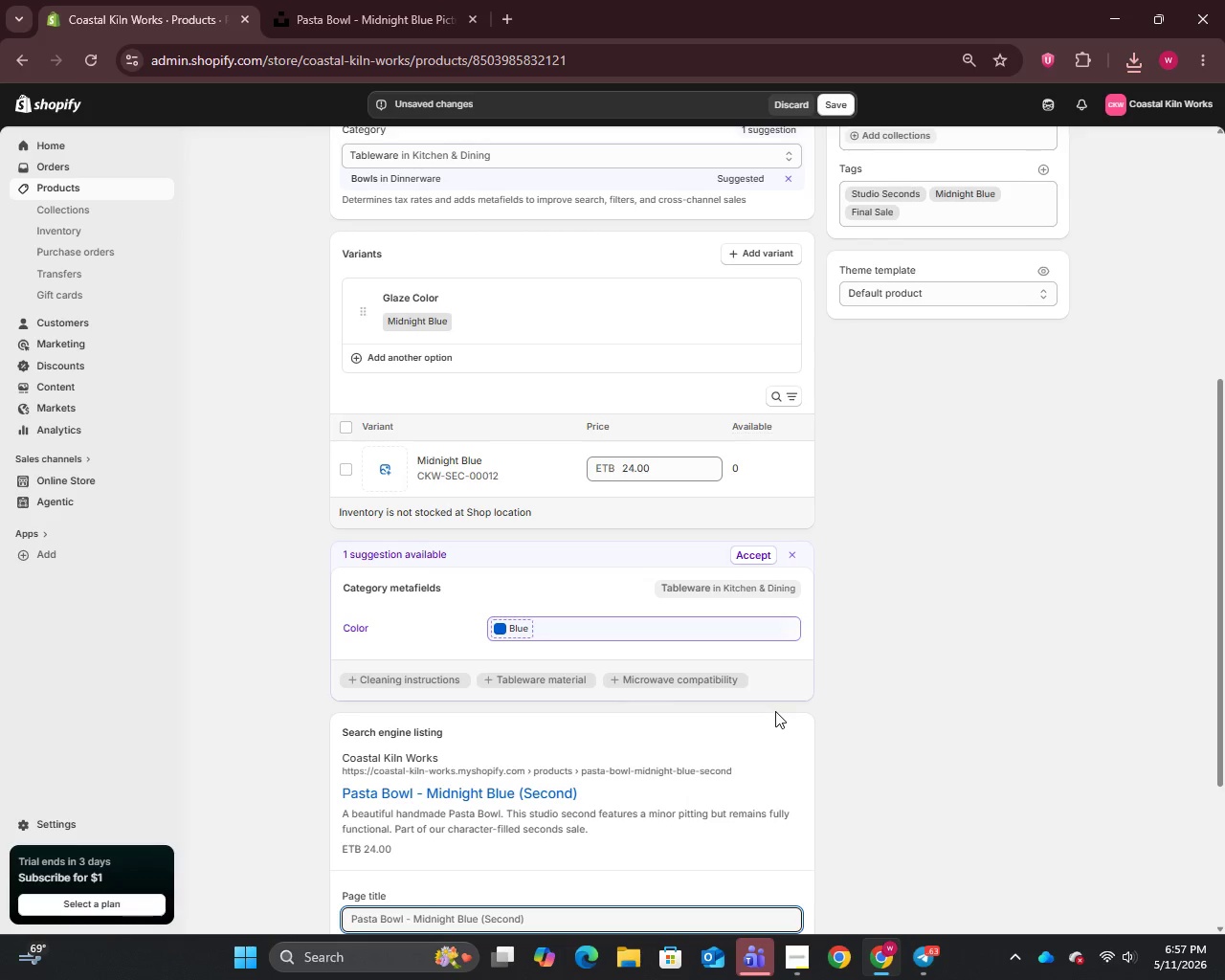 
scroll: coordinate [774, 711], scroll_direction: down, amount: 7.0
 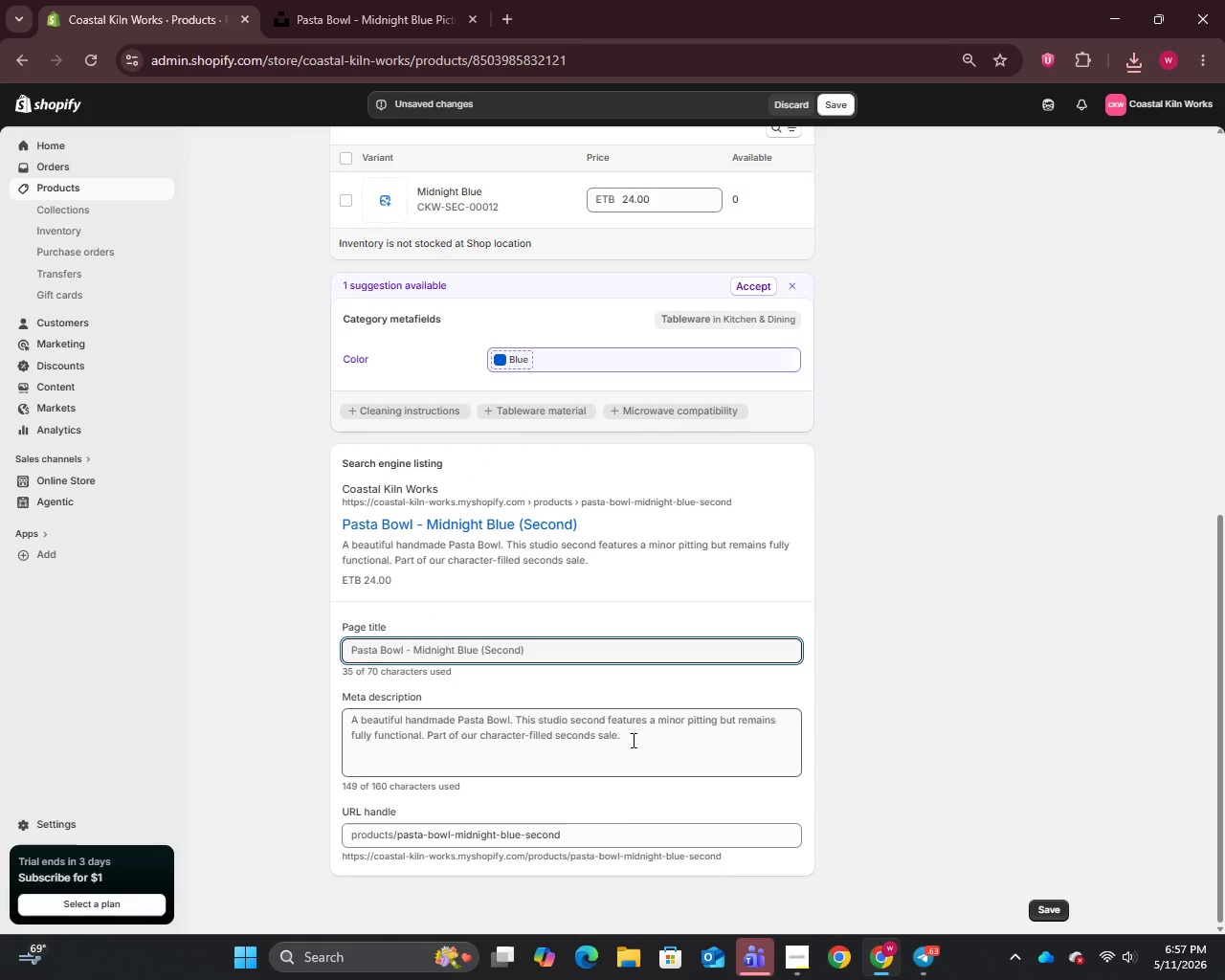 
left_click([632, 740])
 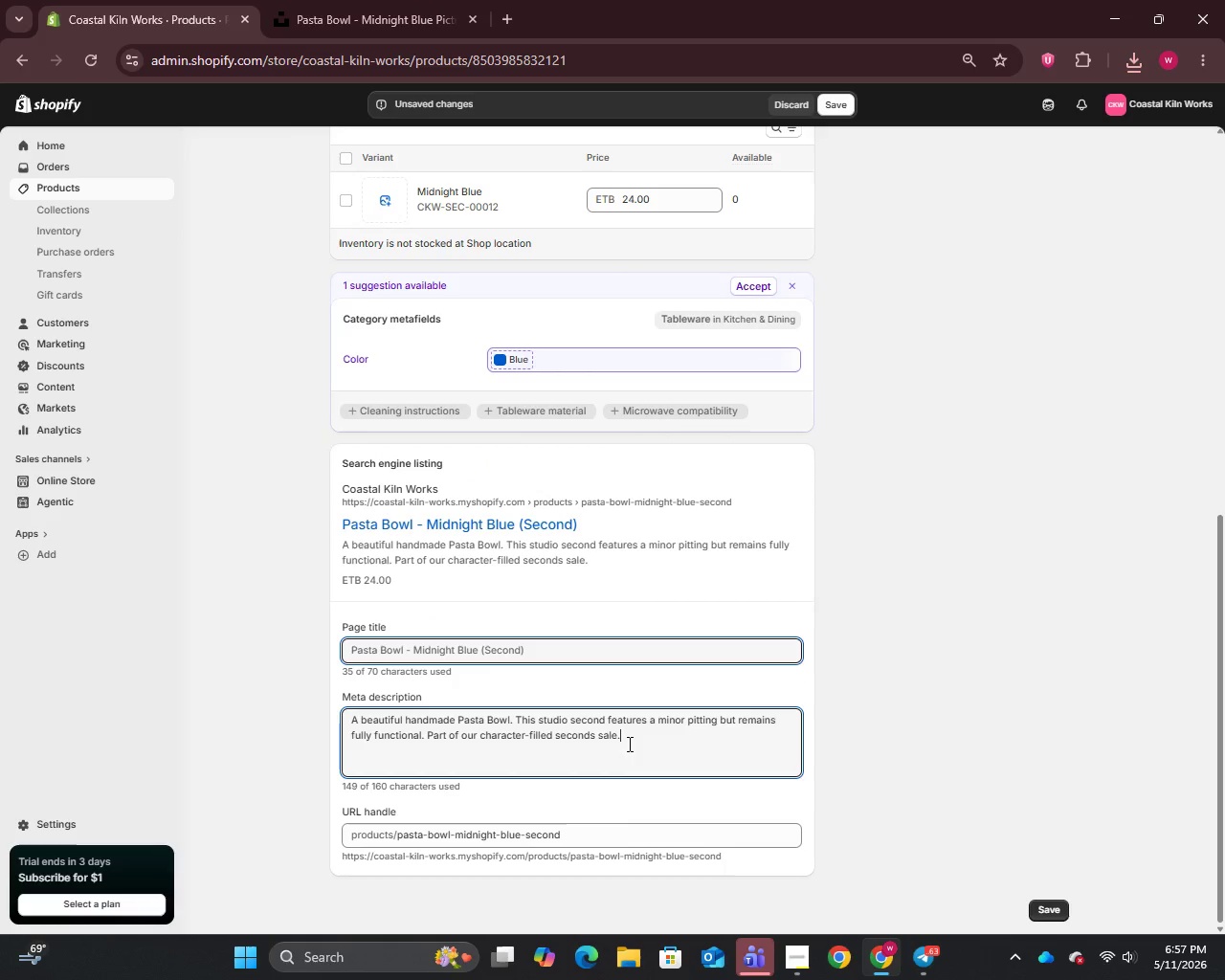 
key(Control+A)
 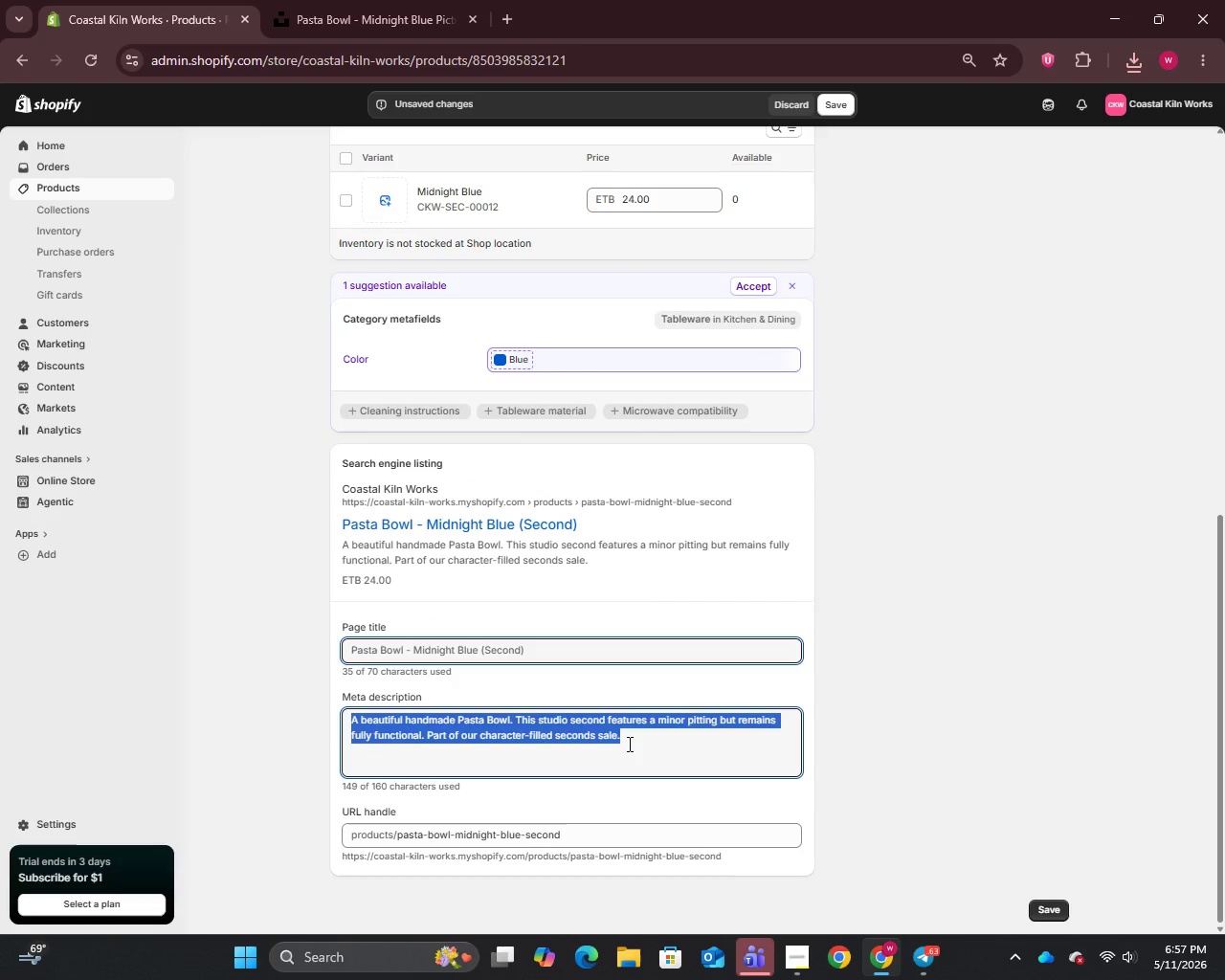 
key(Backspace)
type(Handmade pasta bowl with handmade characte )
 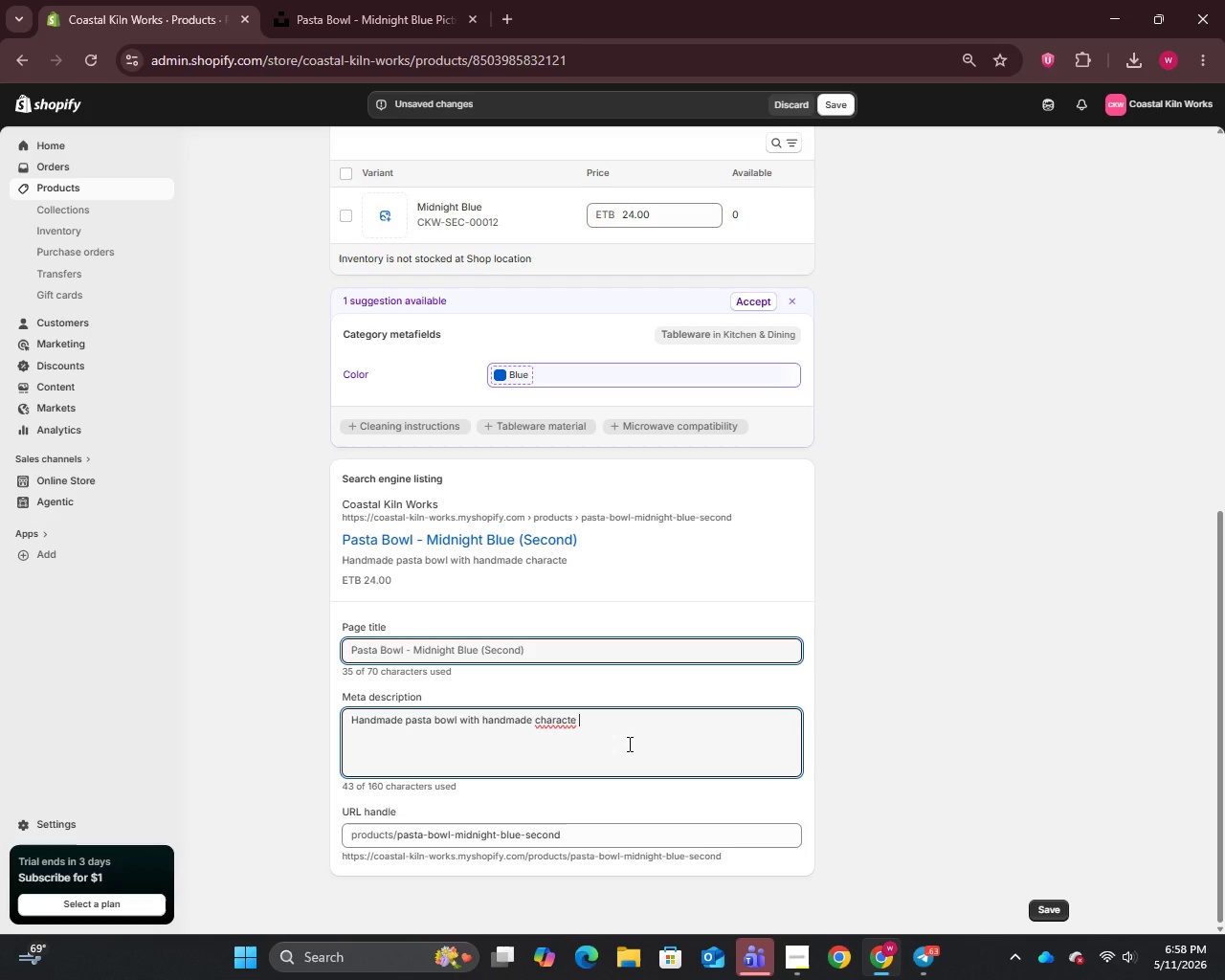 
key(Backspace)
 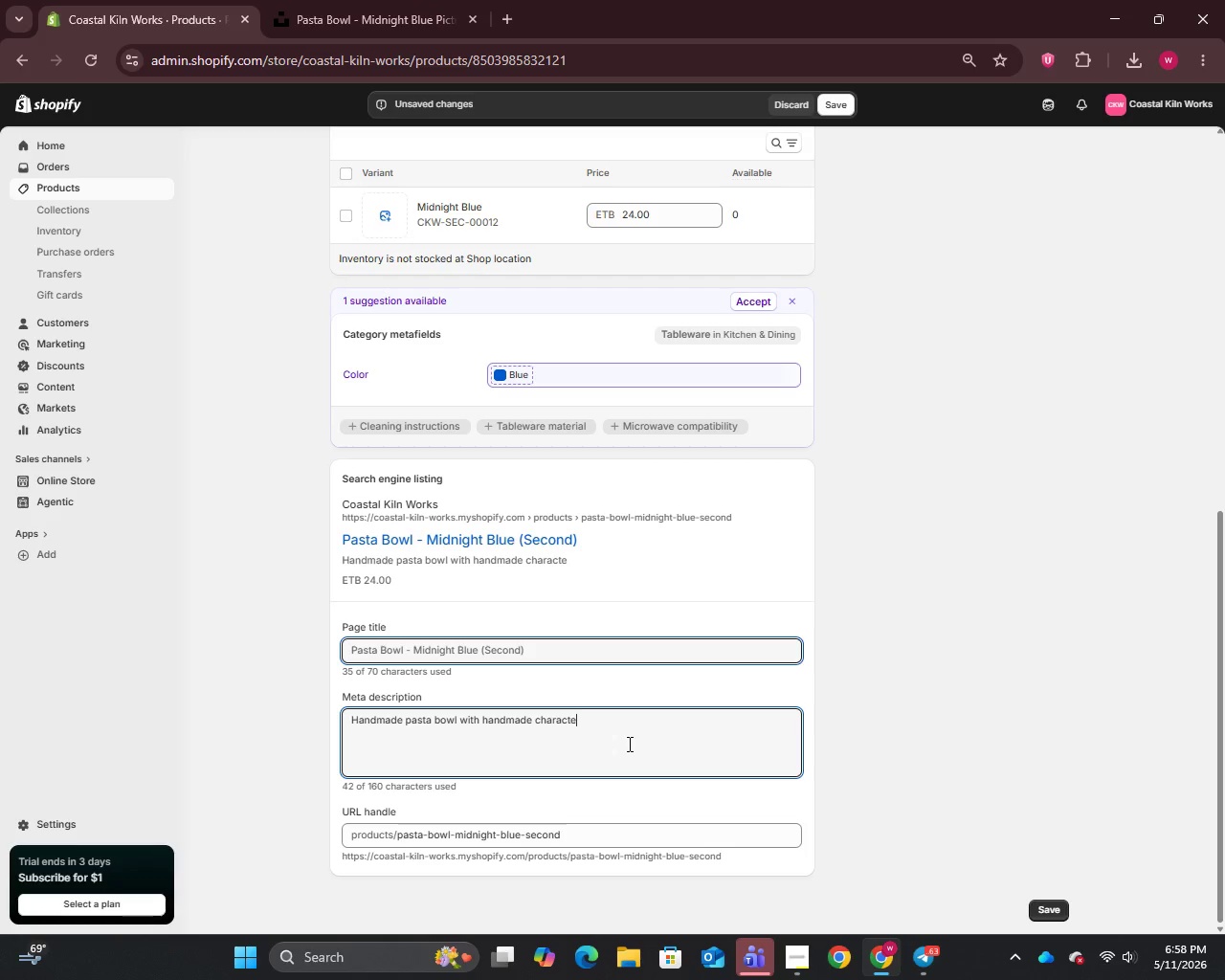 
key(Backspace)
 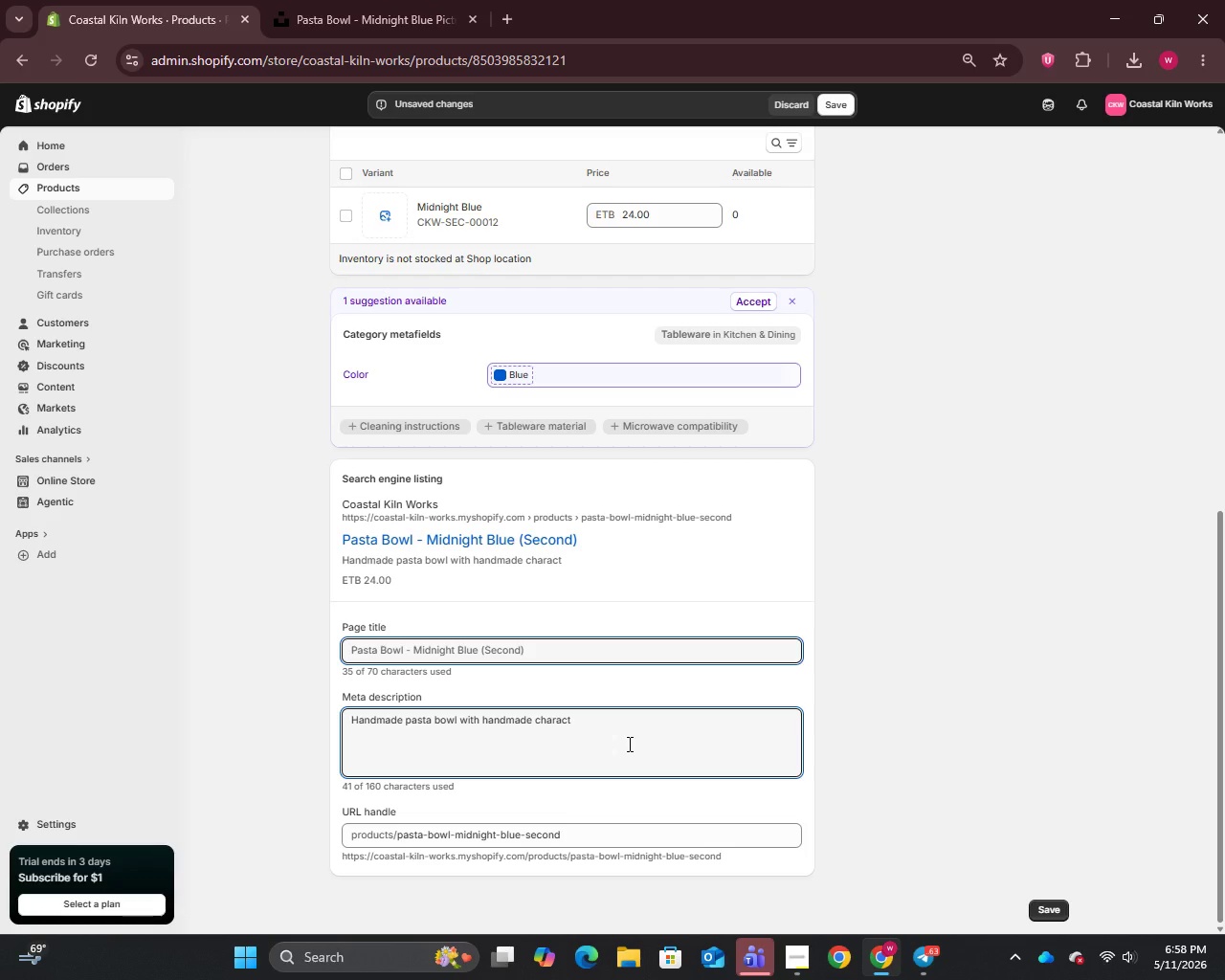 
key(Backspace)
 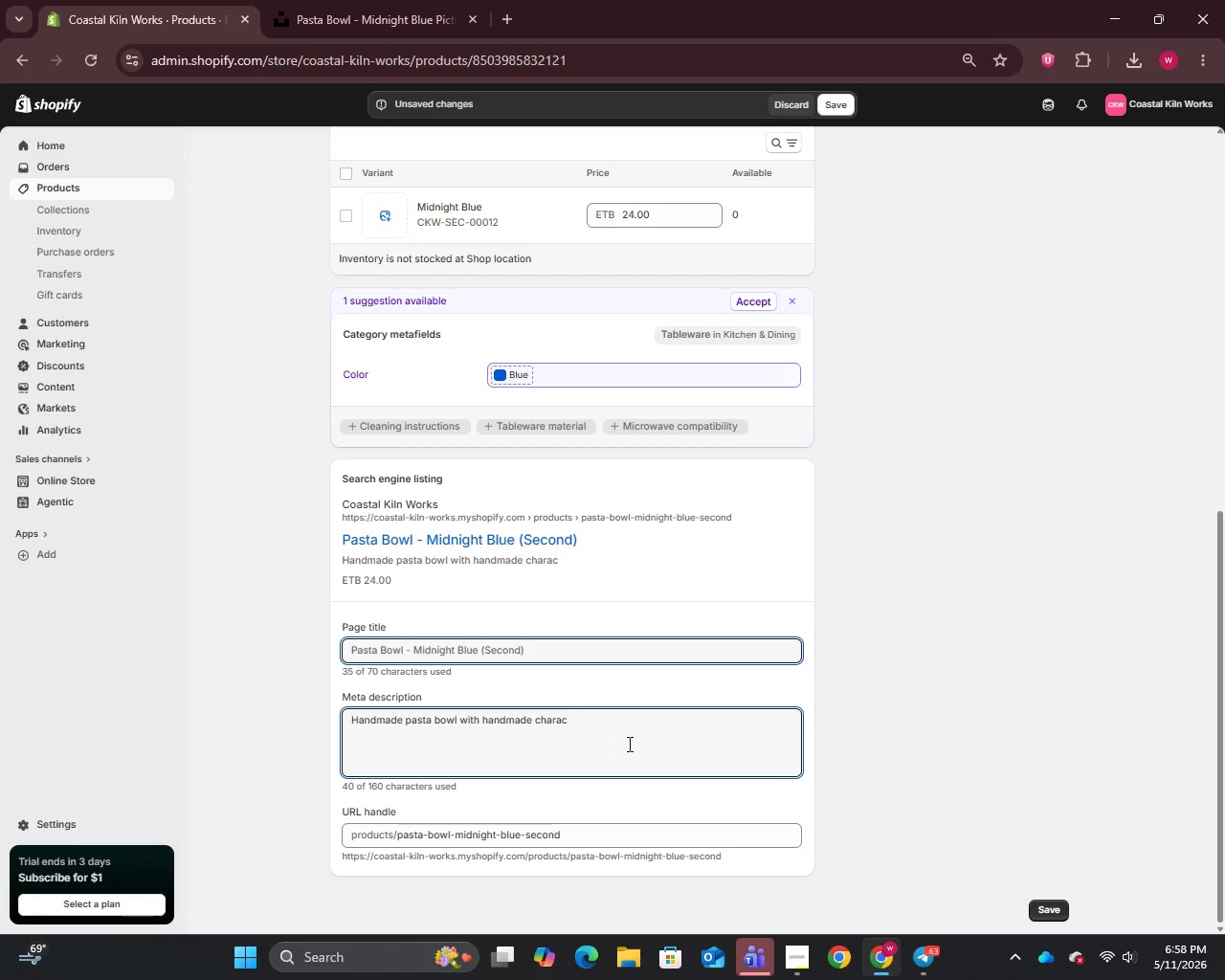 
key(Backspace)
 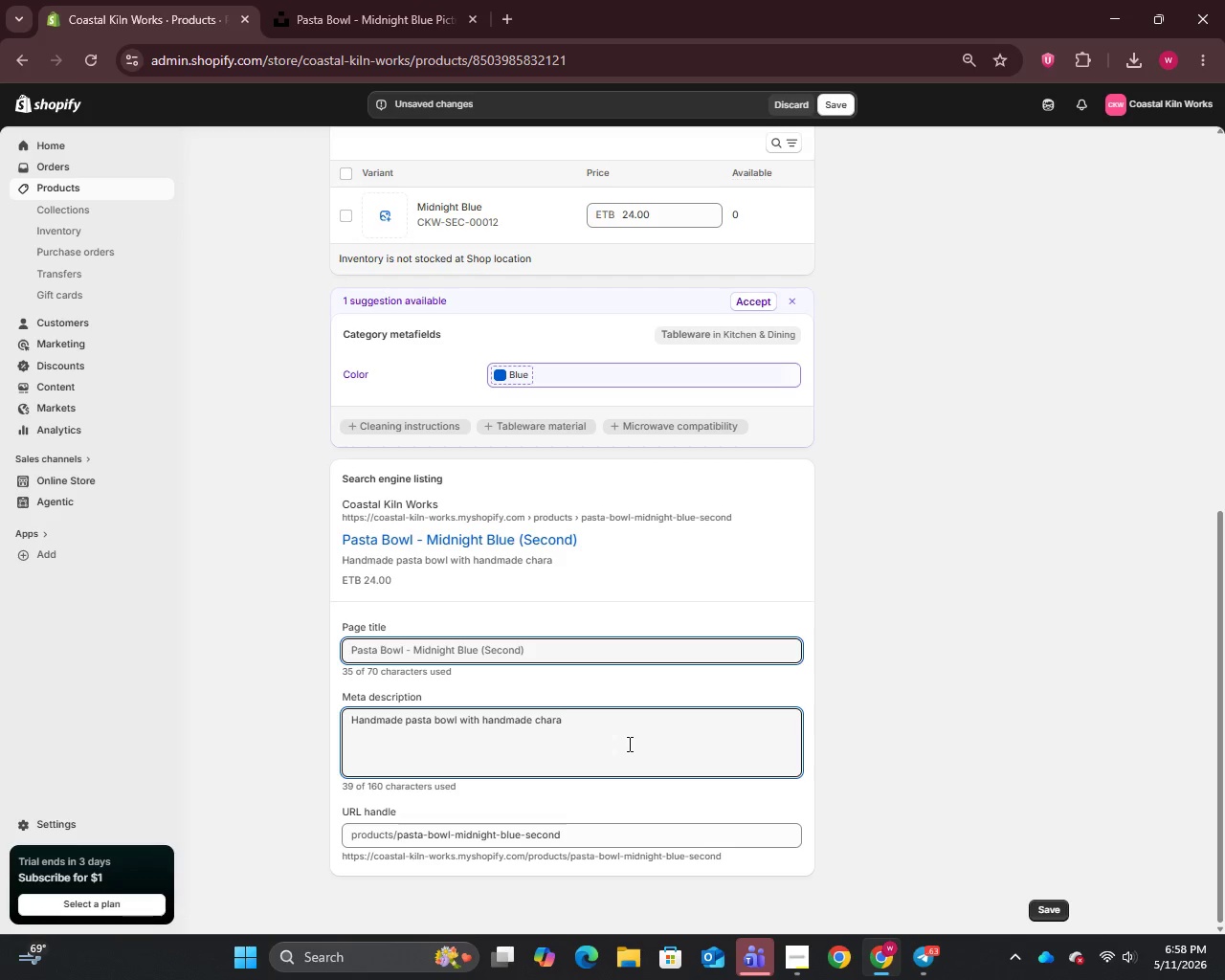 
key(Backspace)
 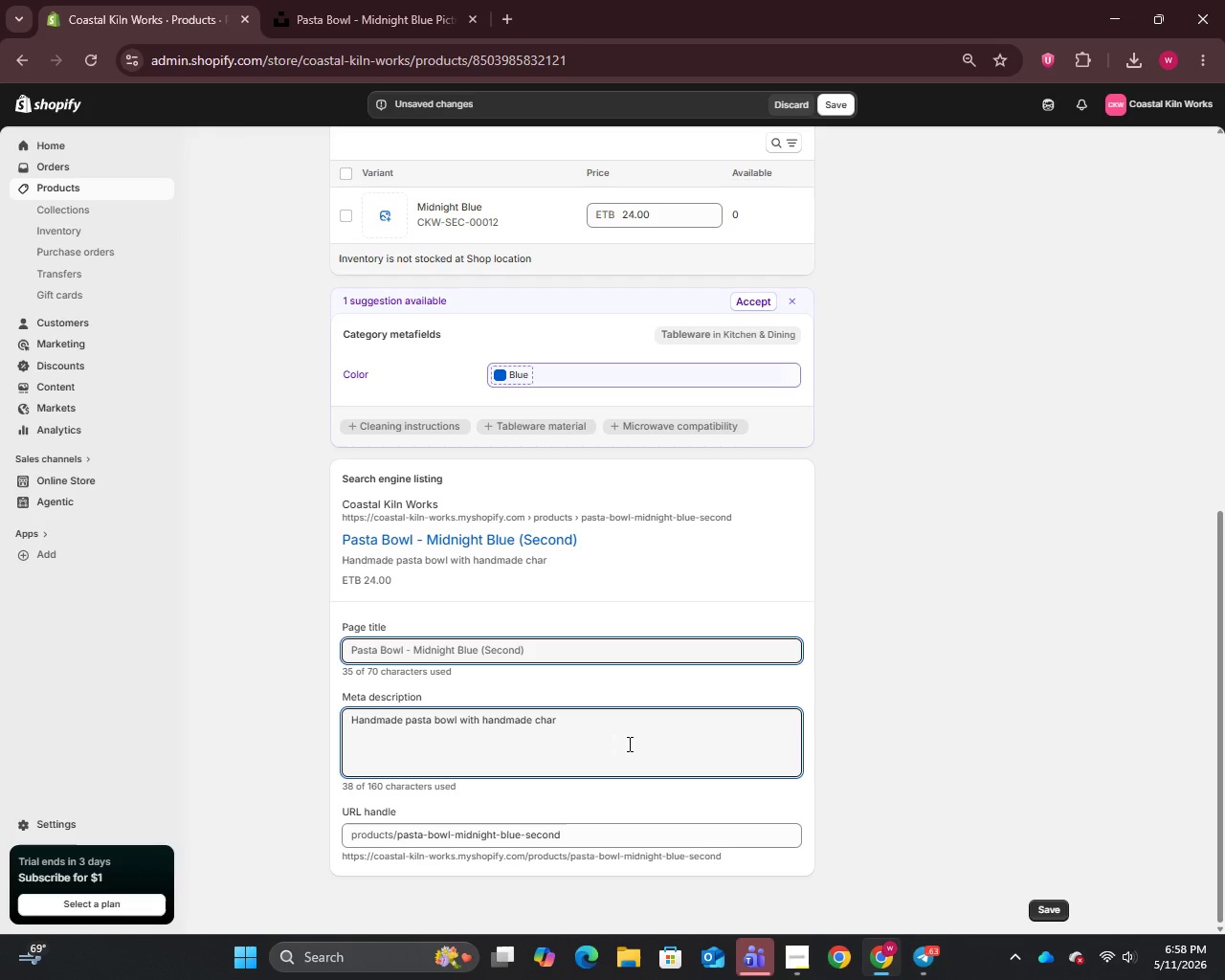 
type(acter and minor pitting. Midnight blue Studio Seconds stoneware.)
 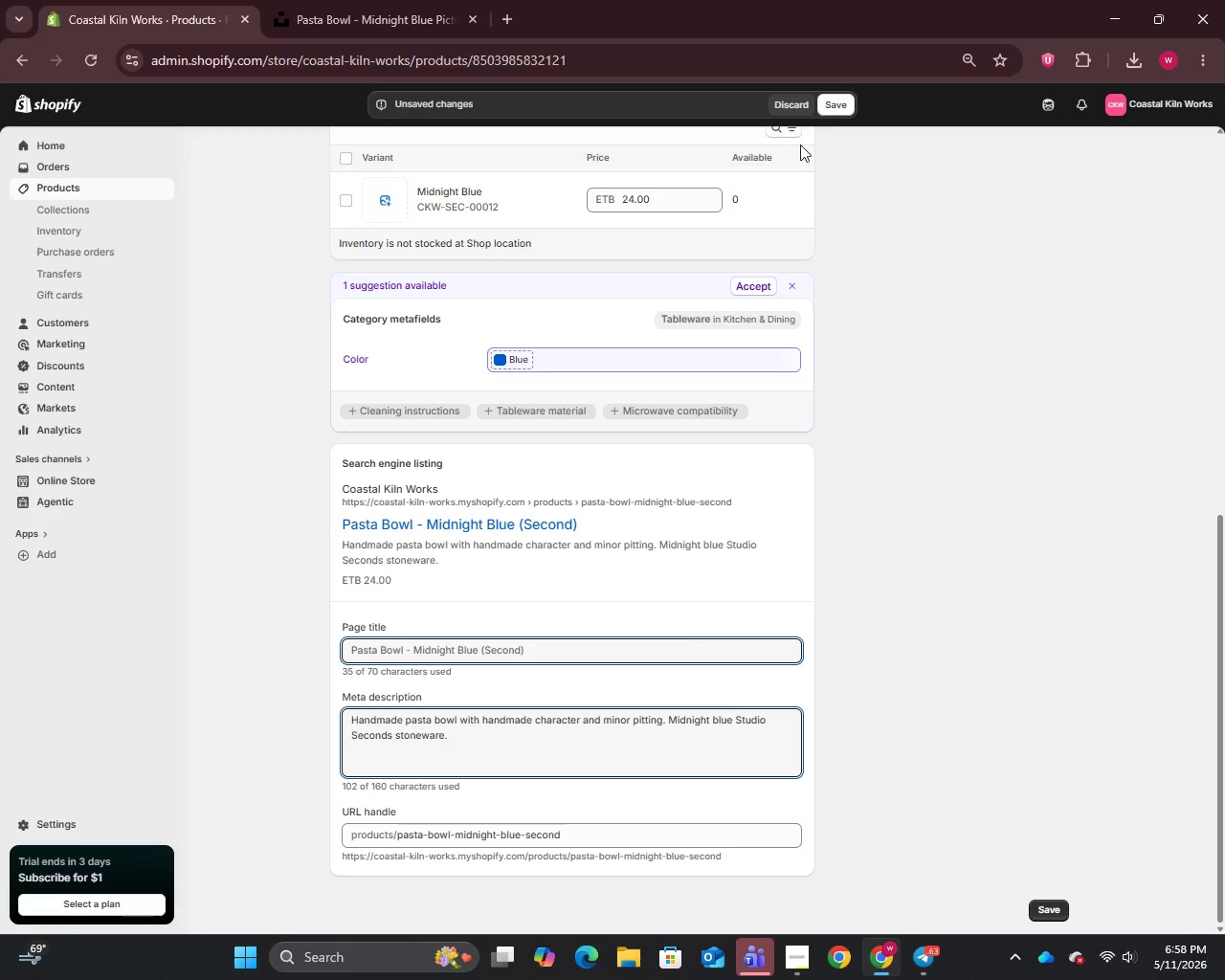 
left_click([836, 114])
 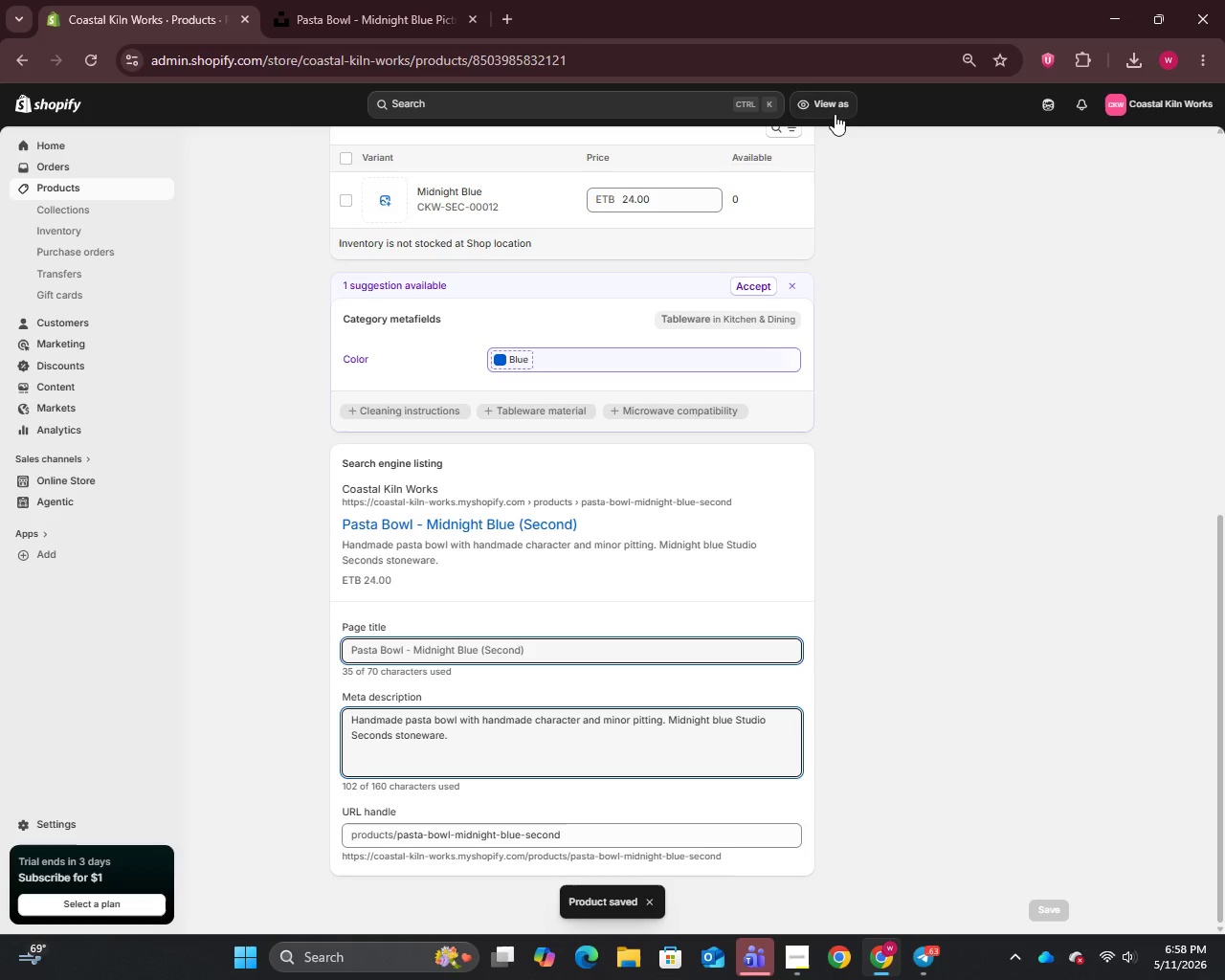 
wait(5.97)
 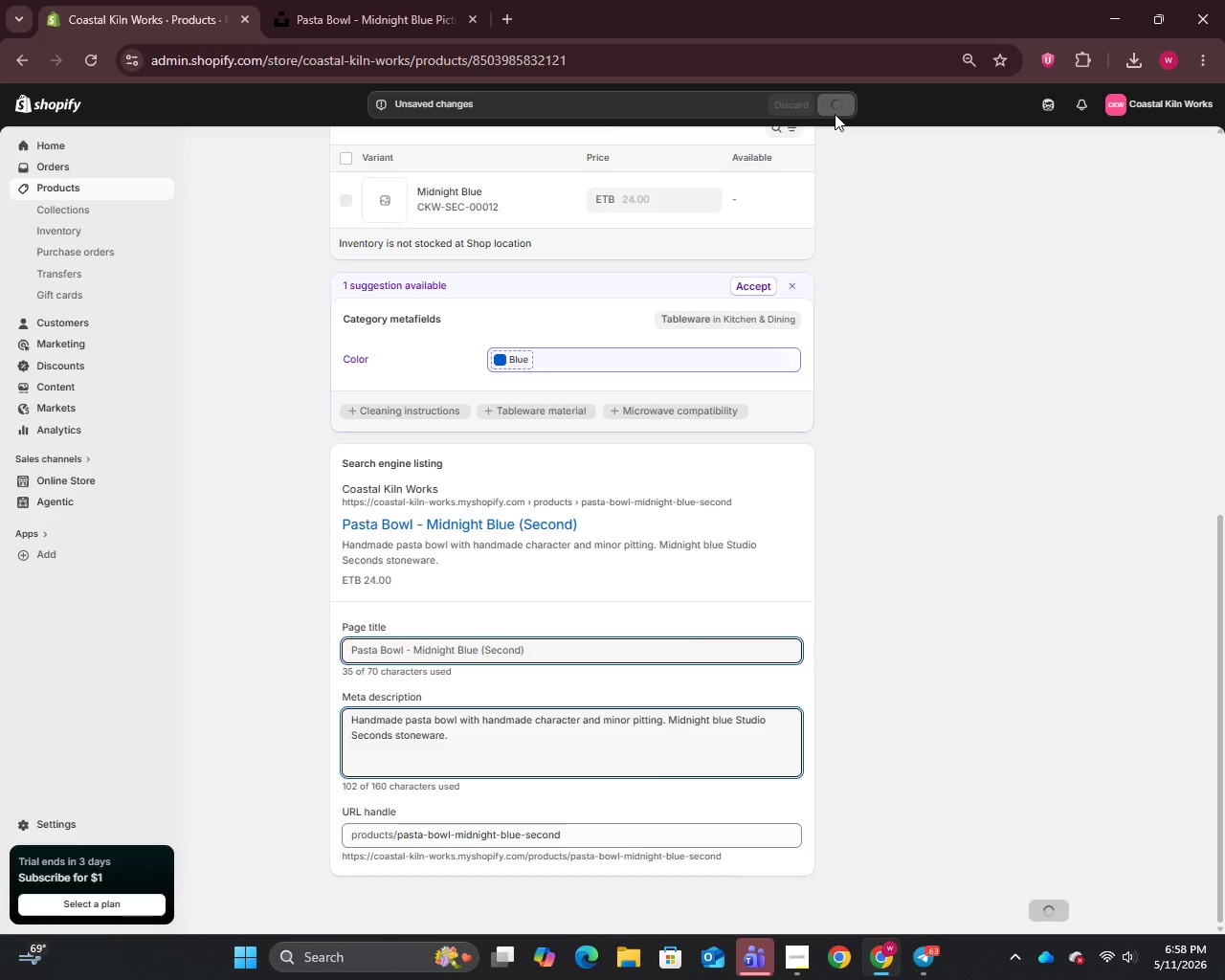 
left_click([59, 182])
 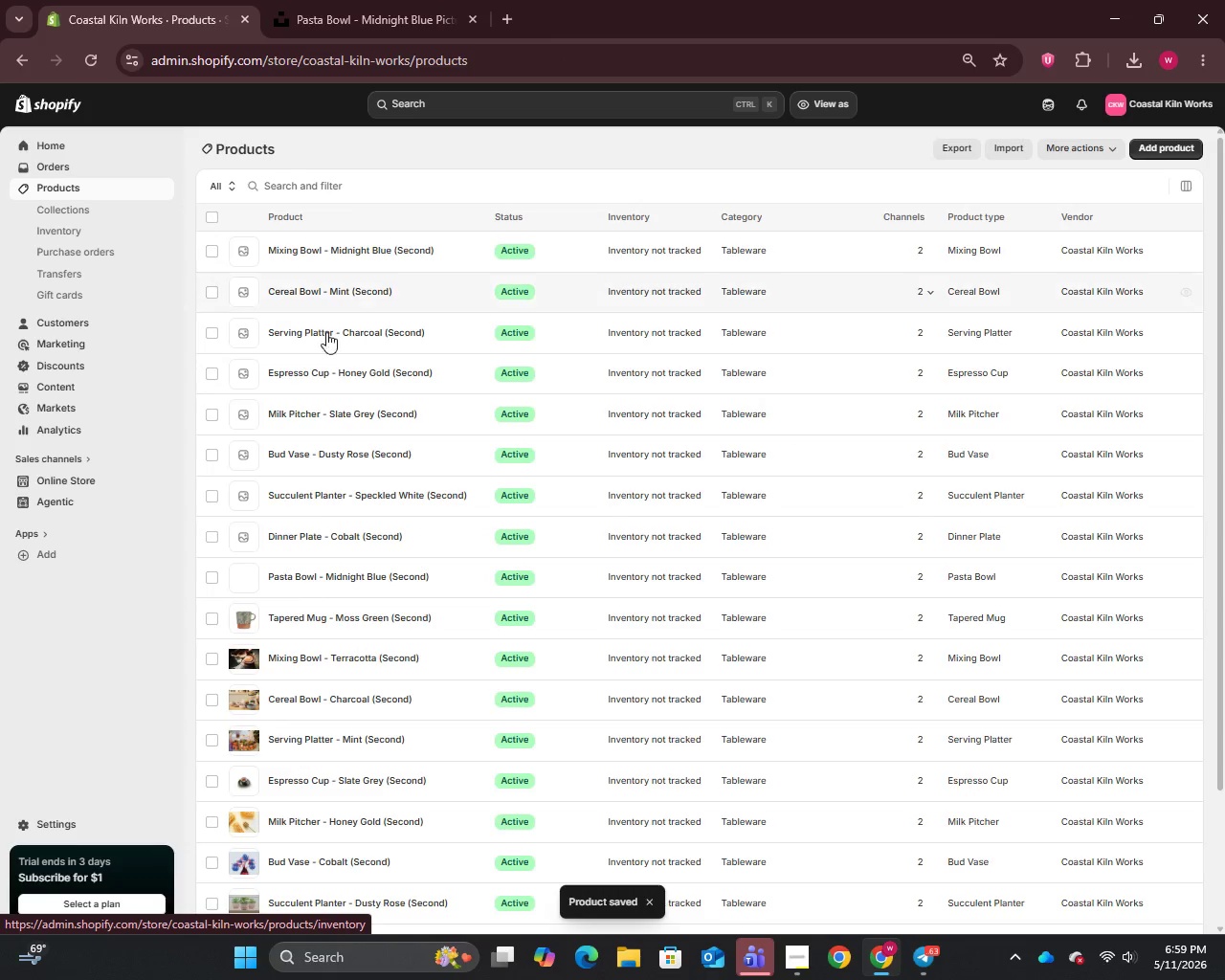 
left_click([315, 534])
 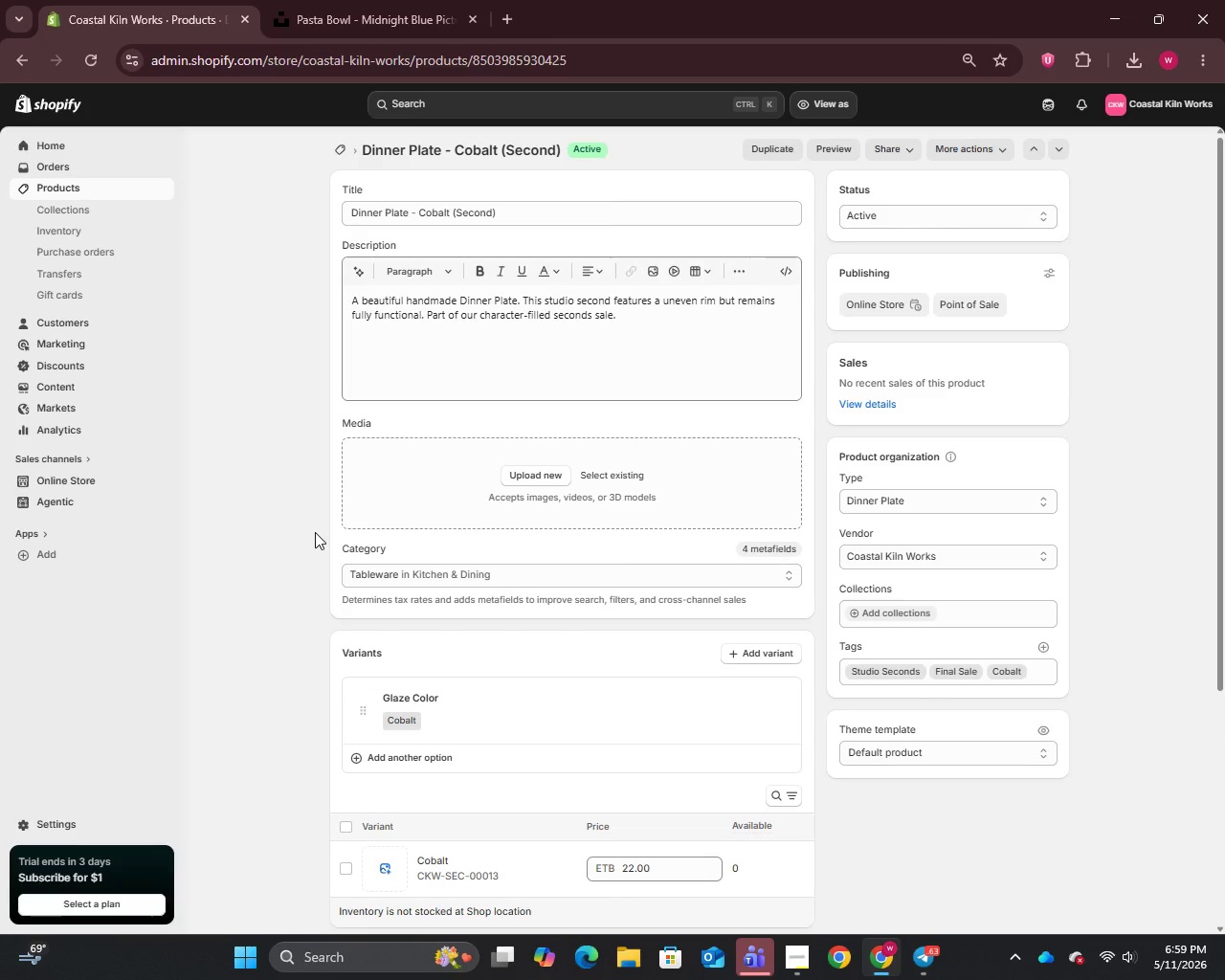 
left_click_drag(start_coordinate=[524, 200], to_coordinate=[523, 206])
 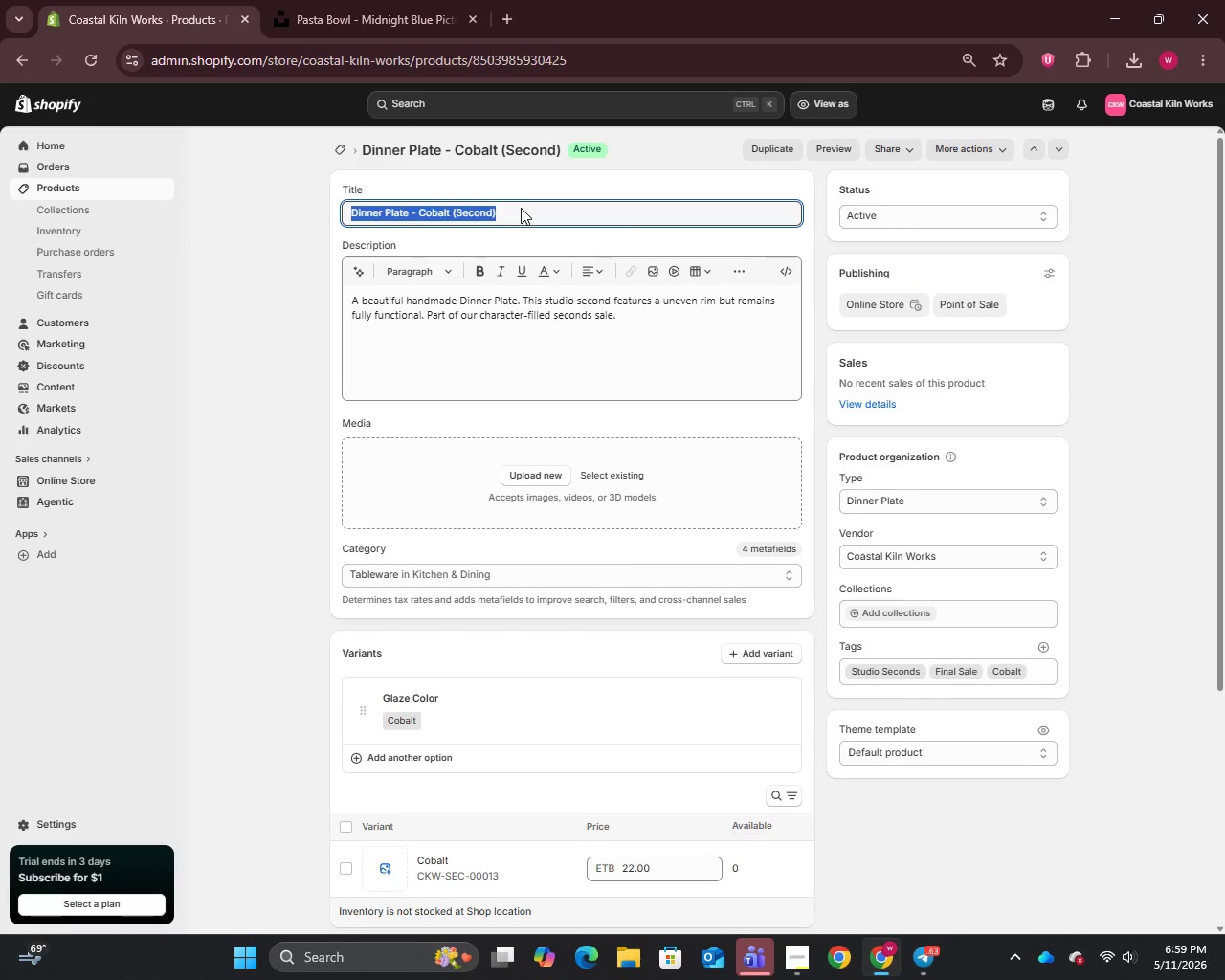 
hold_key(key=ControlLeft, duration=0.75)
 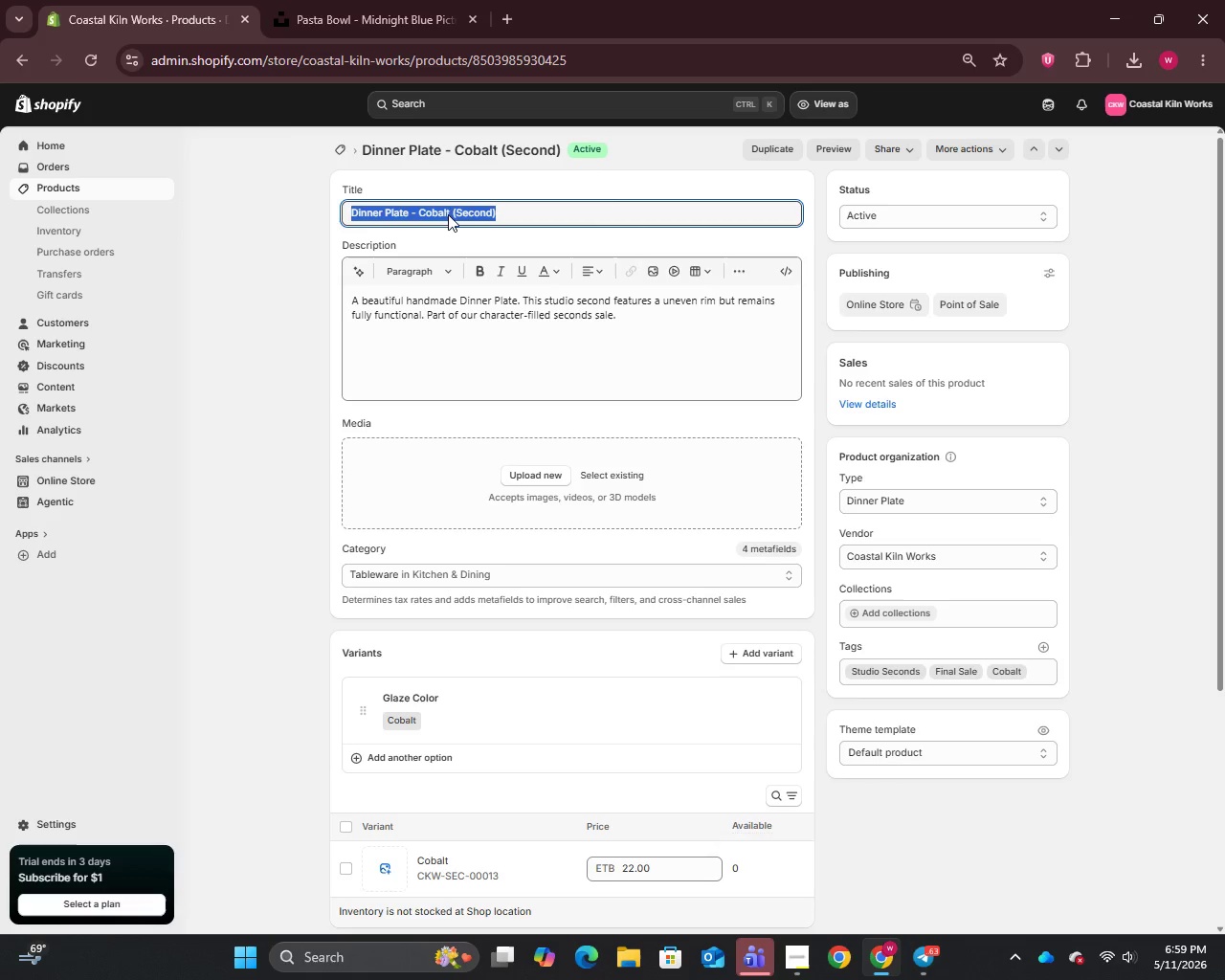 
left_click([449, 207])
 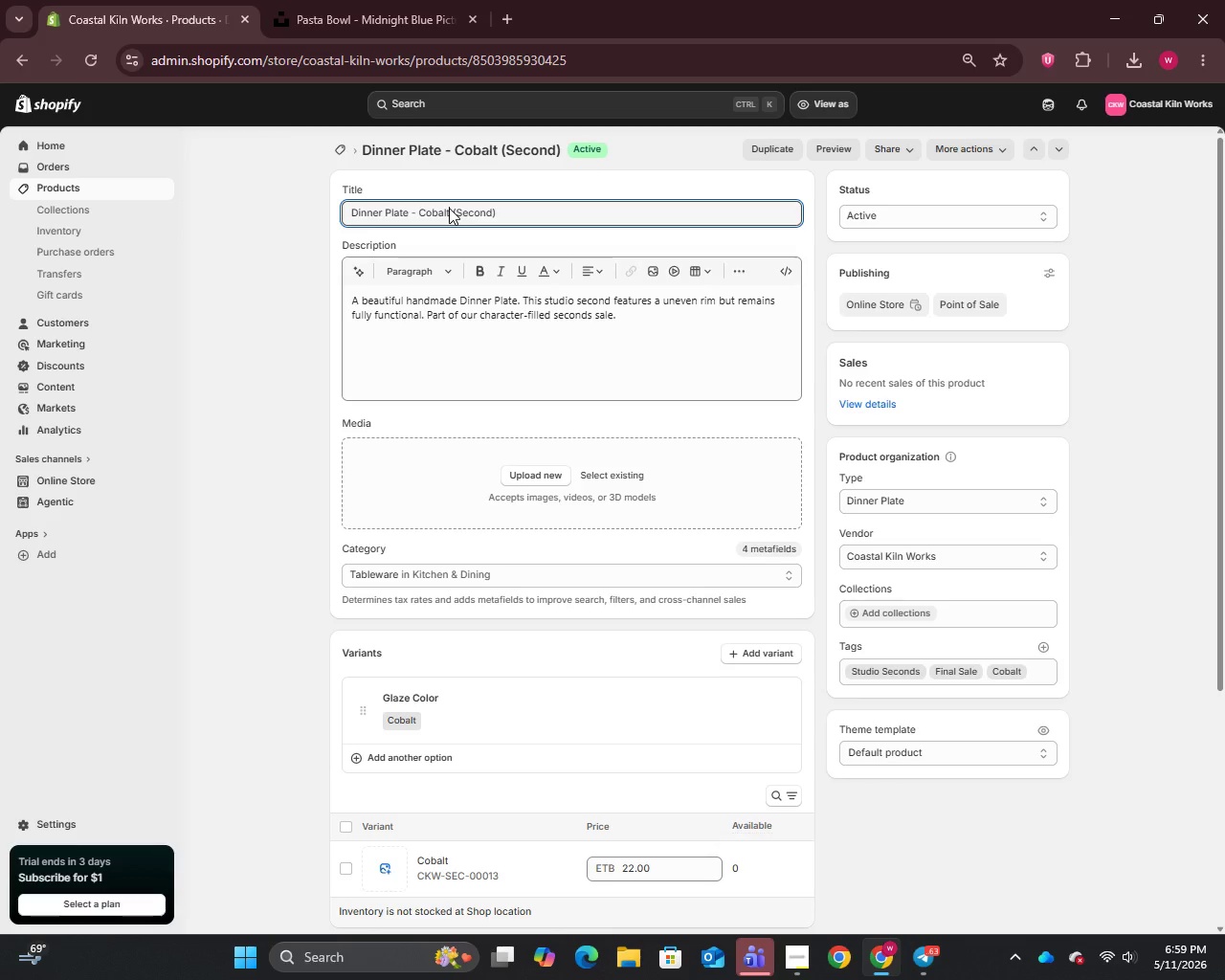 
left_click_drag(start_coordinate=[449, 208], to_coordinate=[324, 221])
 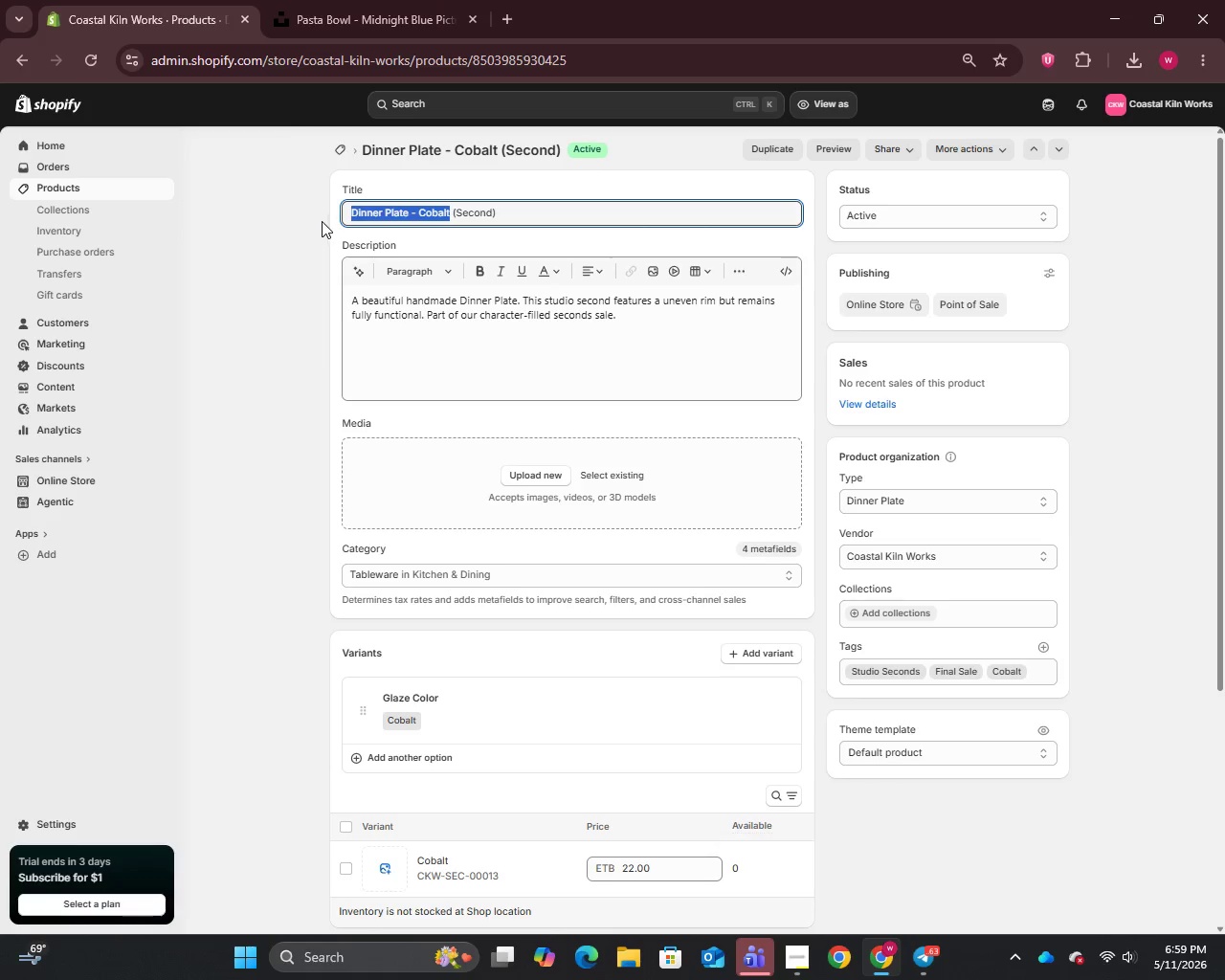 
key(Control+C)
 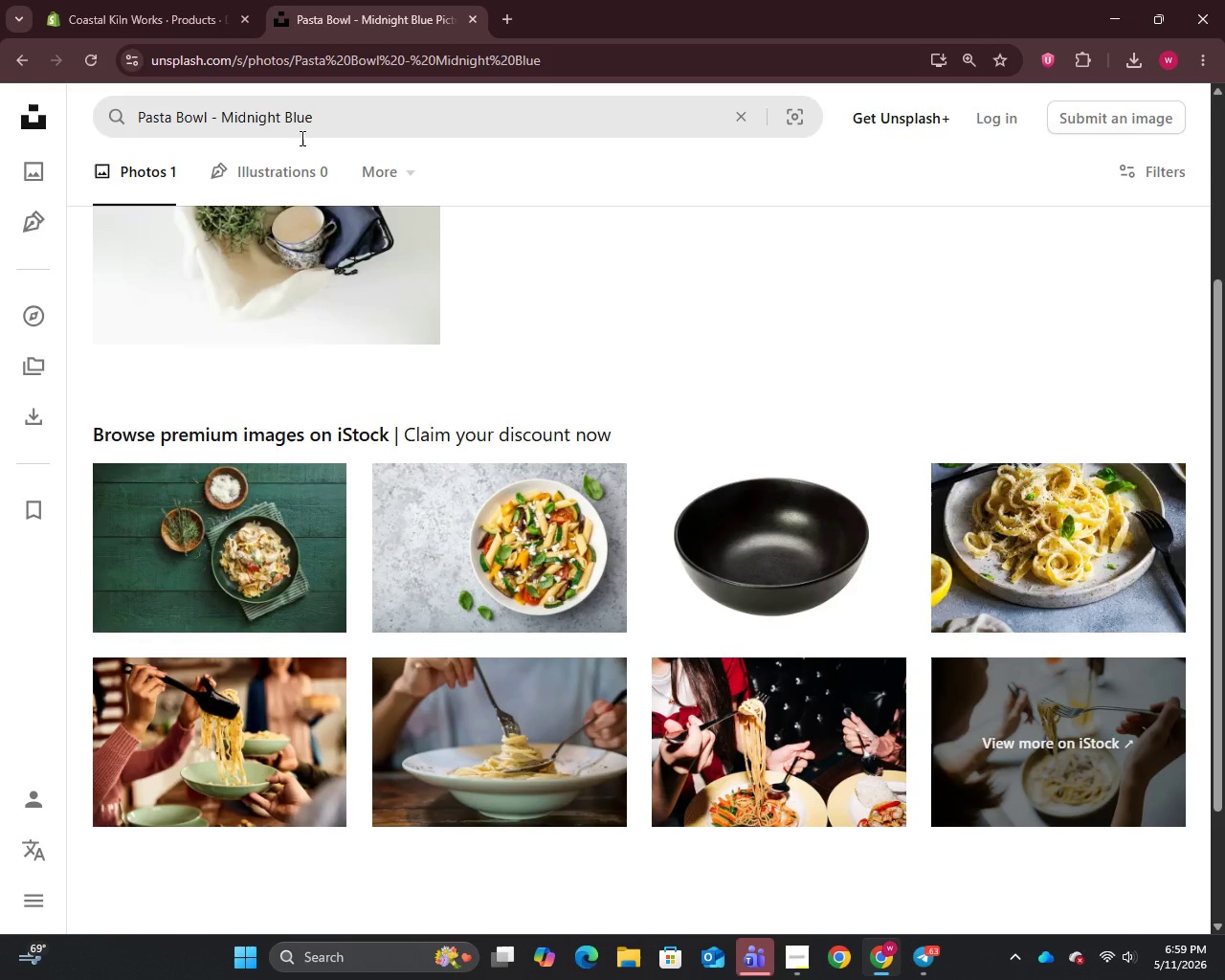 
left_click([318, 116])
 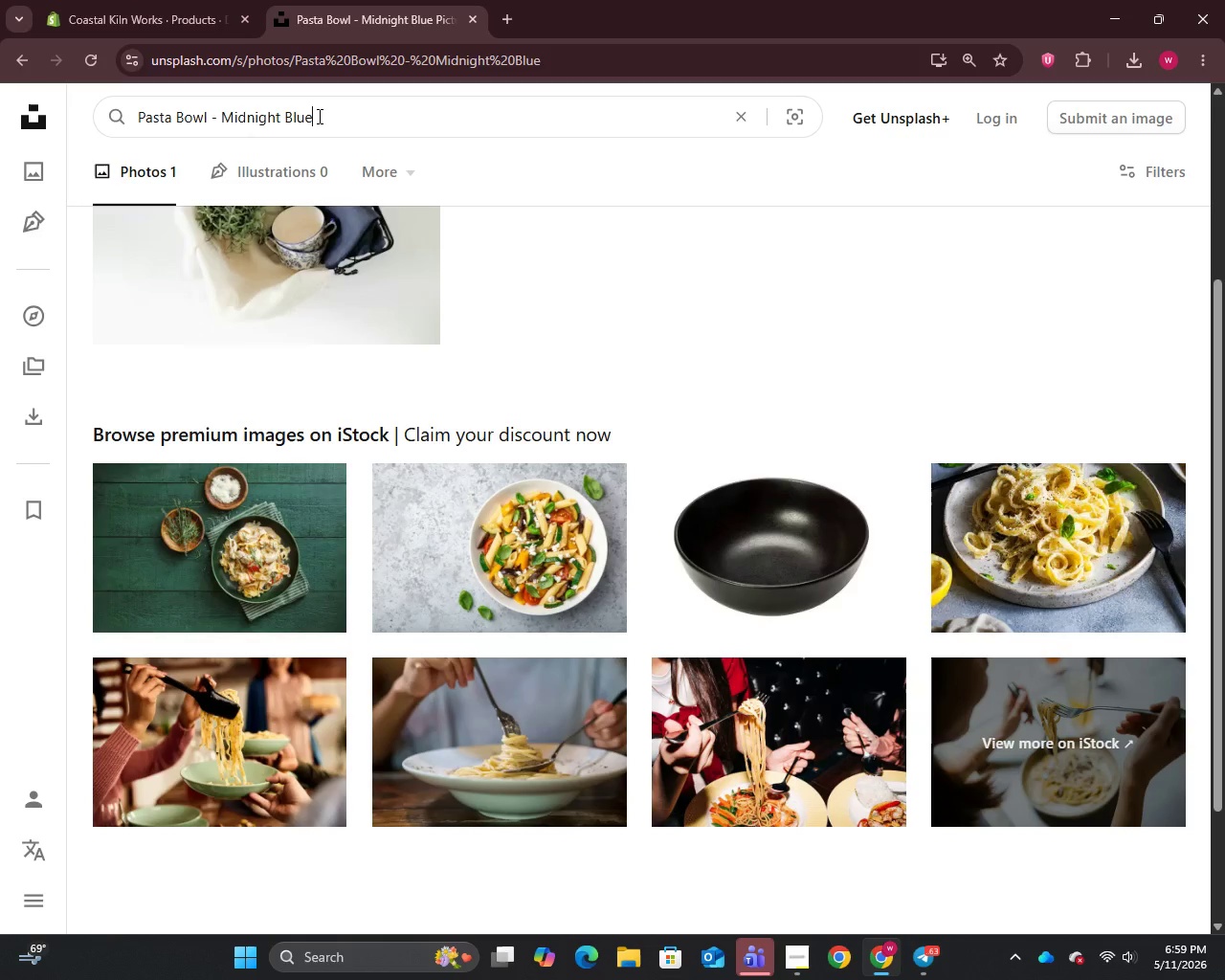 
key(Control+A)
 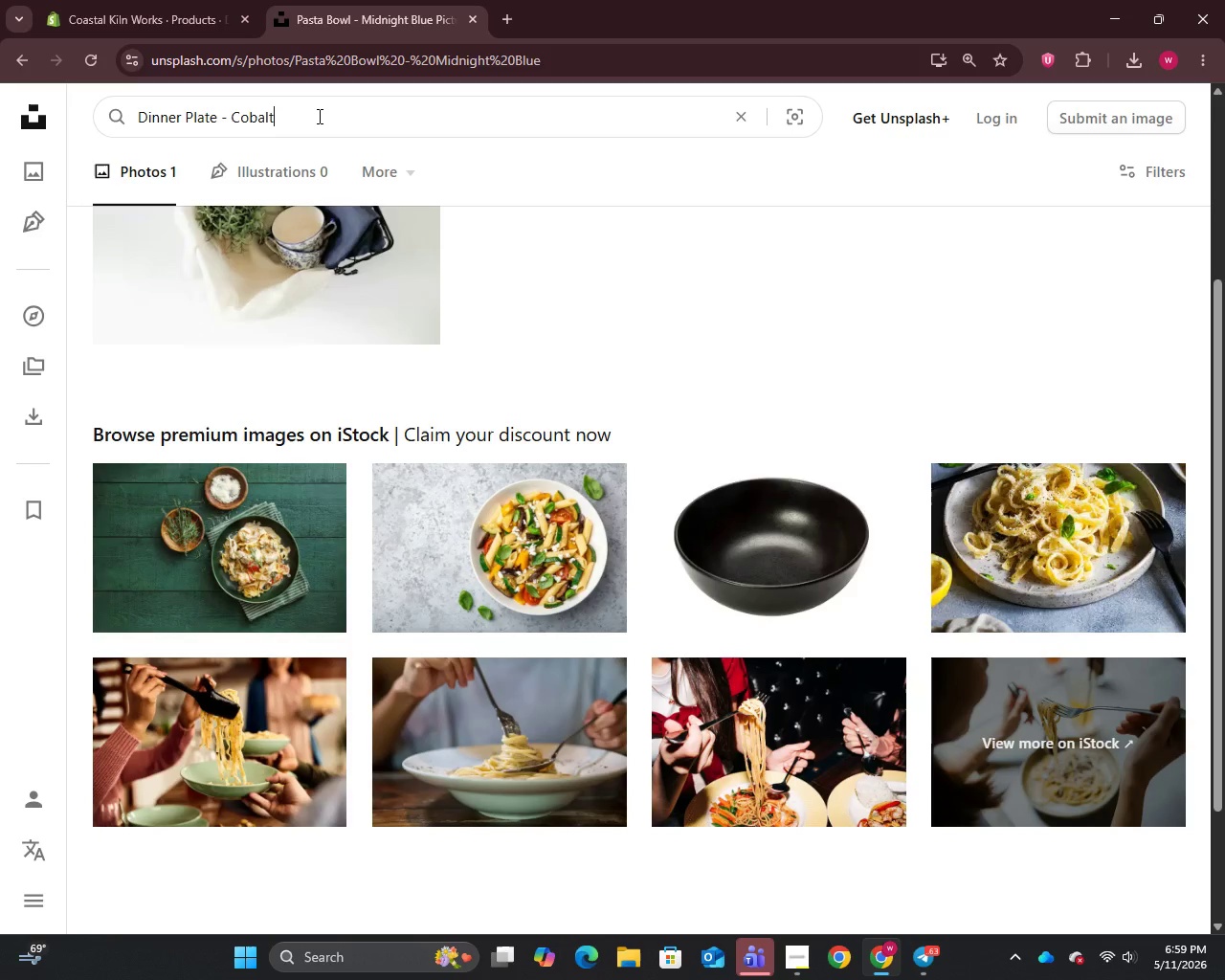 
key(Control+V)
 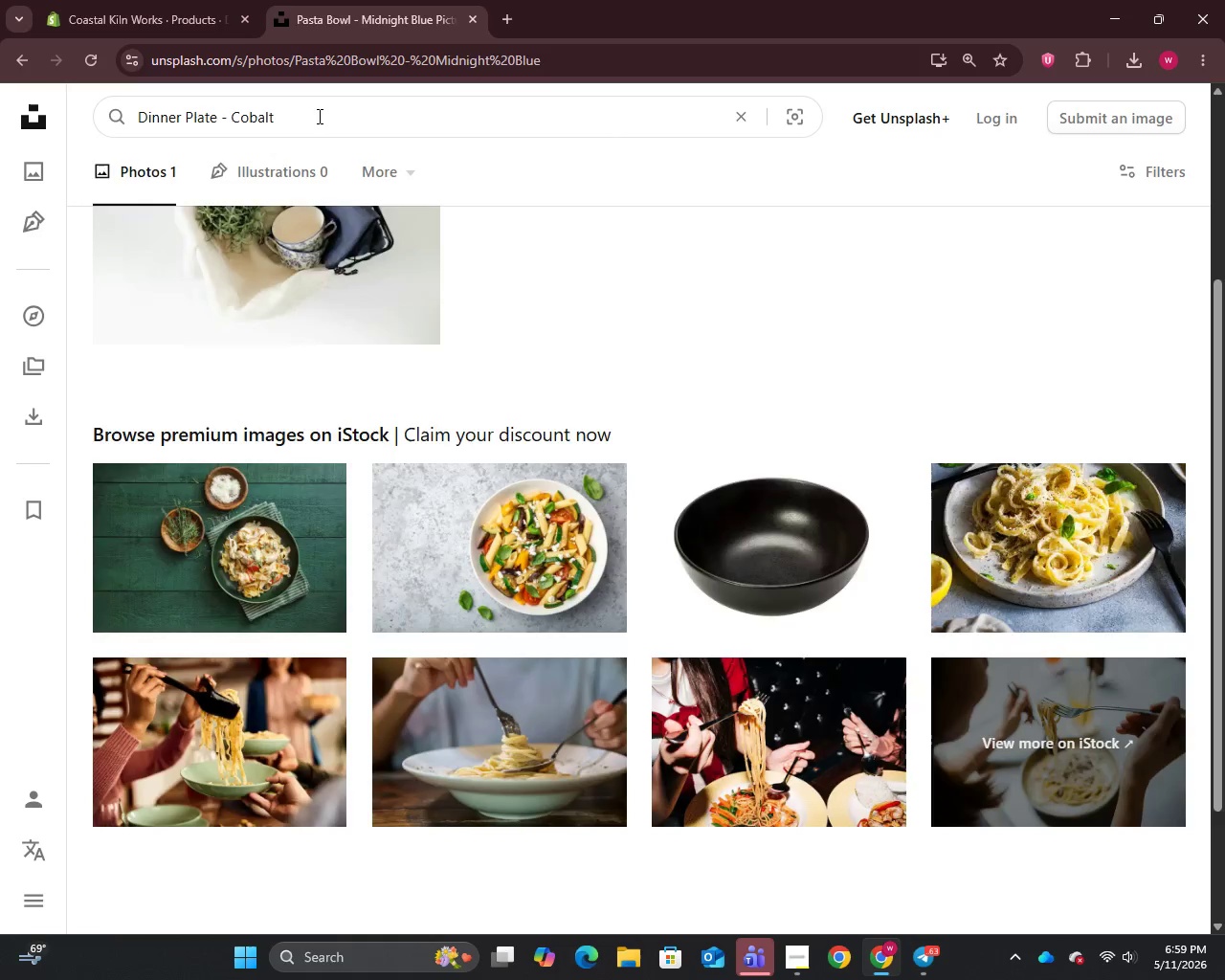 
key(Enter)
 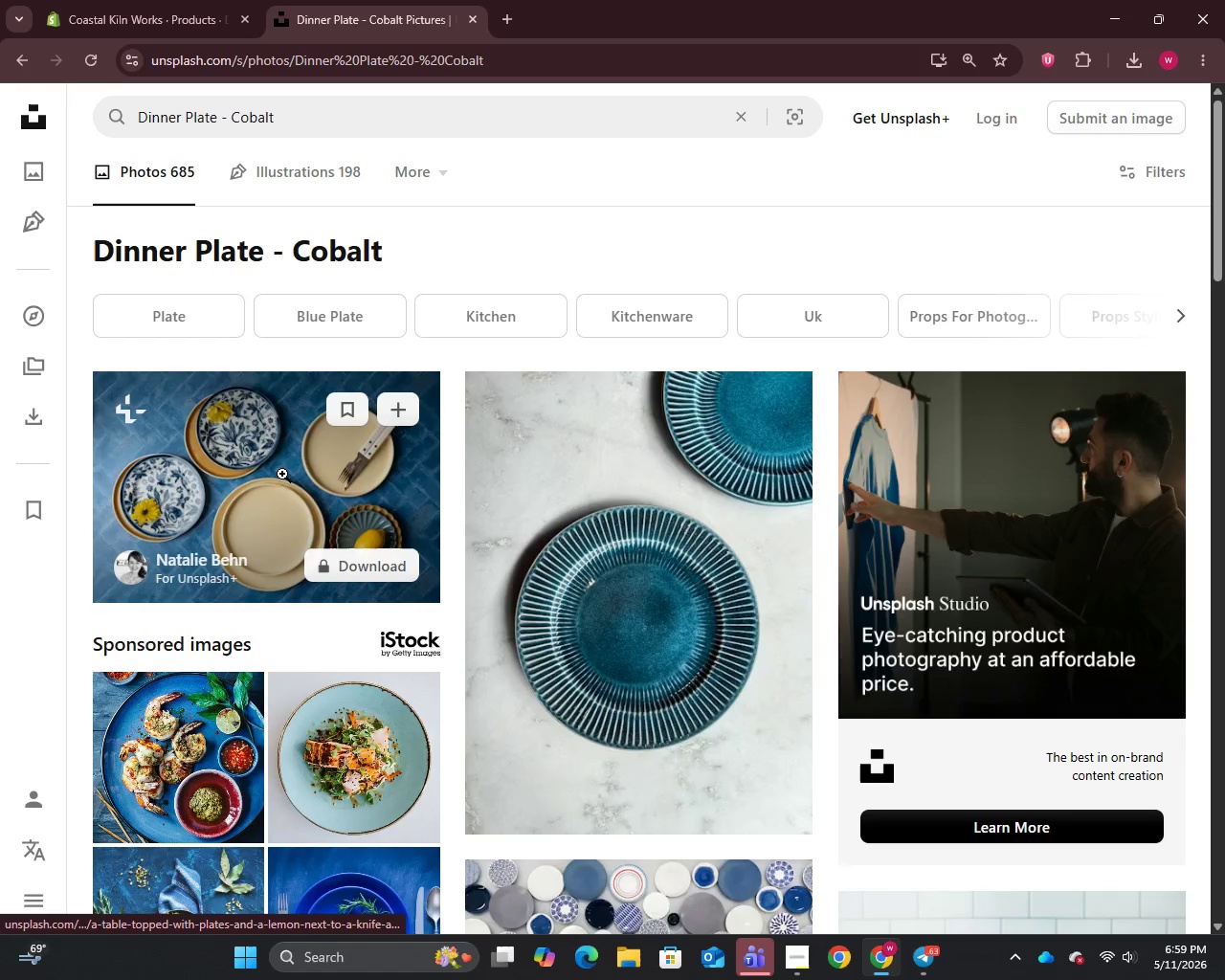 
scroll: coordinate [231, 503], scroll_direction: down, amount: 13.0
 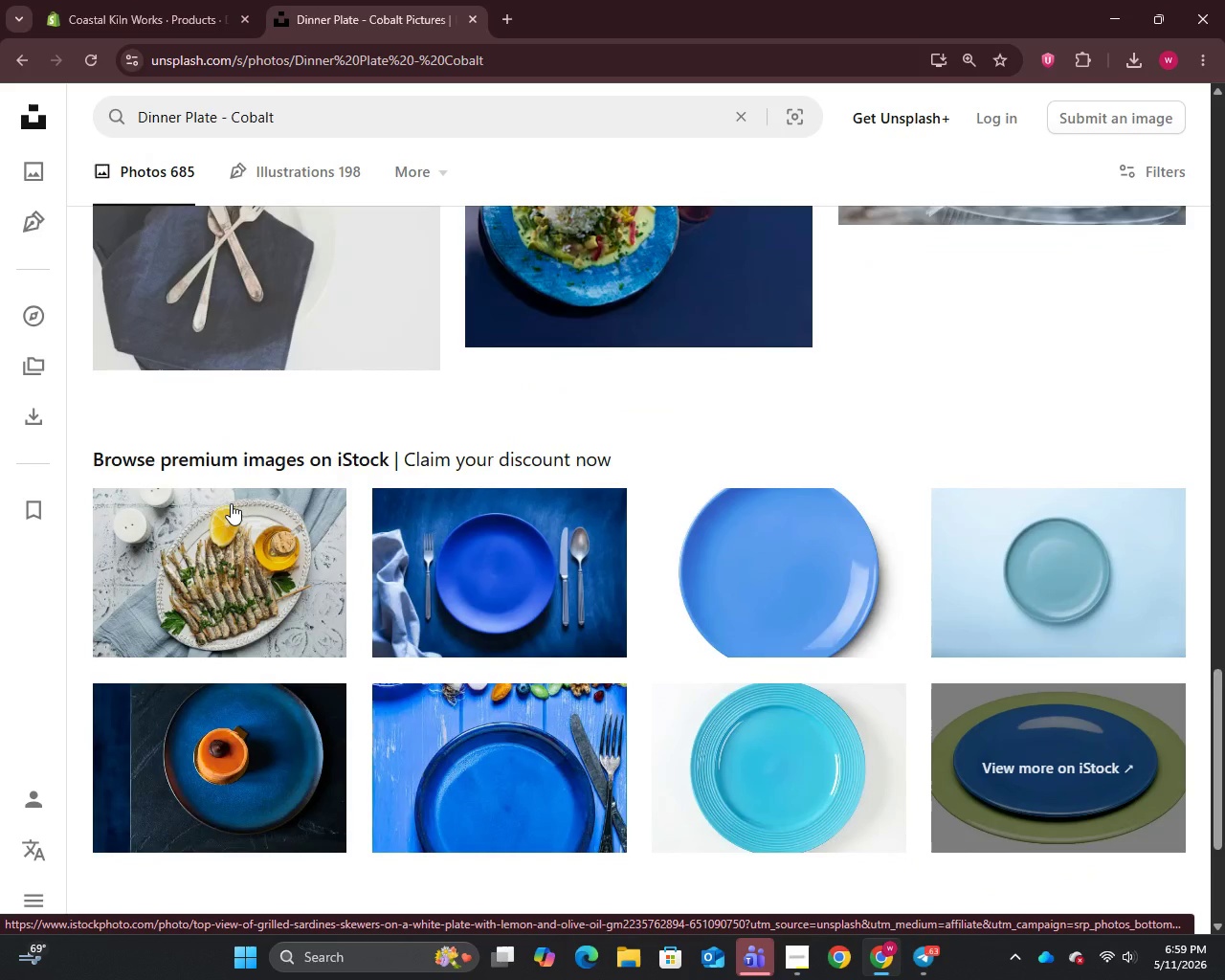 
wait(8.0)
 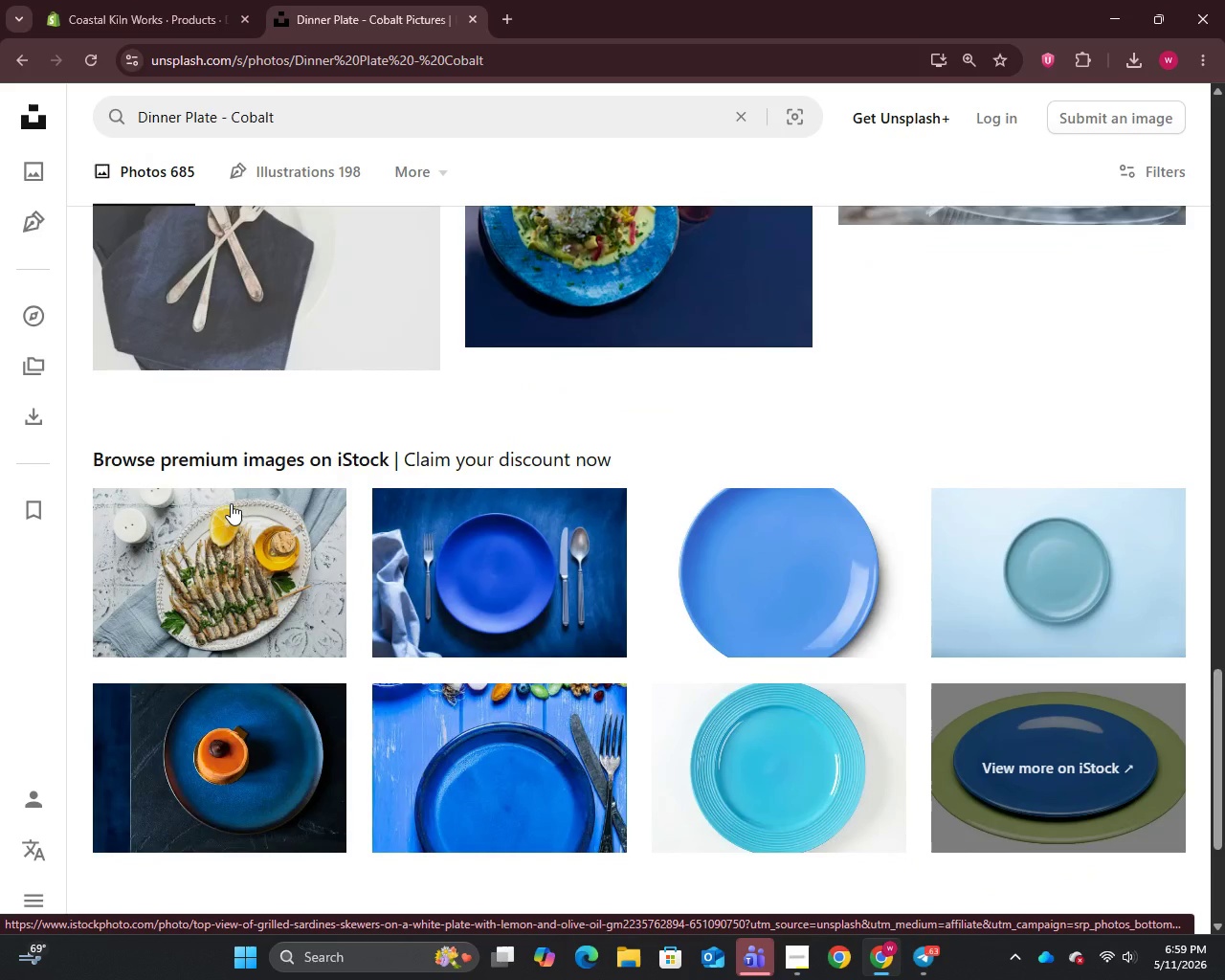 
left_click([600, 394])
 